 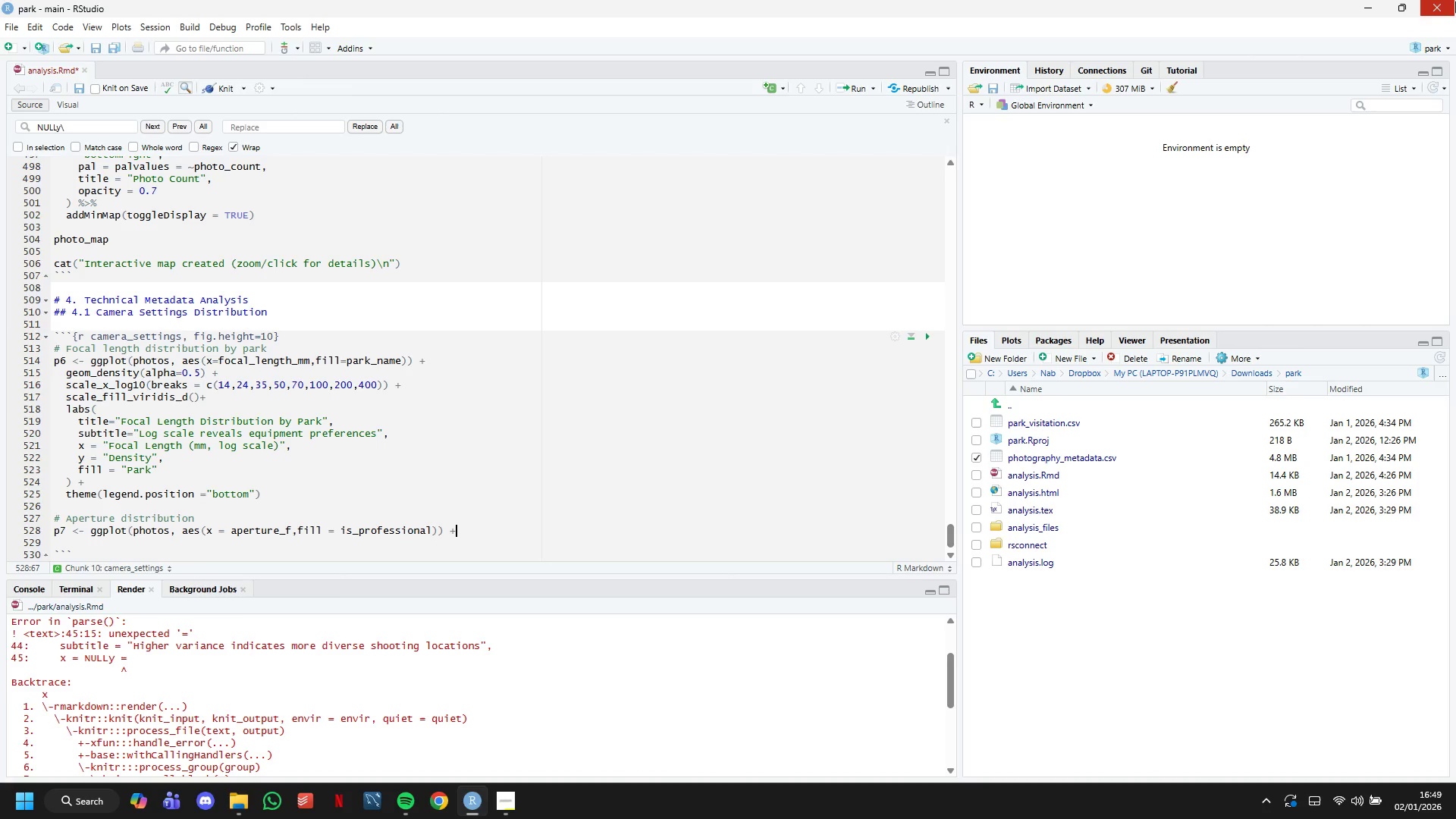 
key(Shift+Equal)
 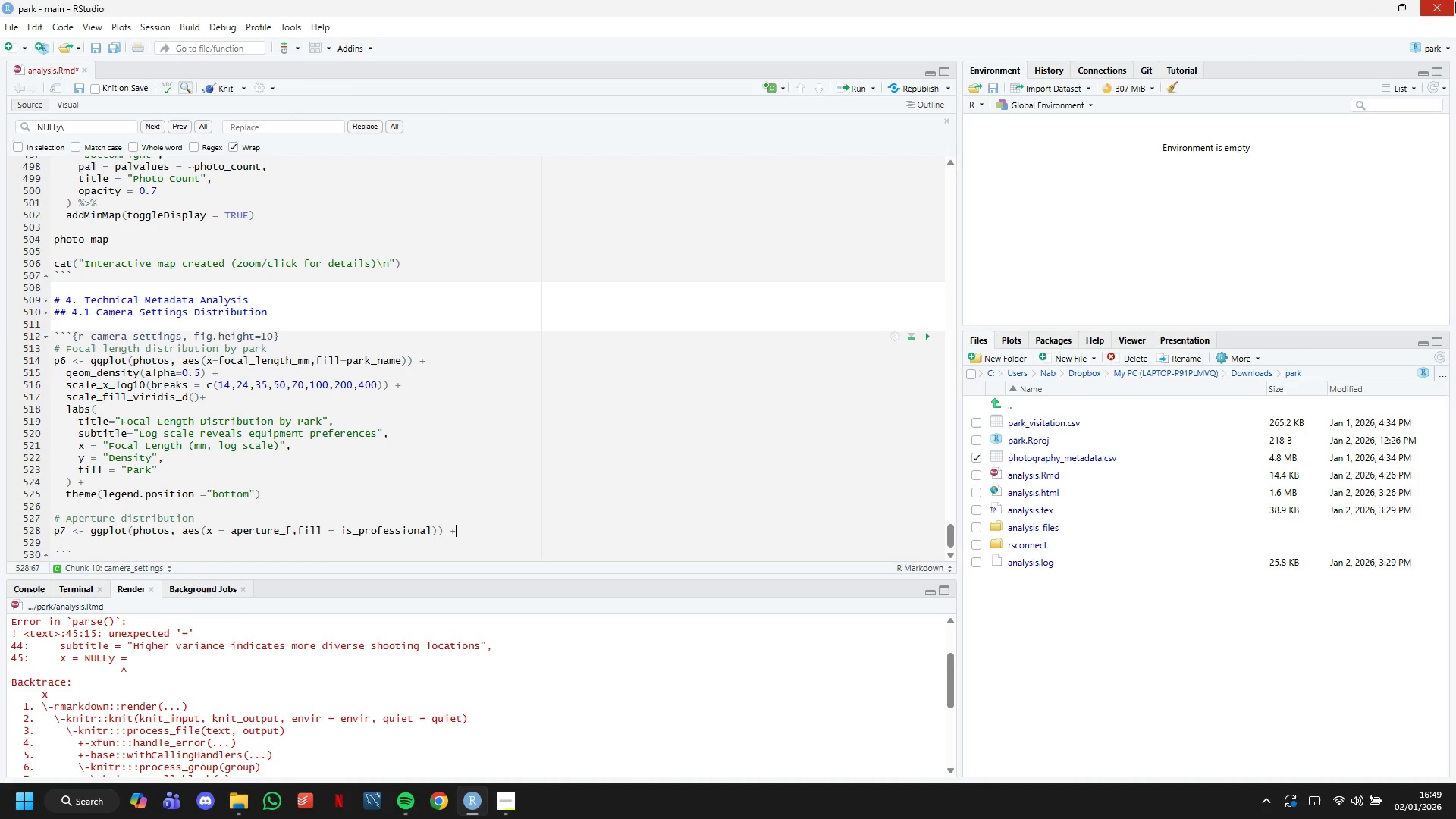 
key(Enter)
 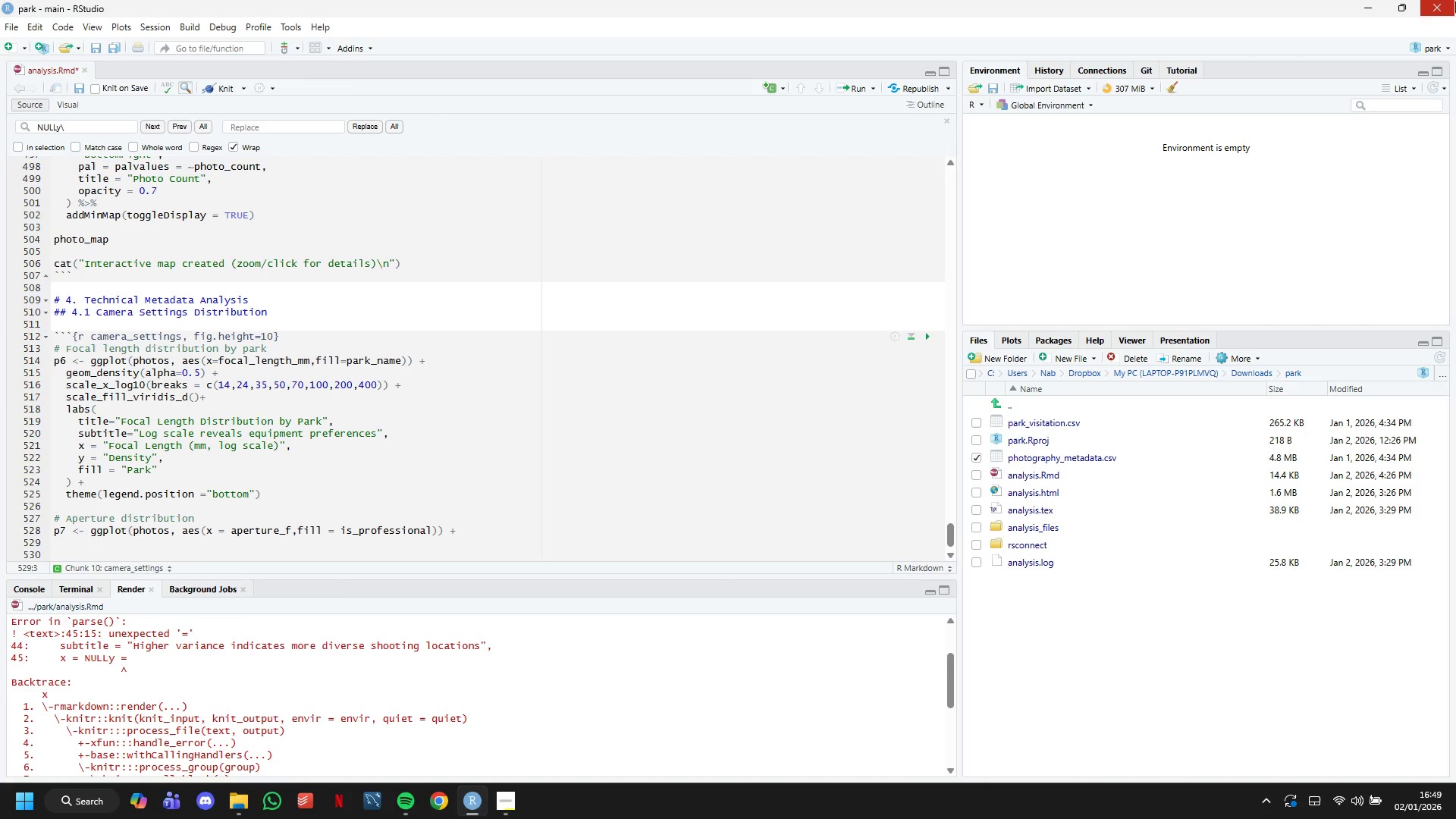 
type(geom_histogram(n)
key(Backspace)
type(binwidth=0,5, position="identity)
 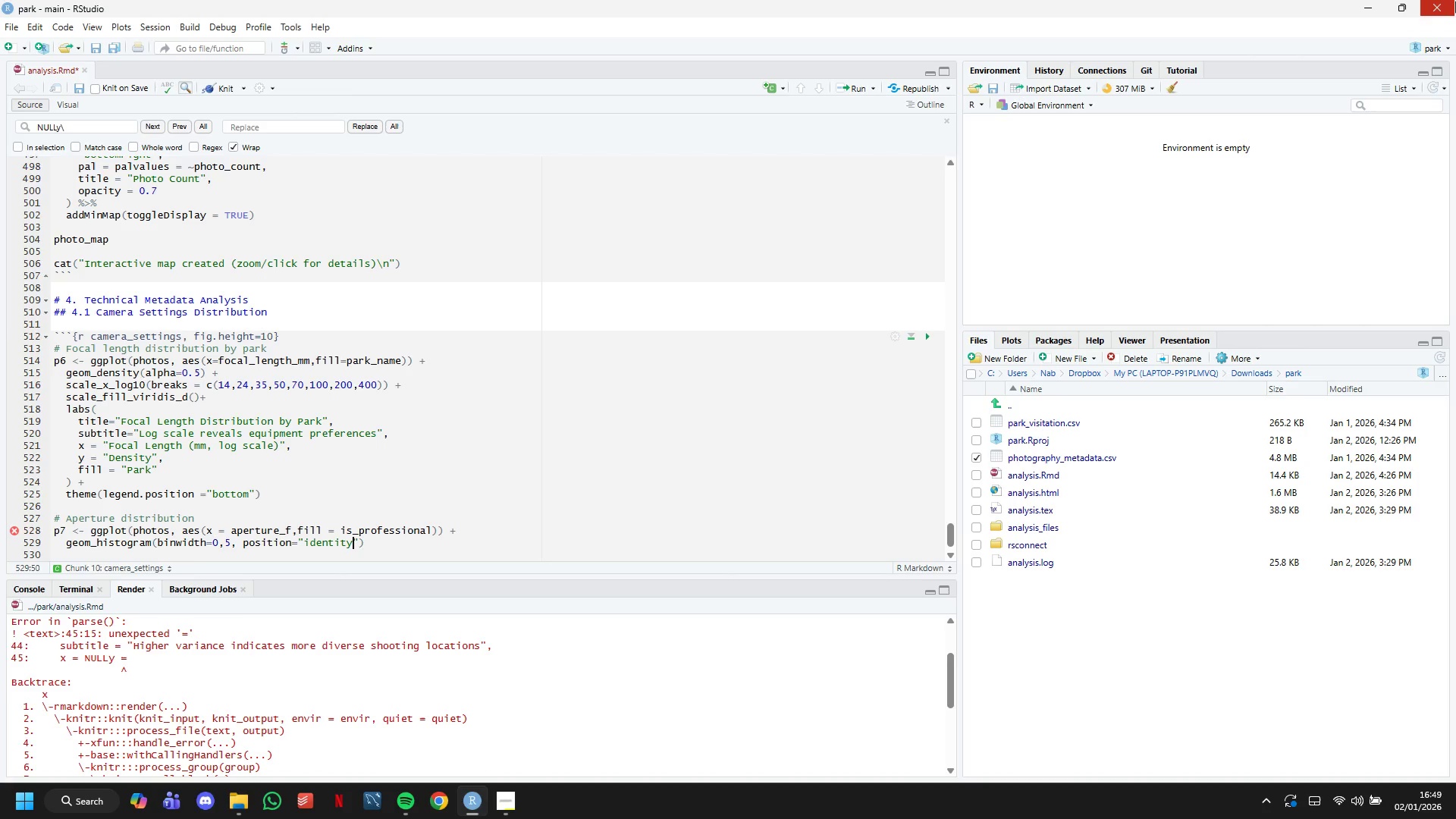 
key(ArrowRight)
 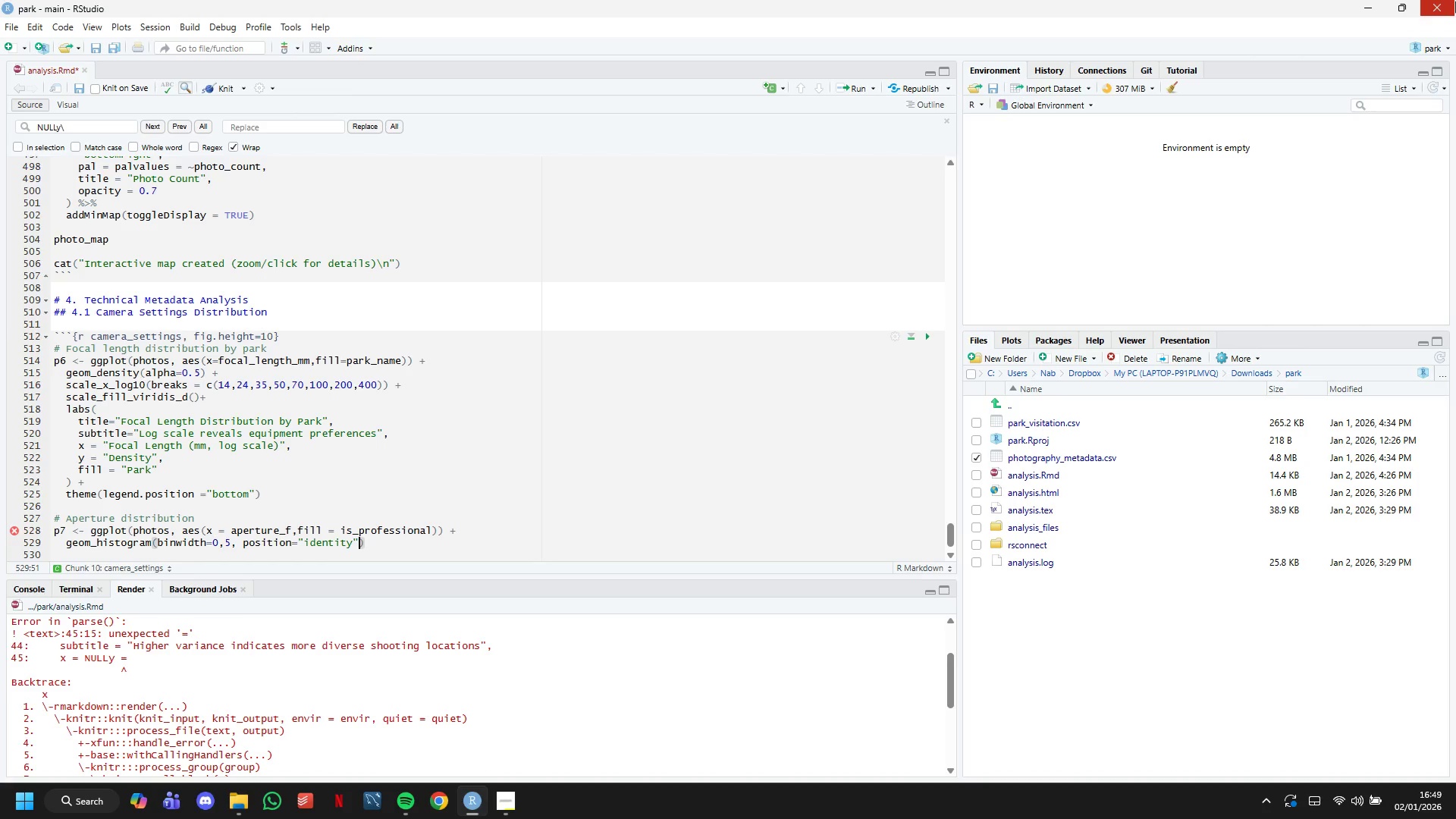 
type(, alpha=0.6,\)
key(Backspace)
key(Backspace)
 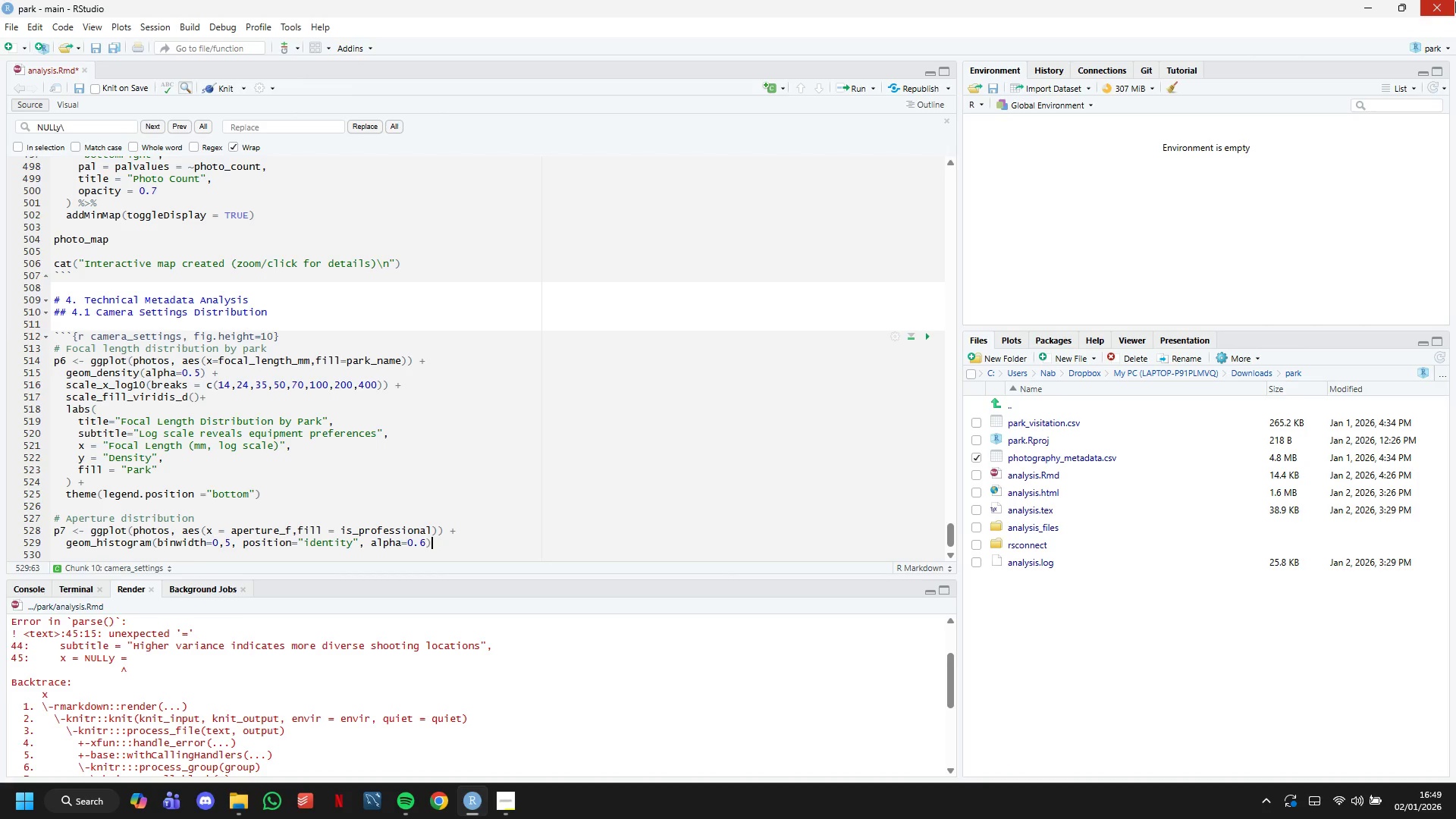 
key(ArrowRight)
 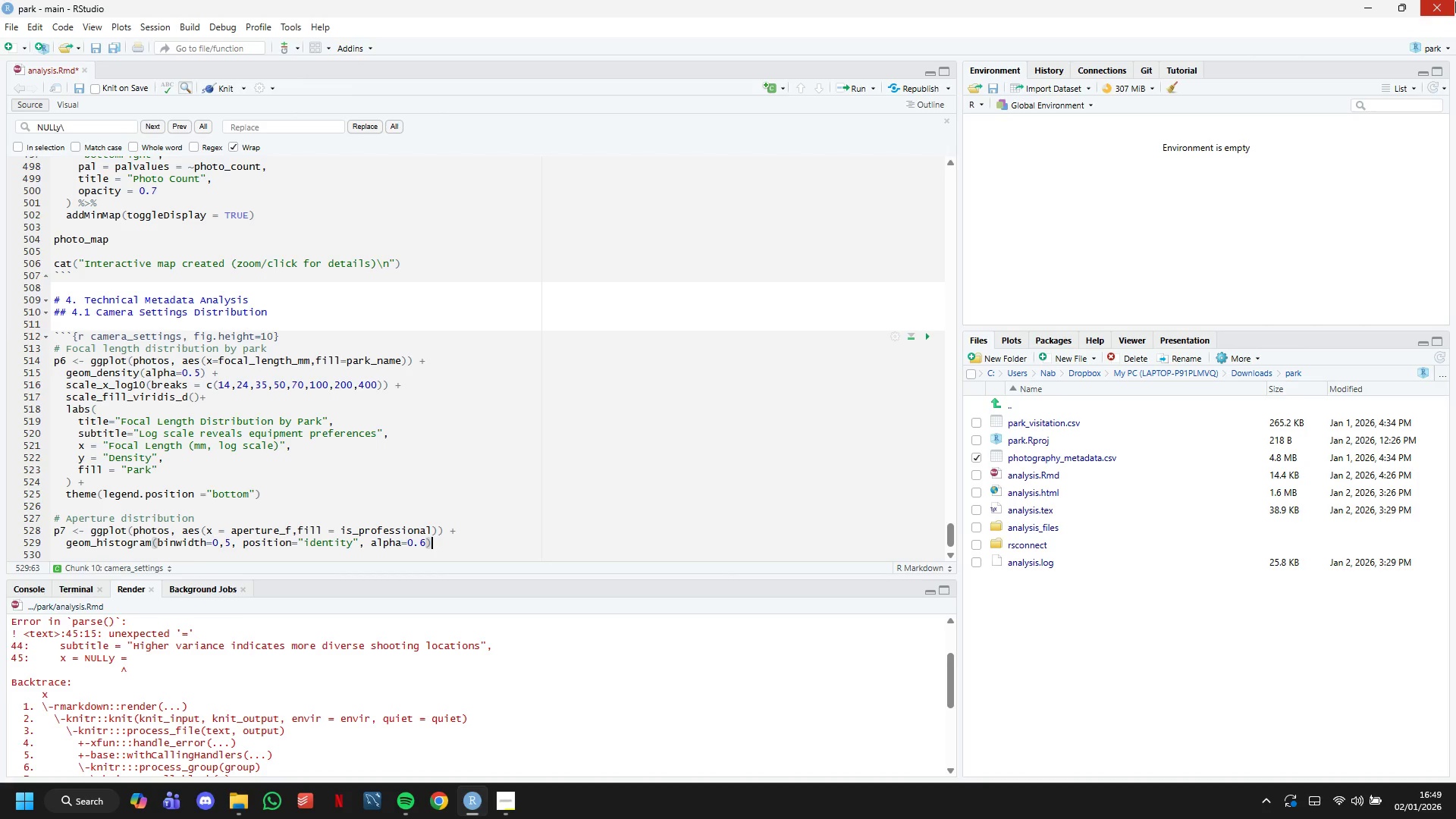 
key(Space)
 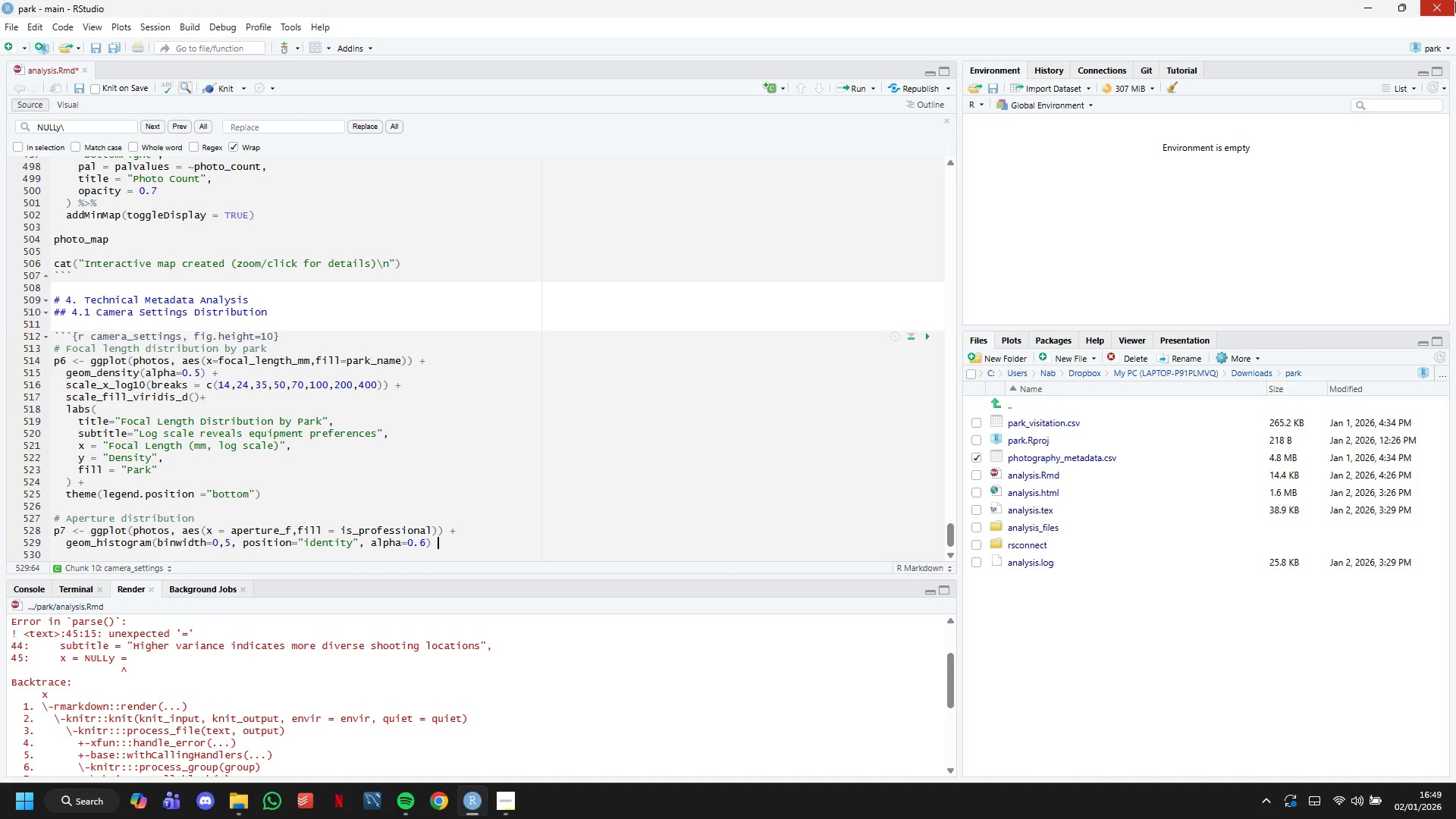 
key(Shift+ShiftLeft)
 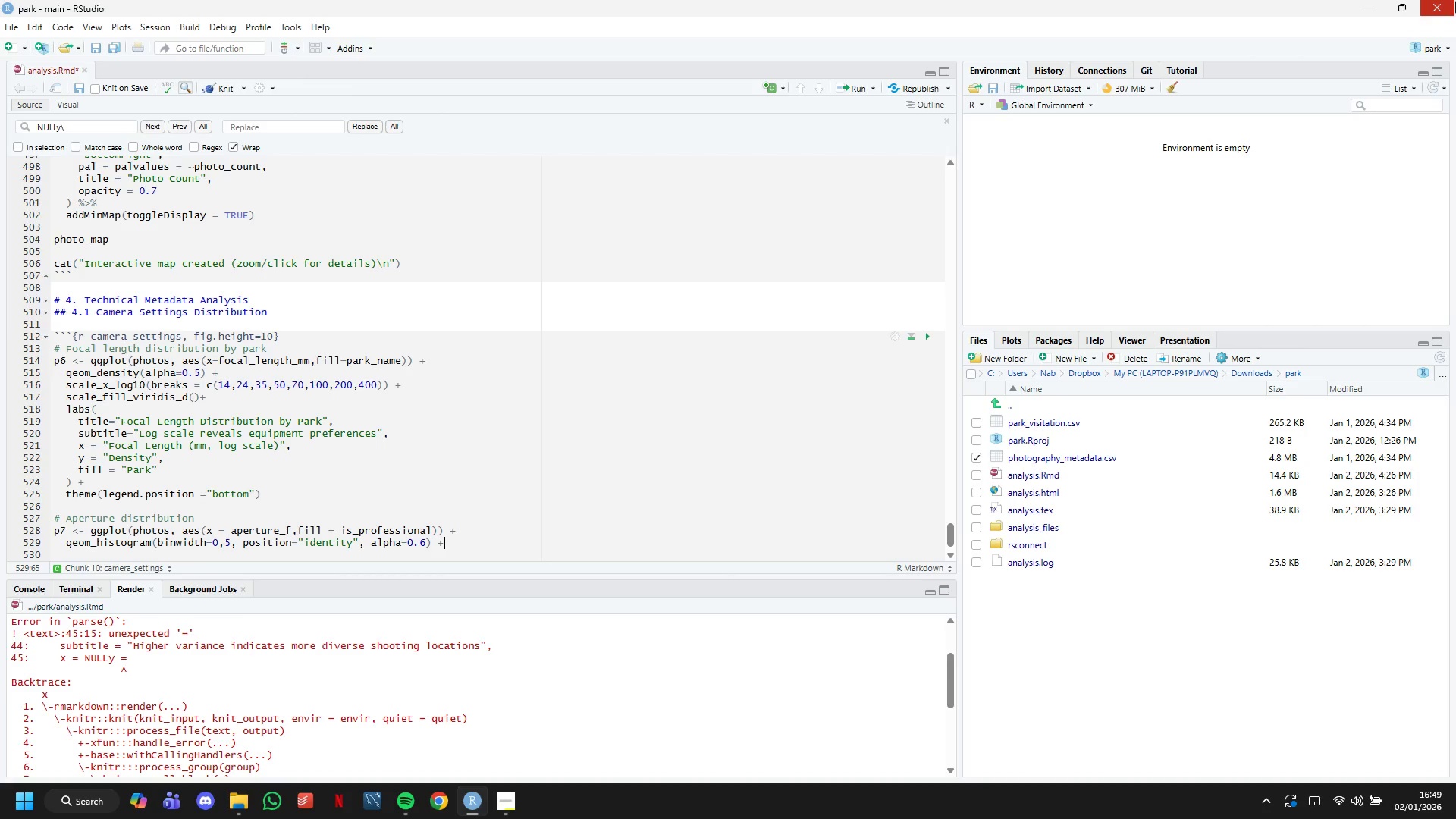 
key(Shift+Equal)
 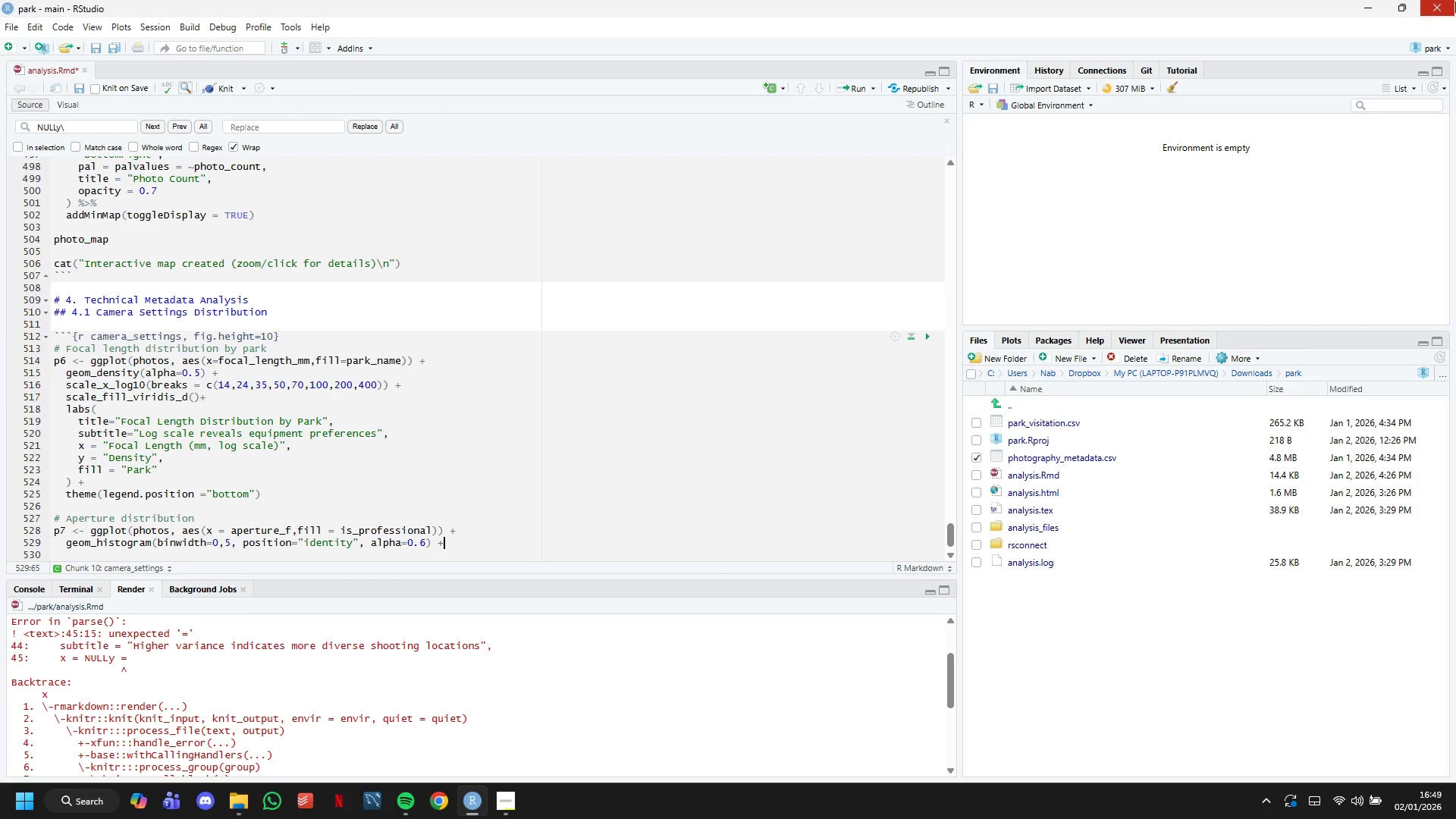 
key(Space)
 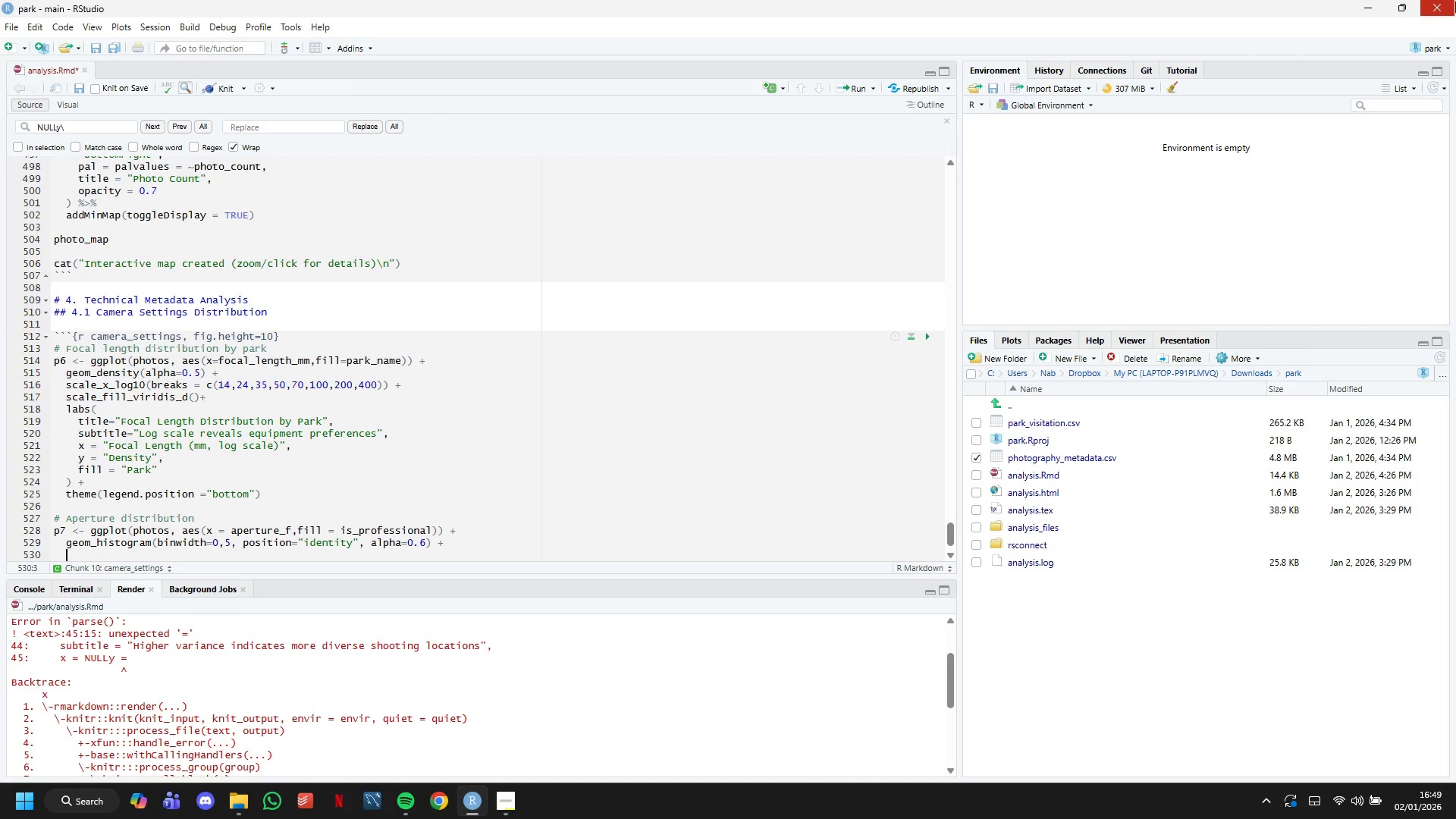 
key(Enter)
 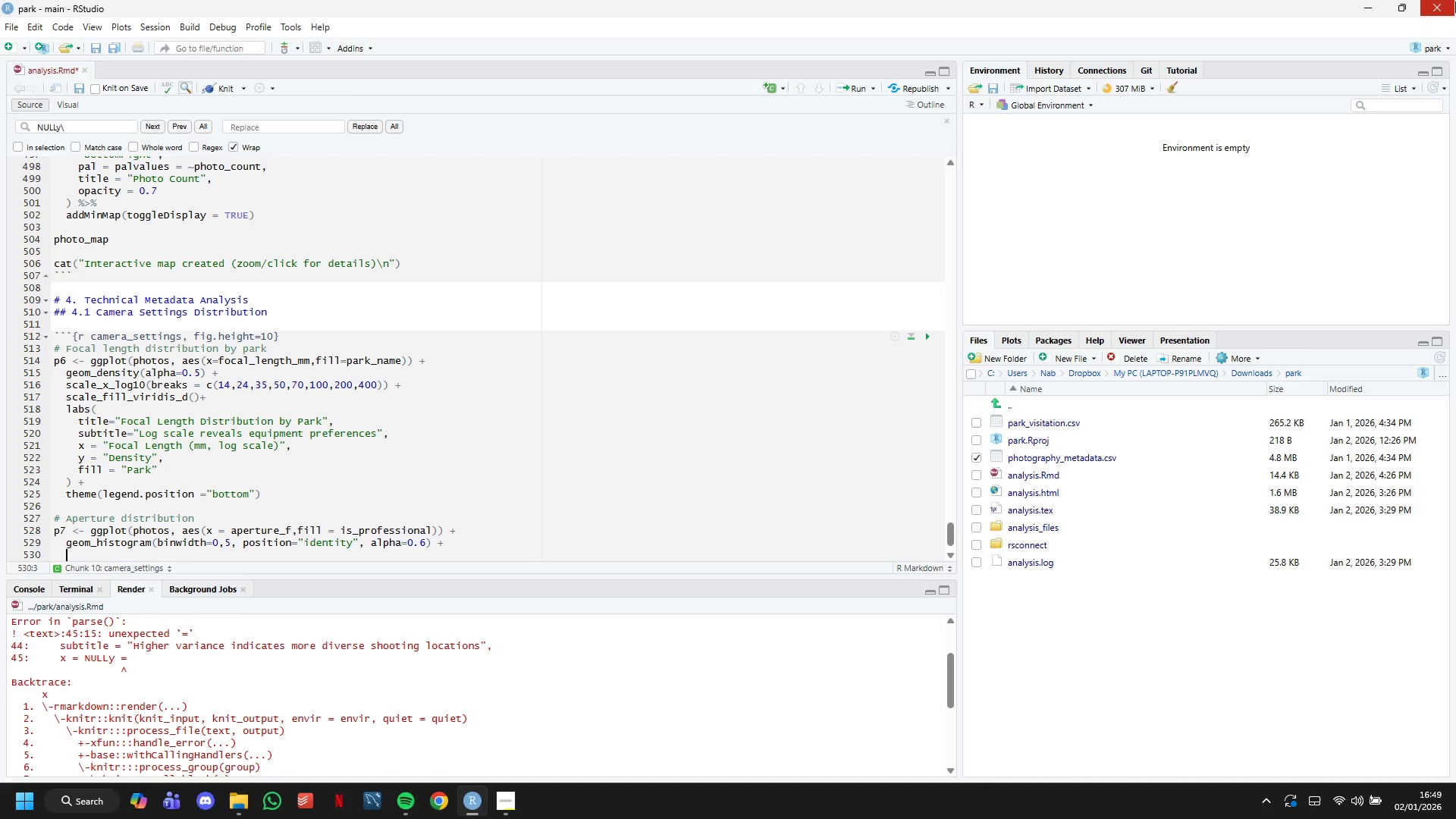 
type(scale_fill_manual()
 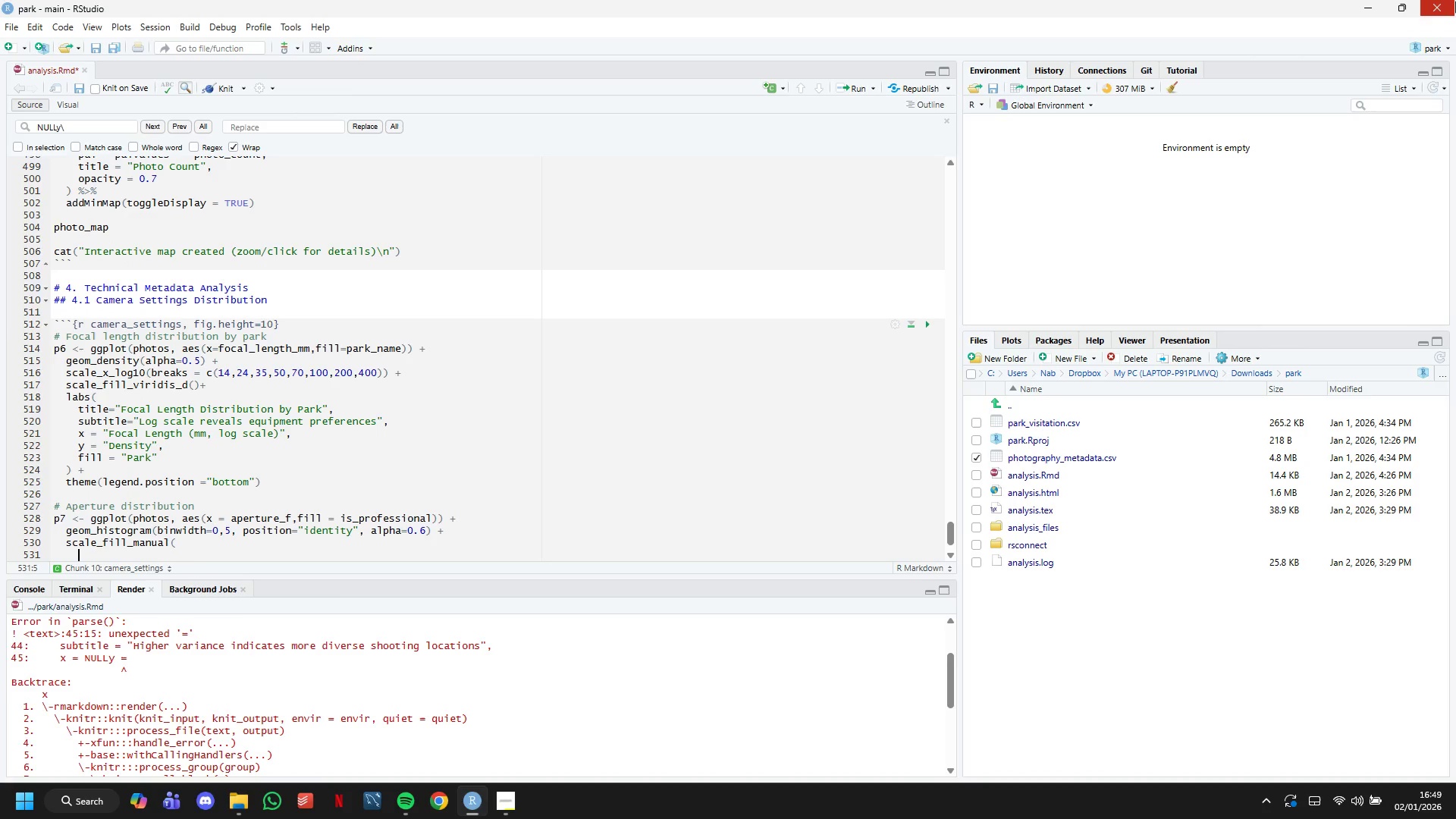 
 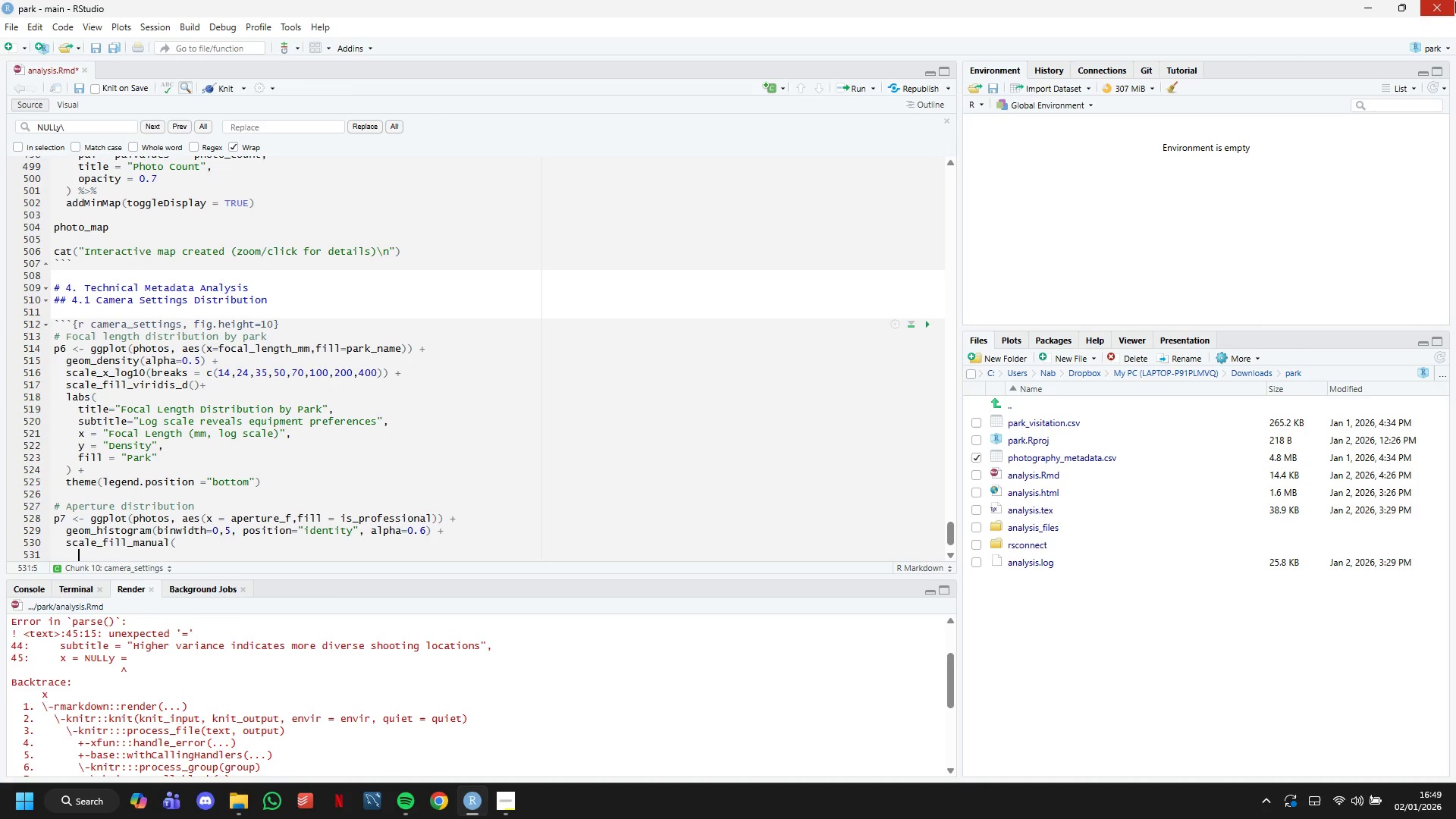 
key(Enter)
 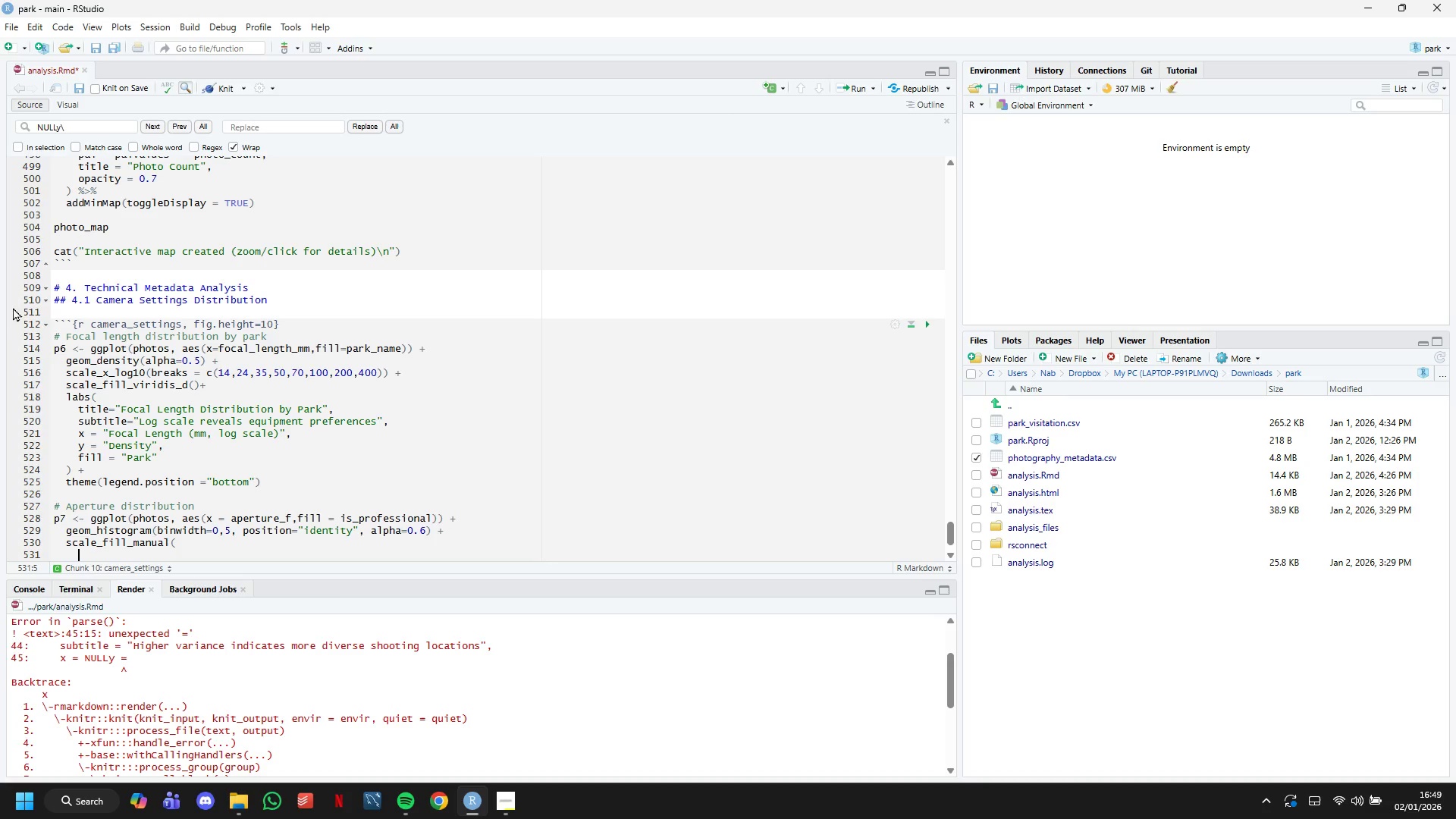 
scroll: coordinate [420, 336], scroll_direction: down, amount: 7.0
 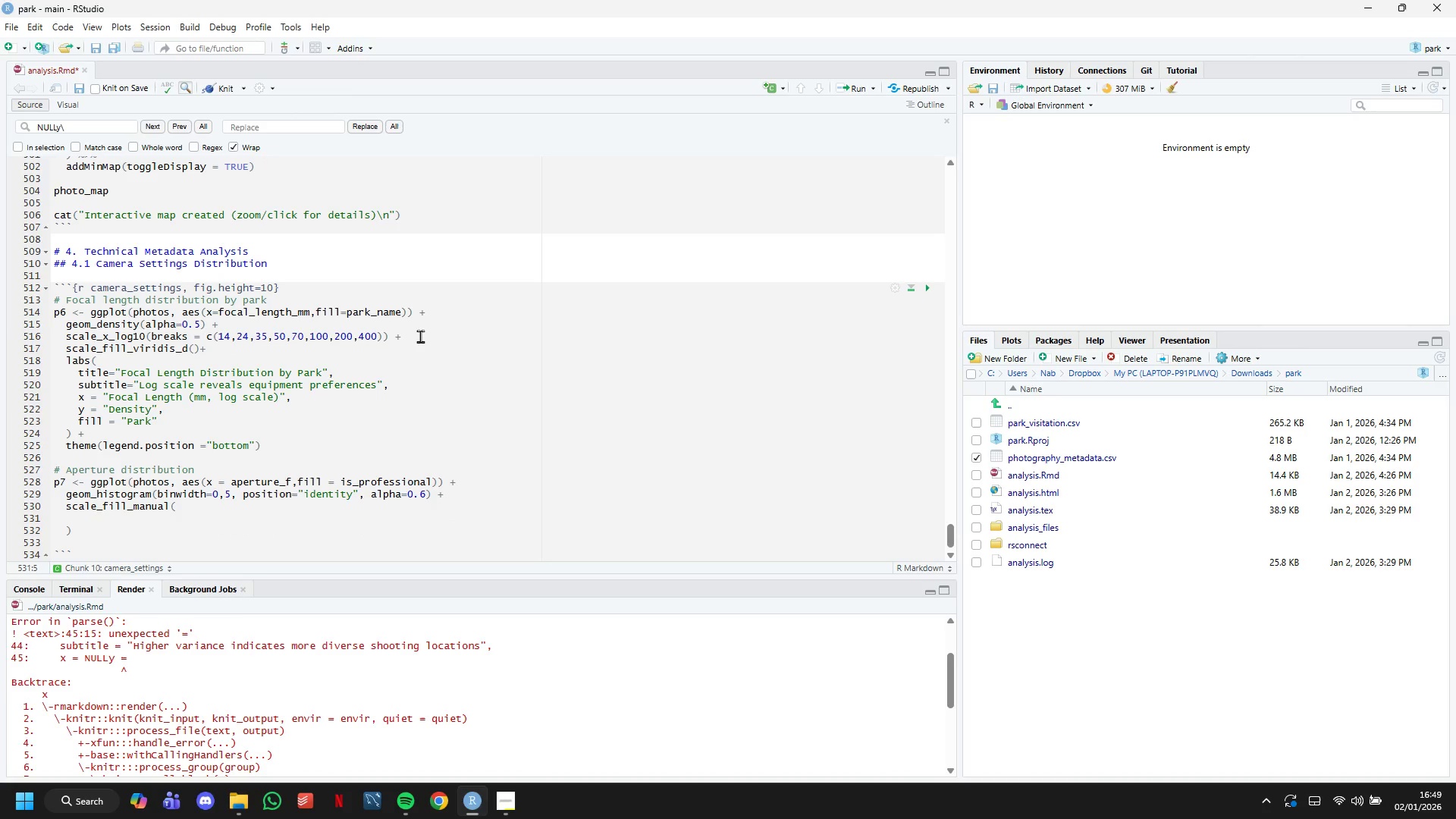 
type(values = c("TRUE)
 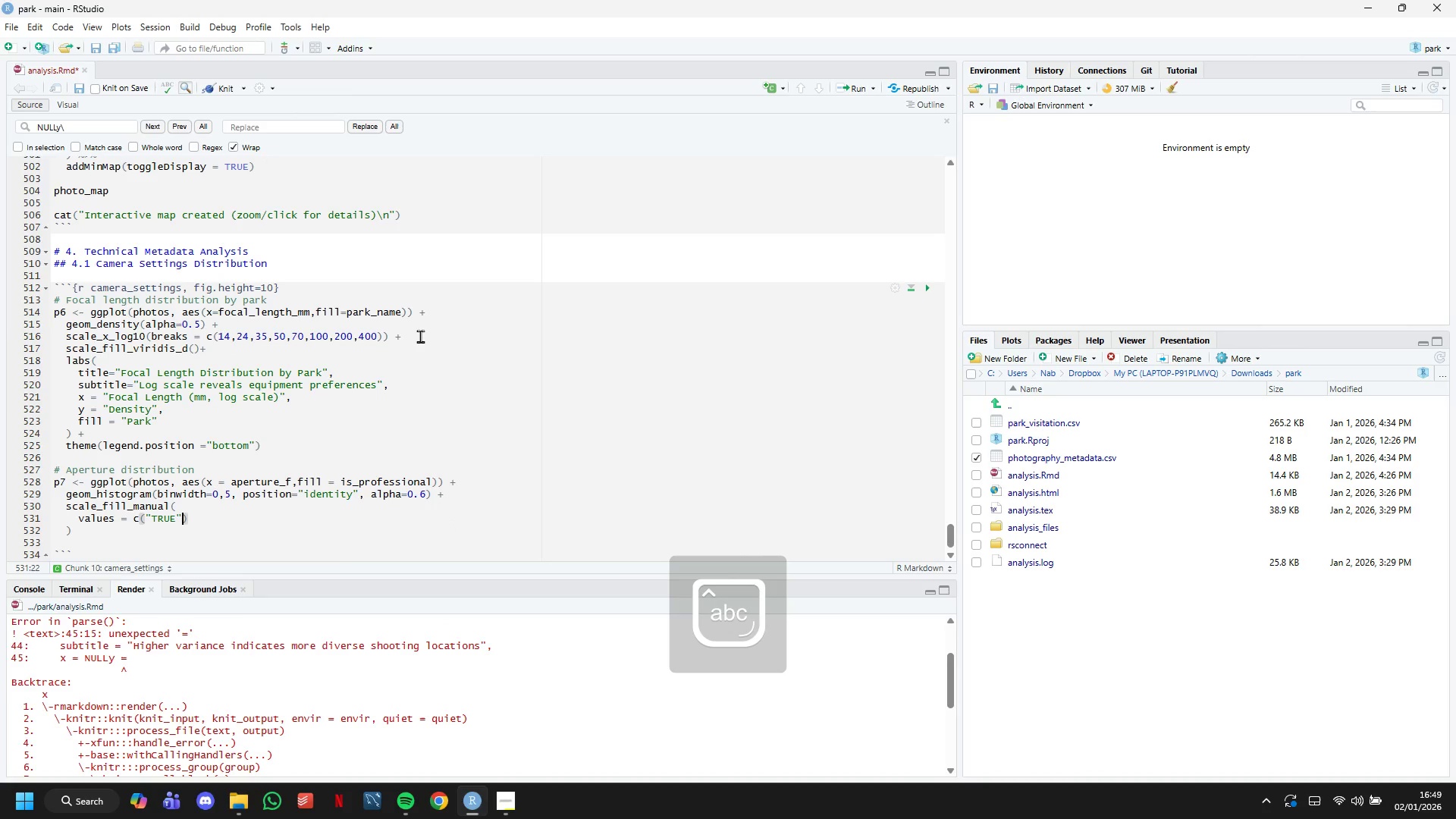 
 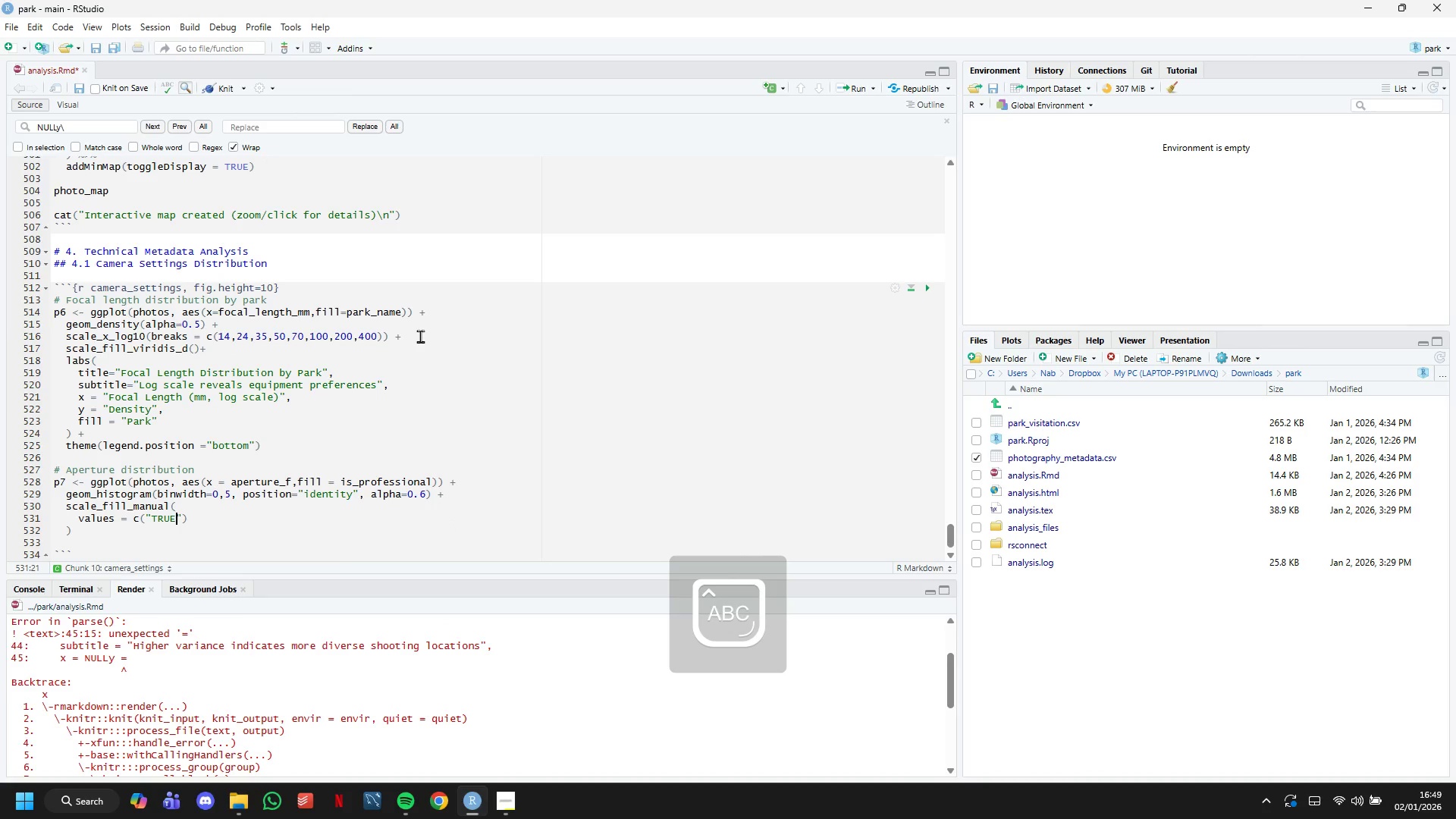 
key(ArrowRight)
 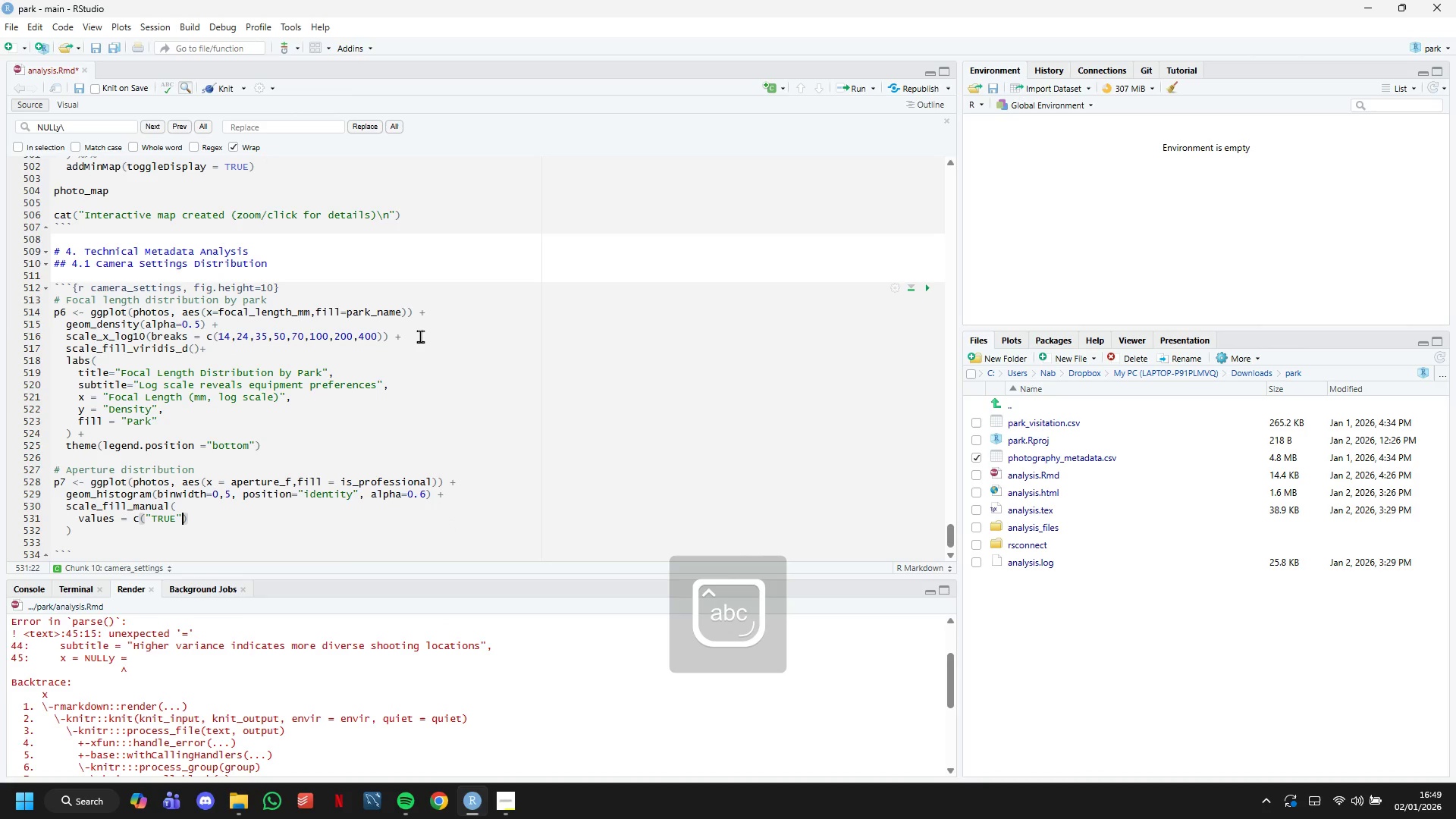 
type(, "#0077B6)
 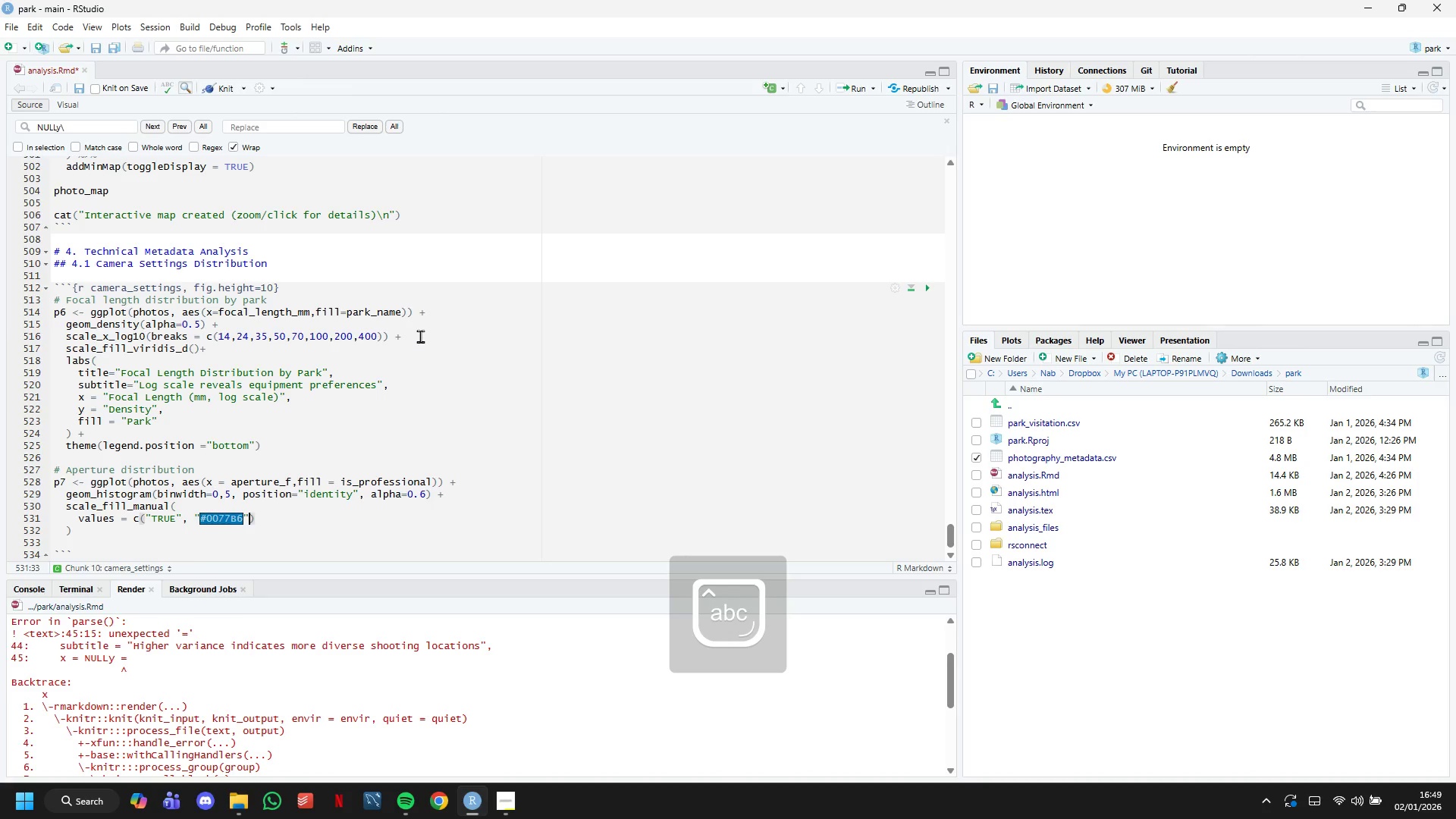 
 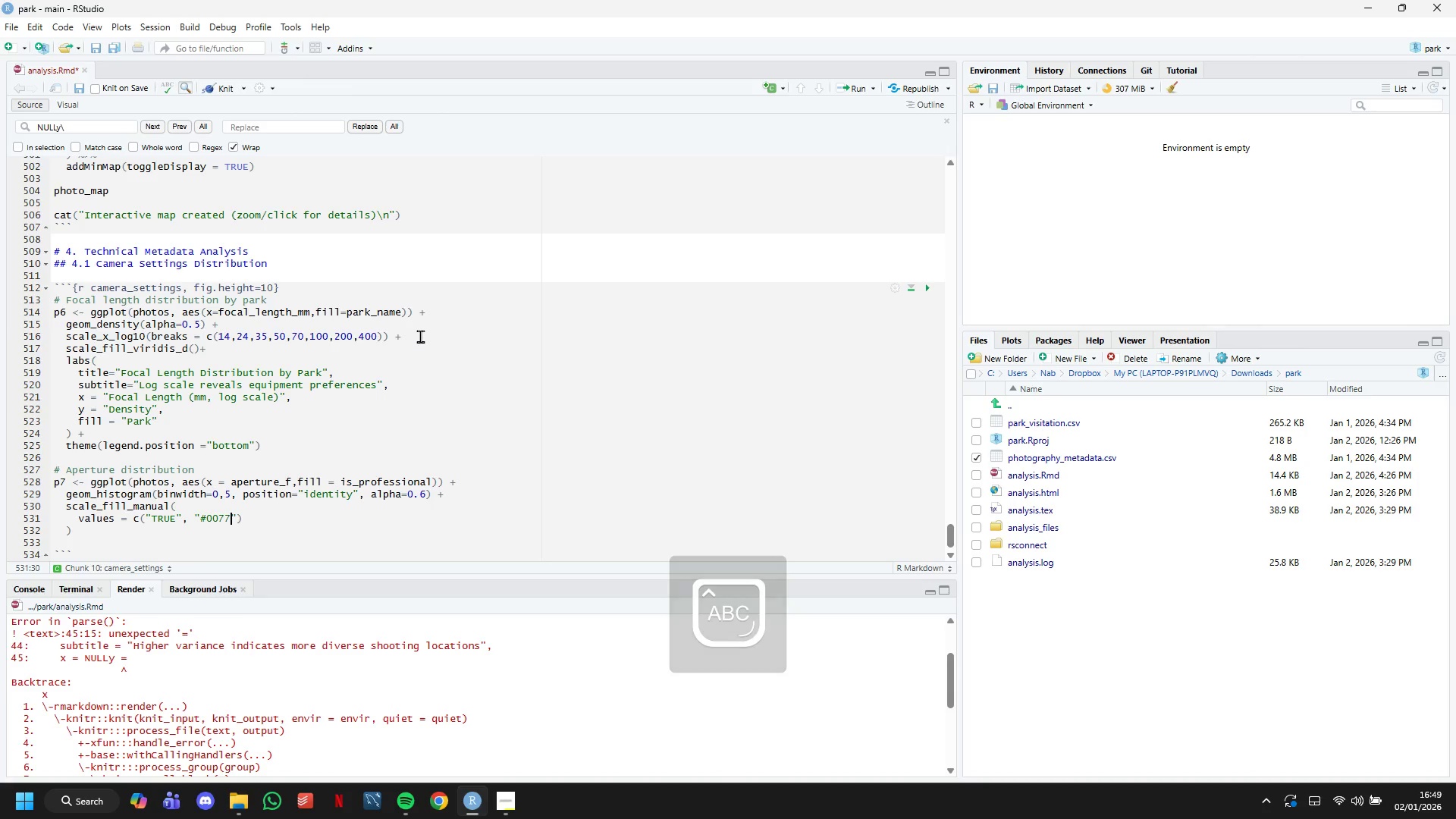 
key(ArrowRight)
 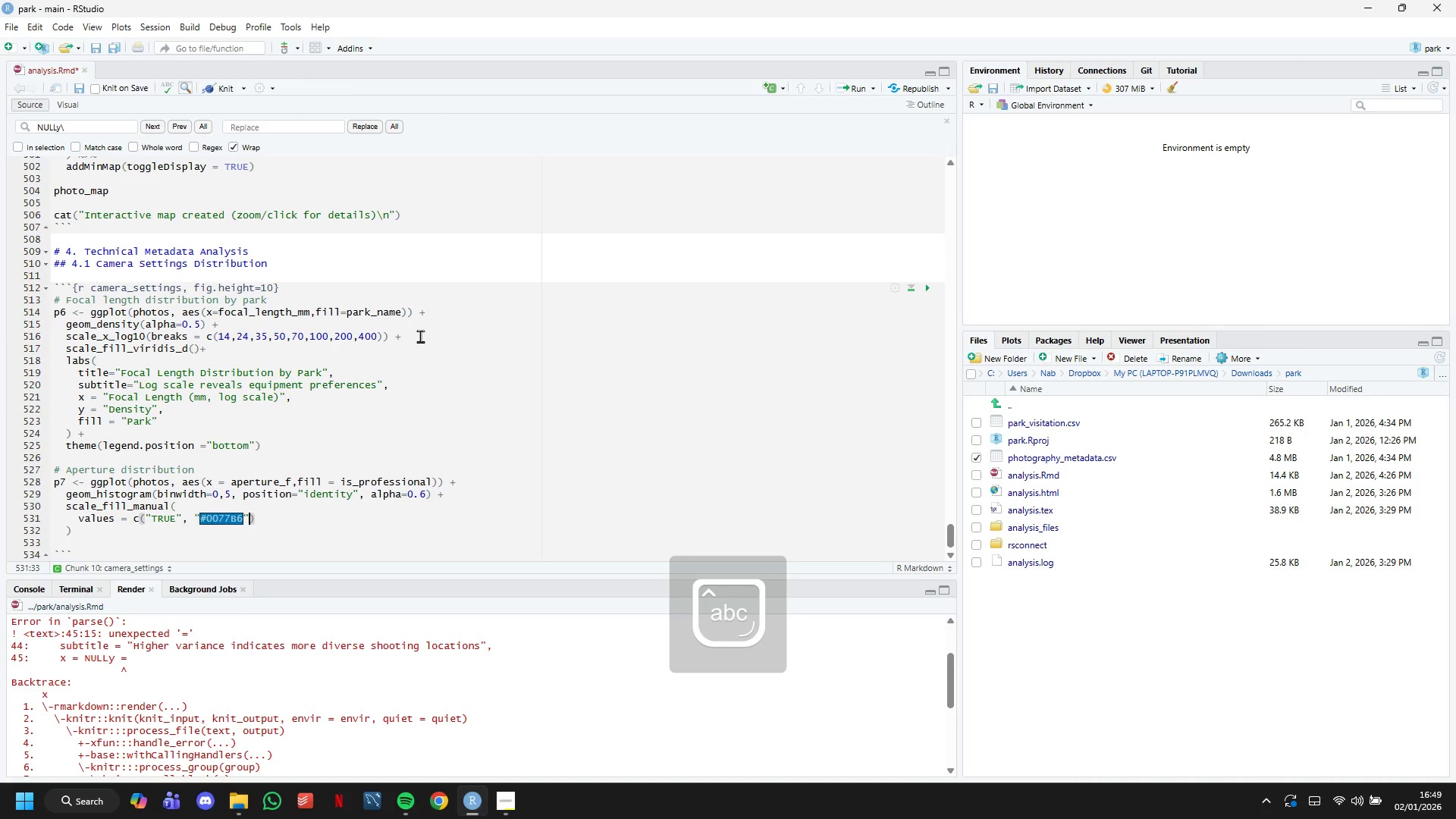 
key(Comma)
 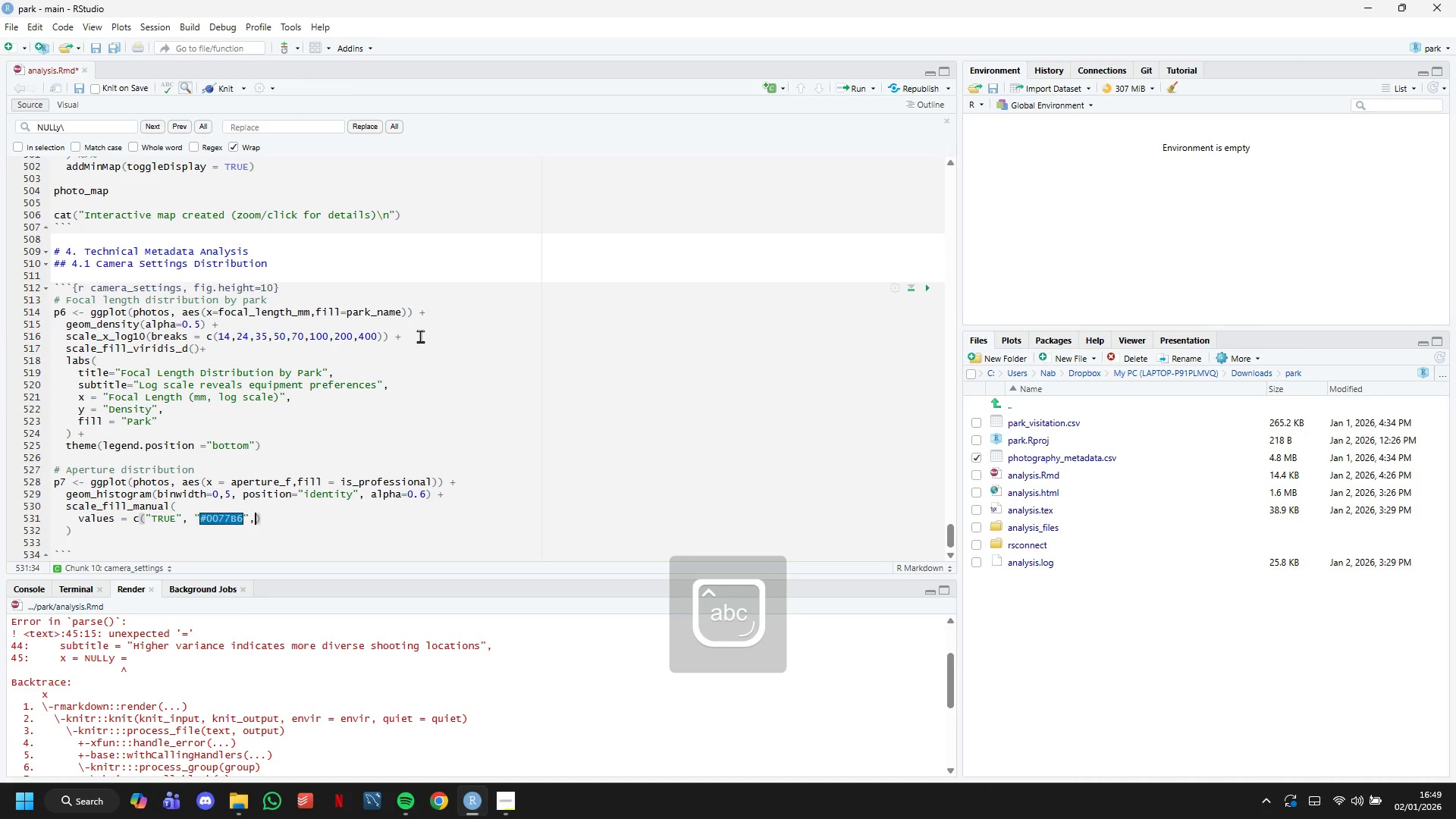 
key(Space)
 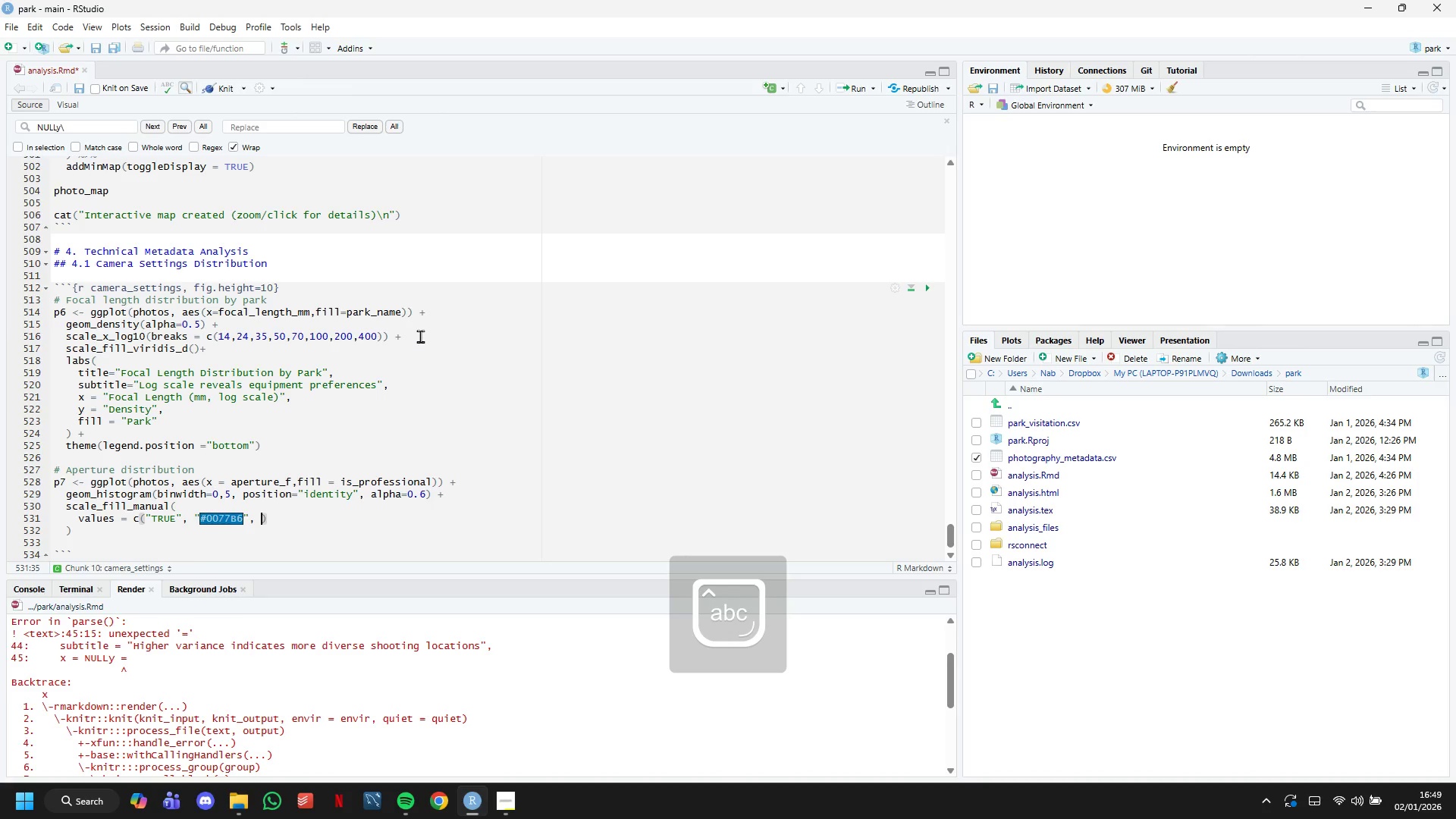 
hold_key(key=ShiftLeft, duration=0.77)
 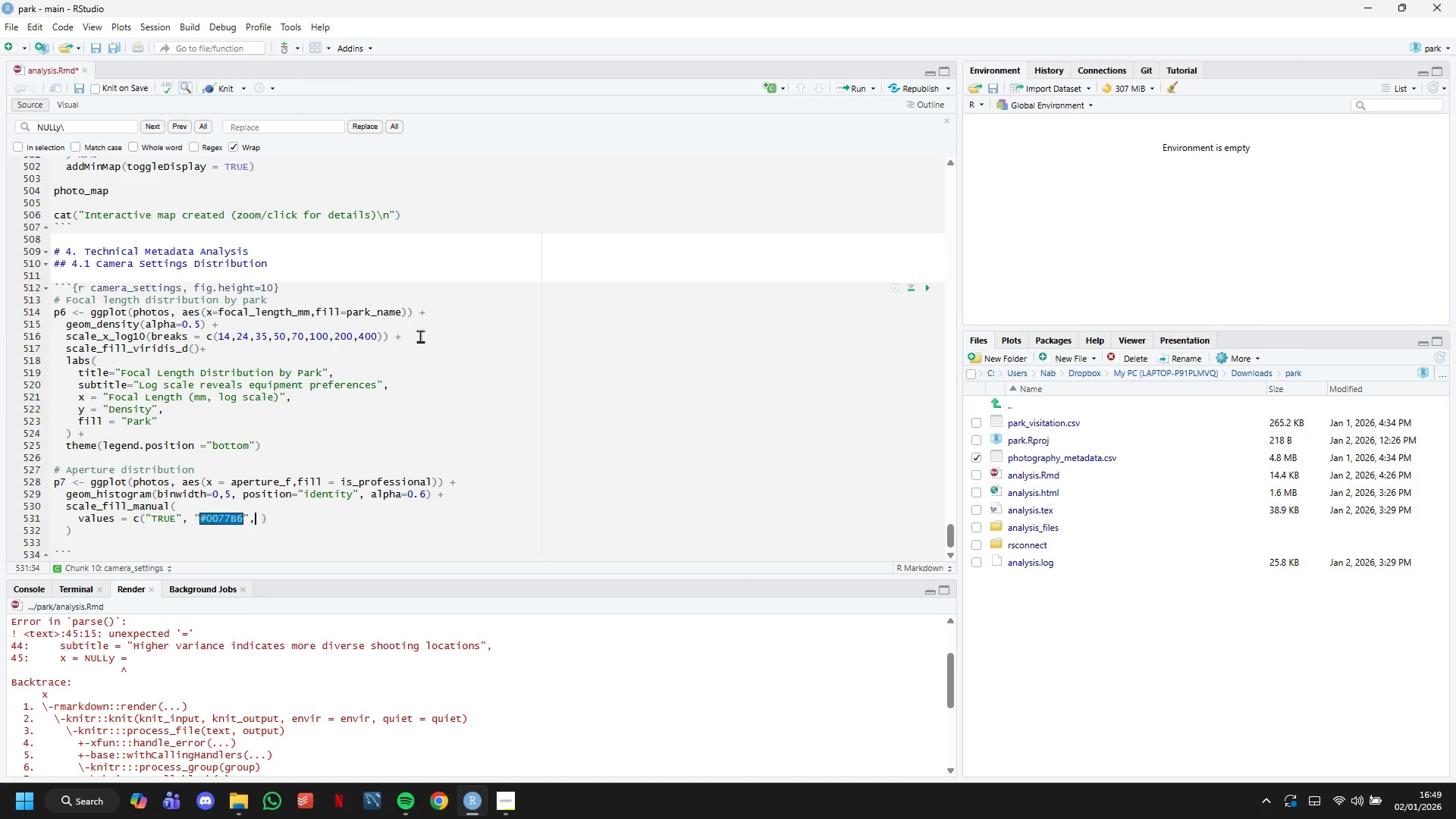 
hold_key(key=ArrowLeft, duration=0.84)
 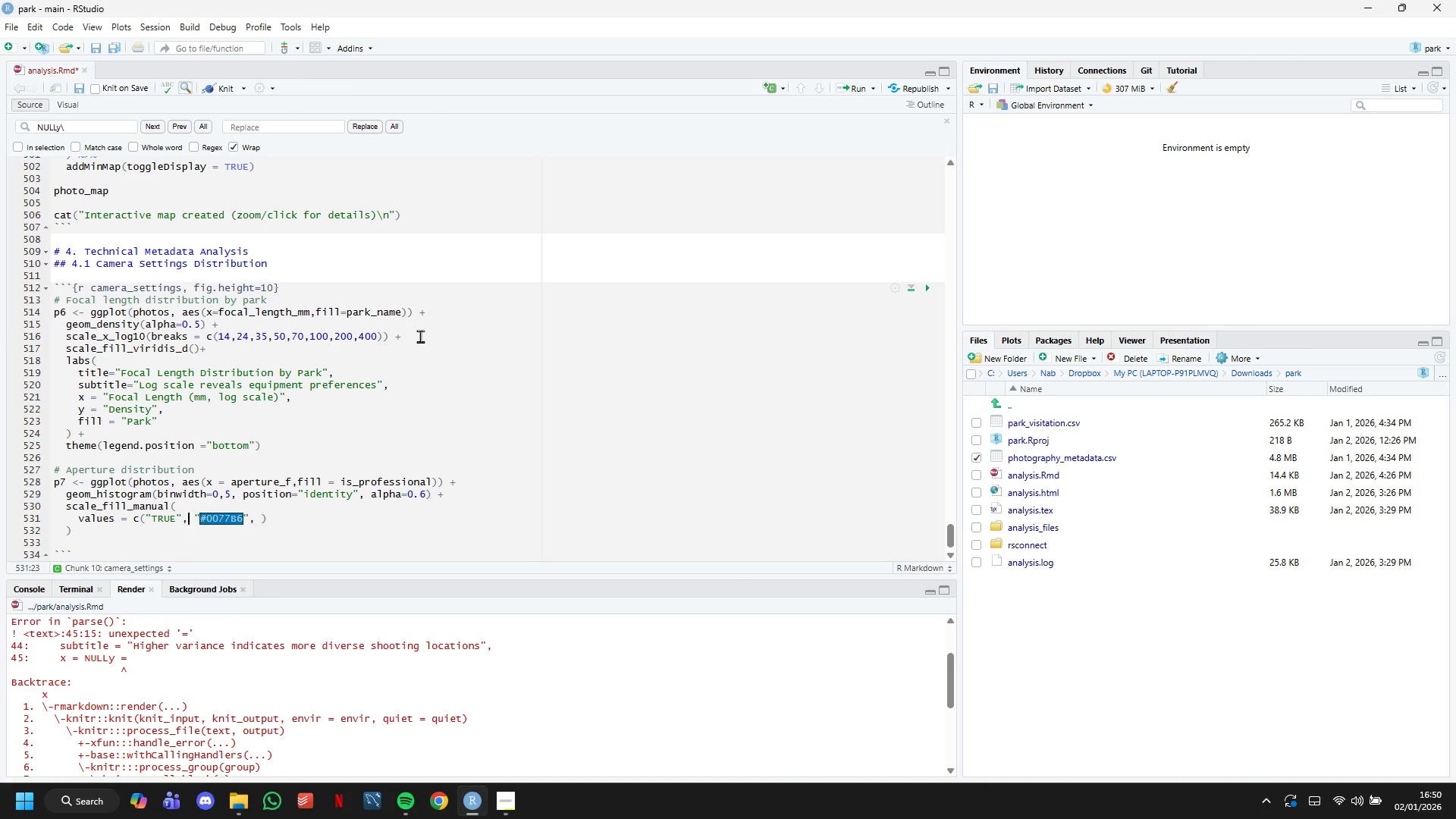 
hold_key(key=ArrowLeft, duration=26.17)
 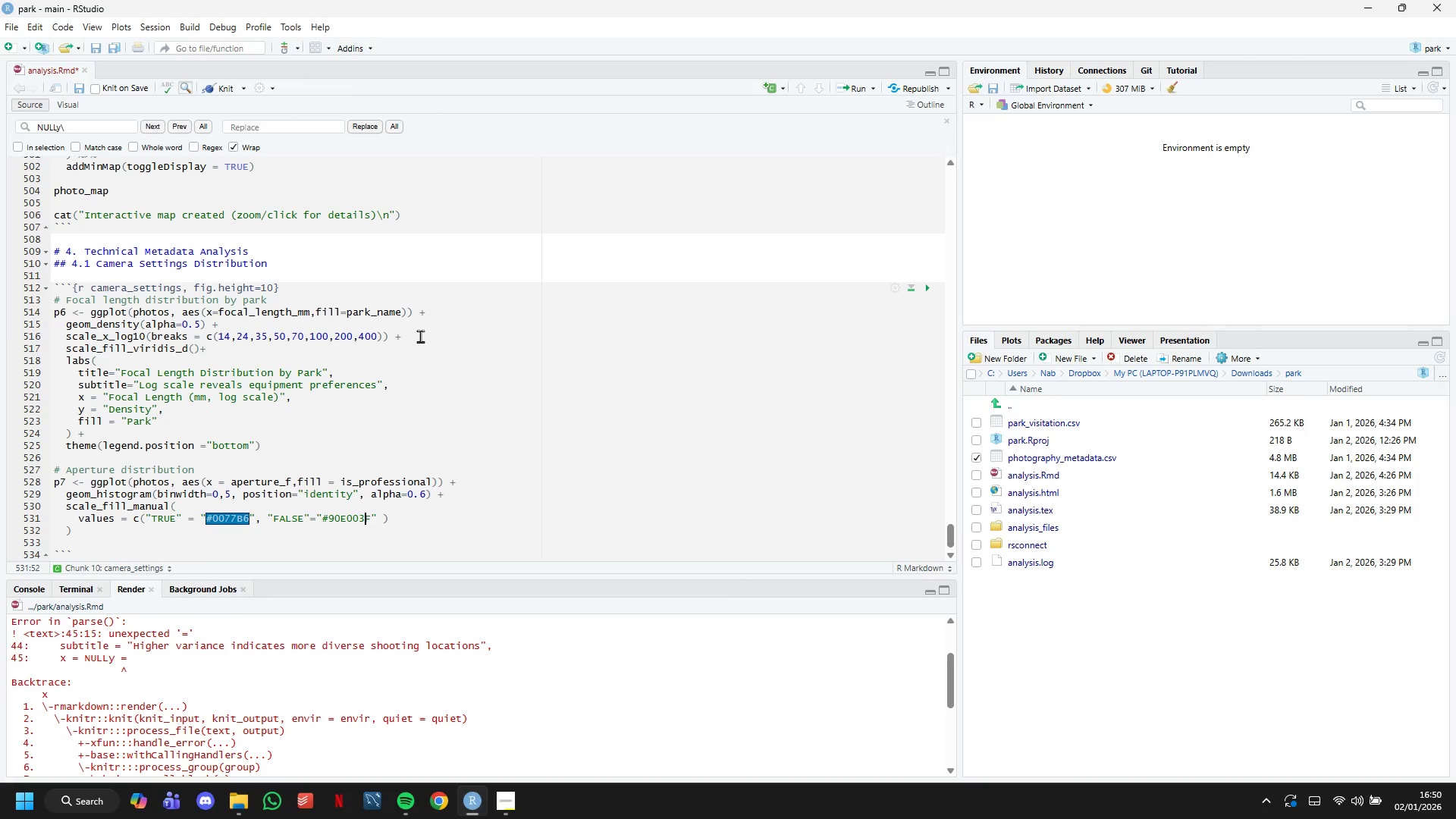 
key(ArrowRight)
 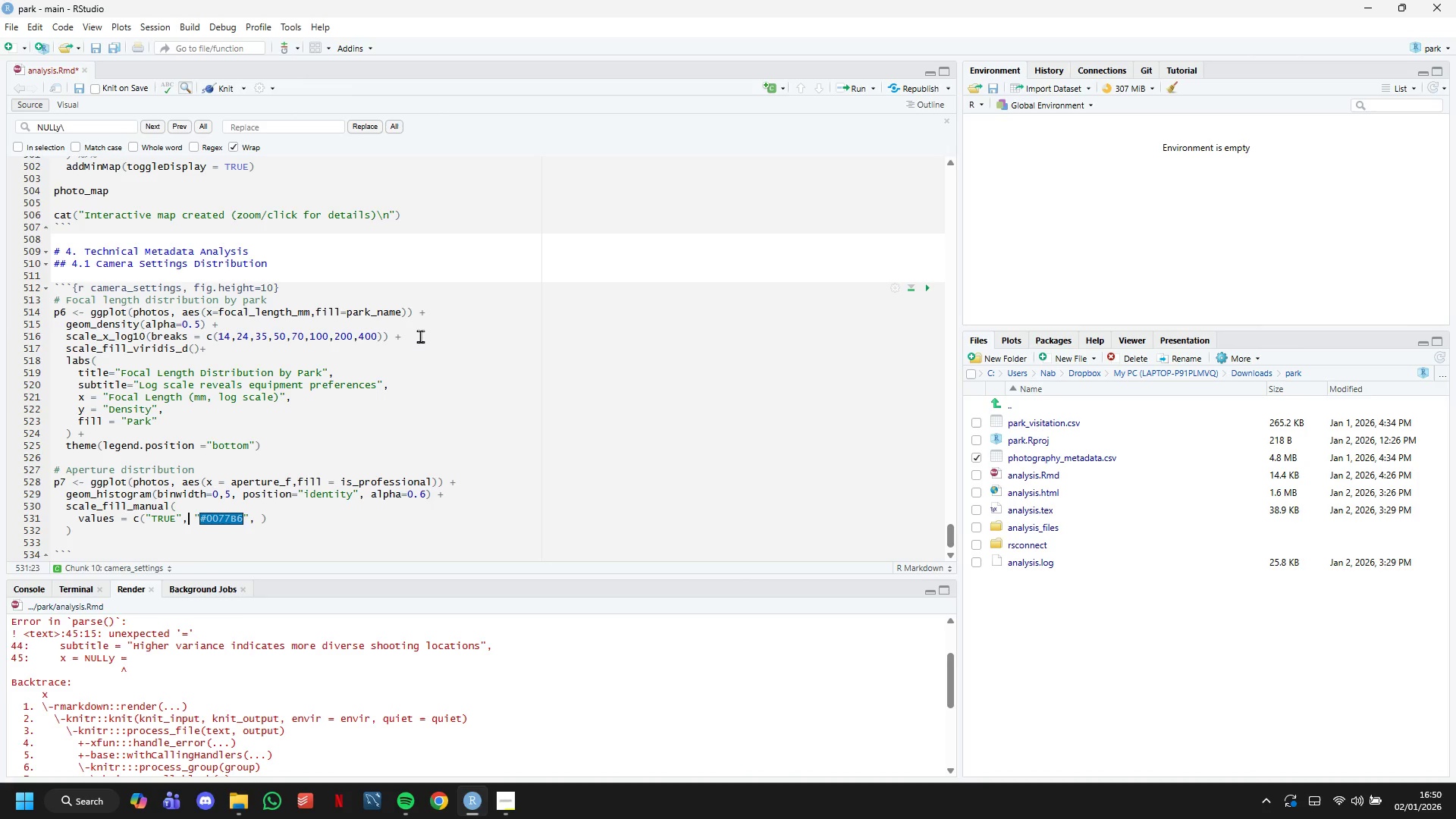 
key(Backspace)
 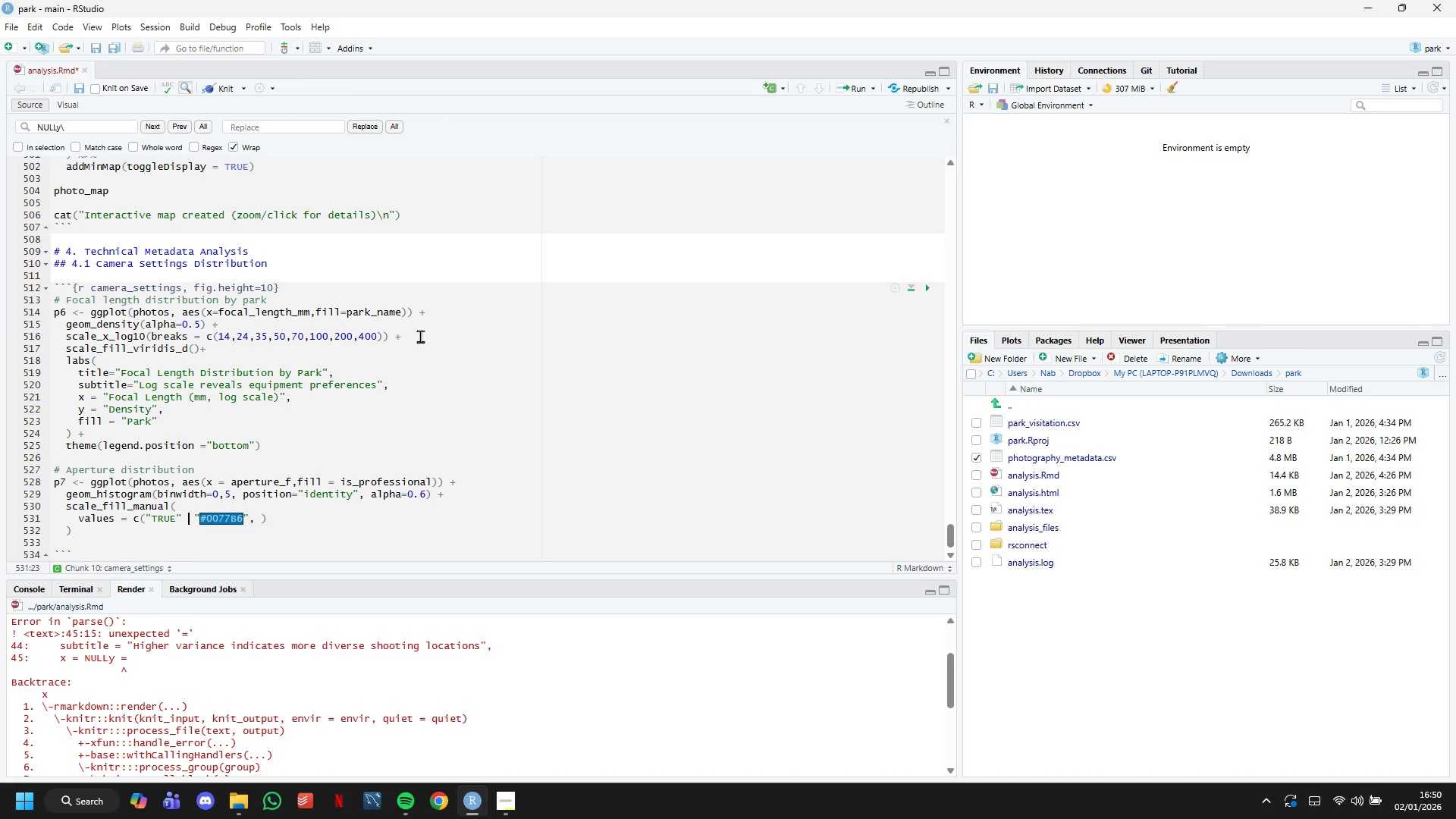 
key(Space)
 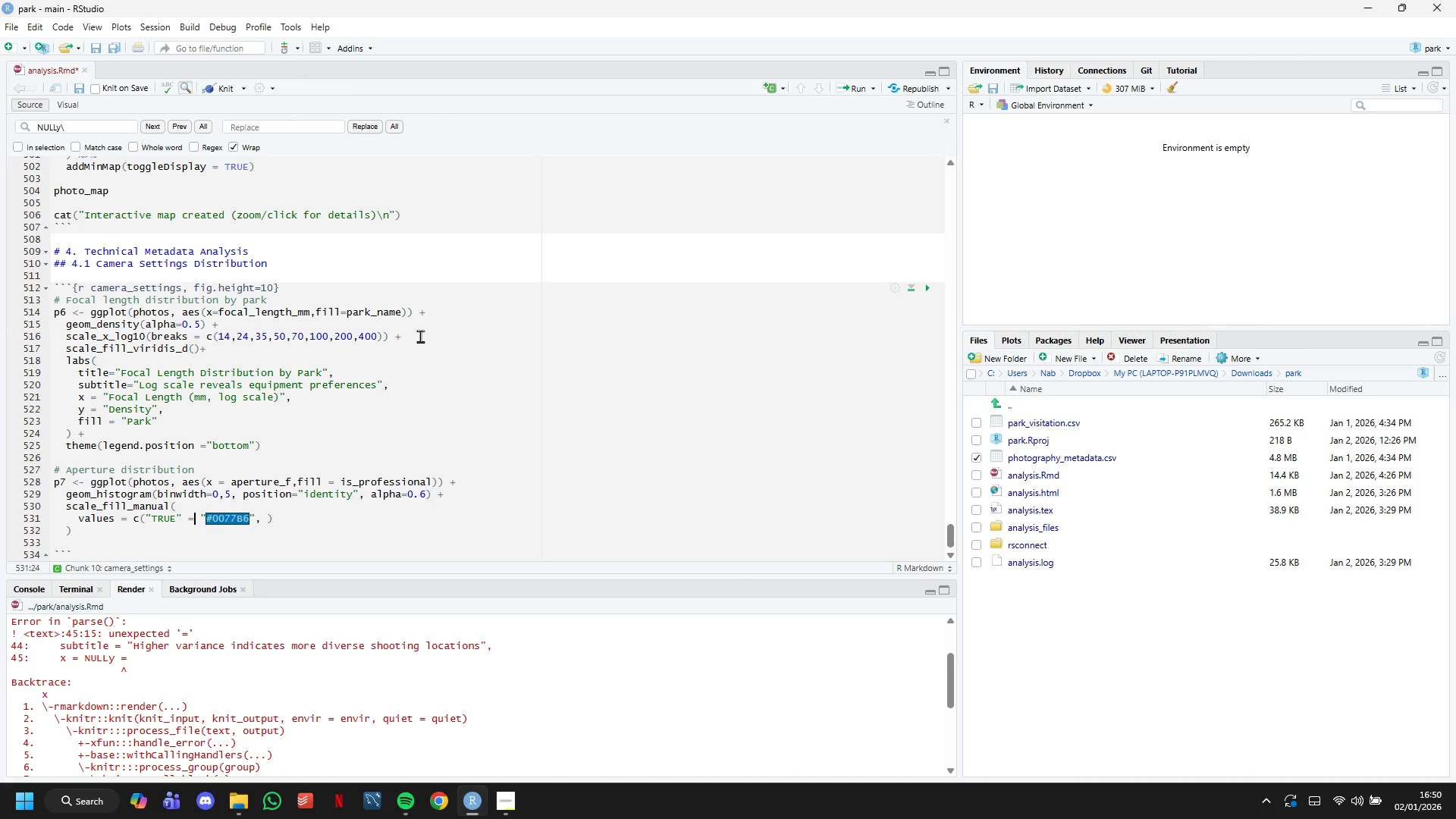 
key(Equal)
 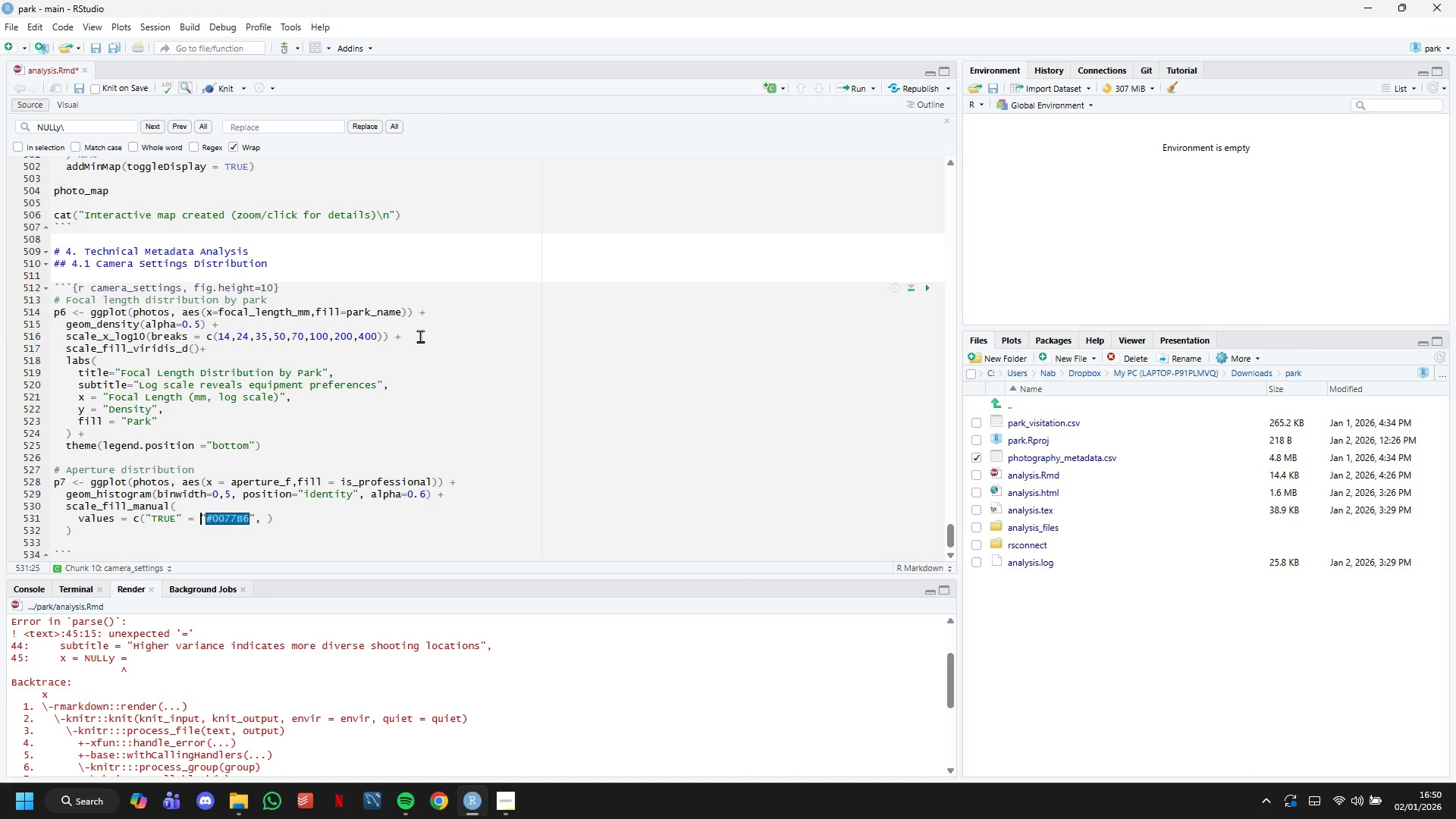 
hold_key(key=ArrowRight, duration=0.69)
 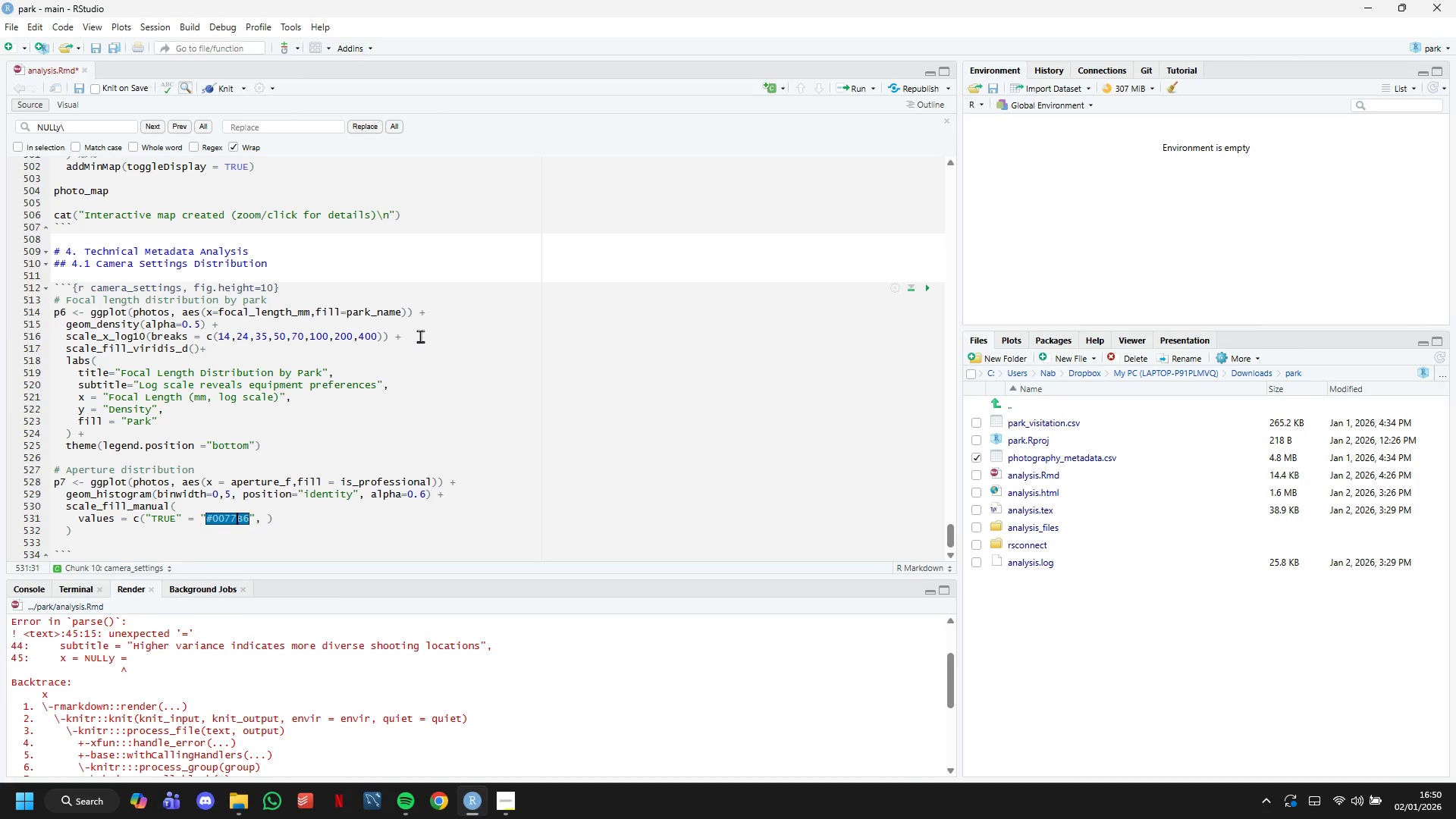 
key(ArrowRight)
 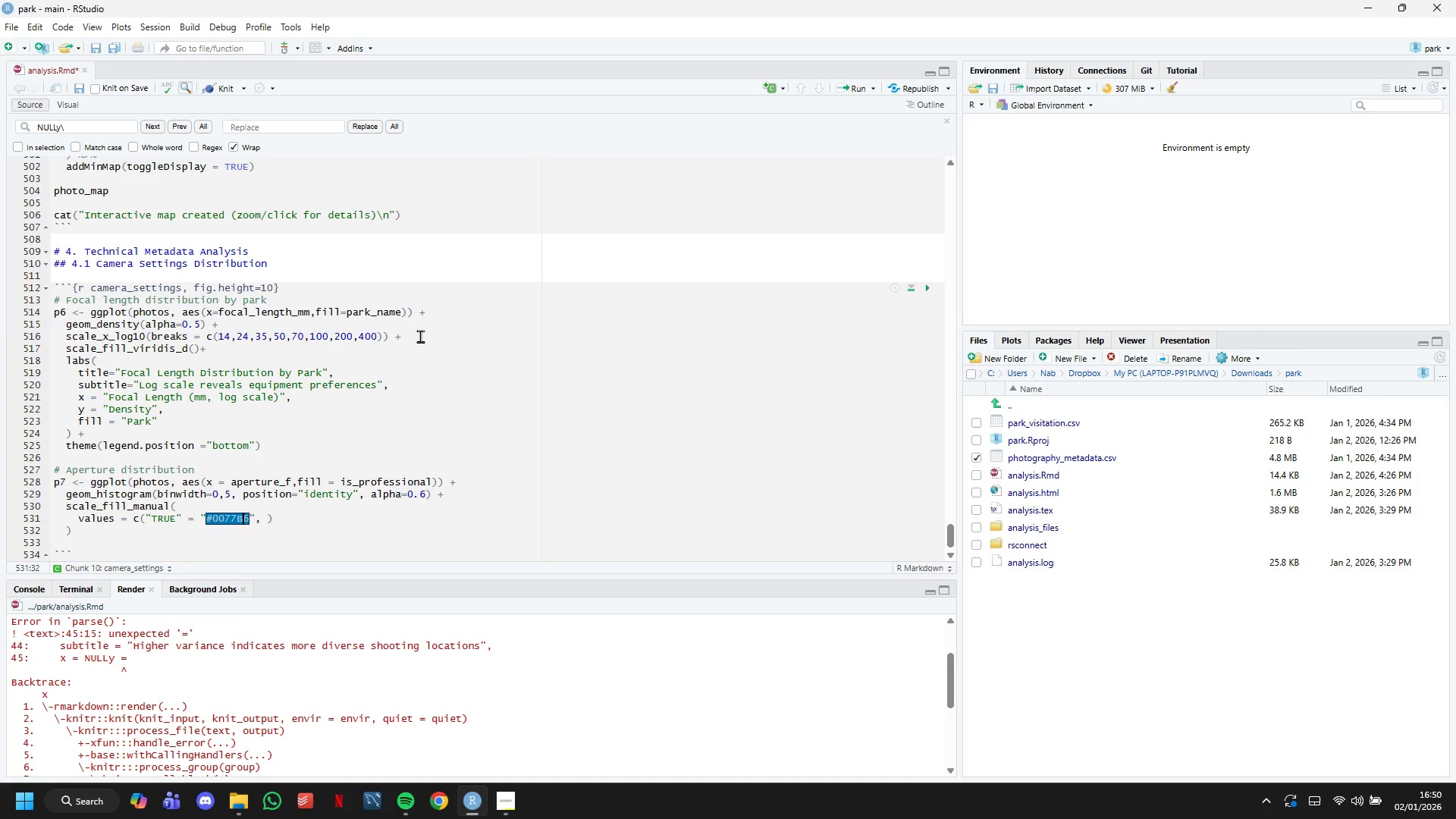 
key(ArrowRight)
 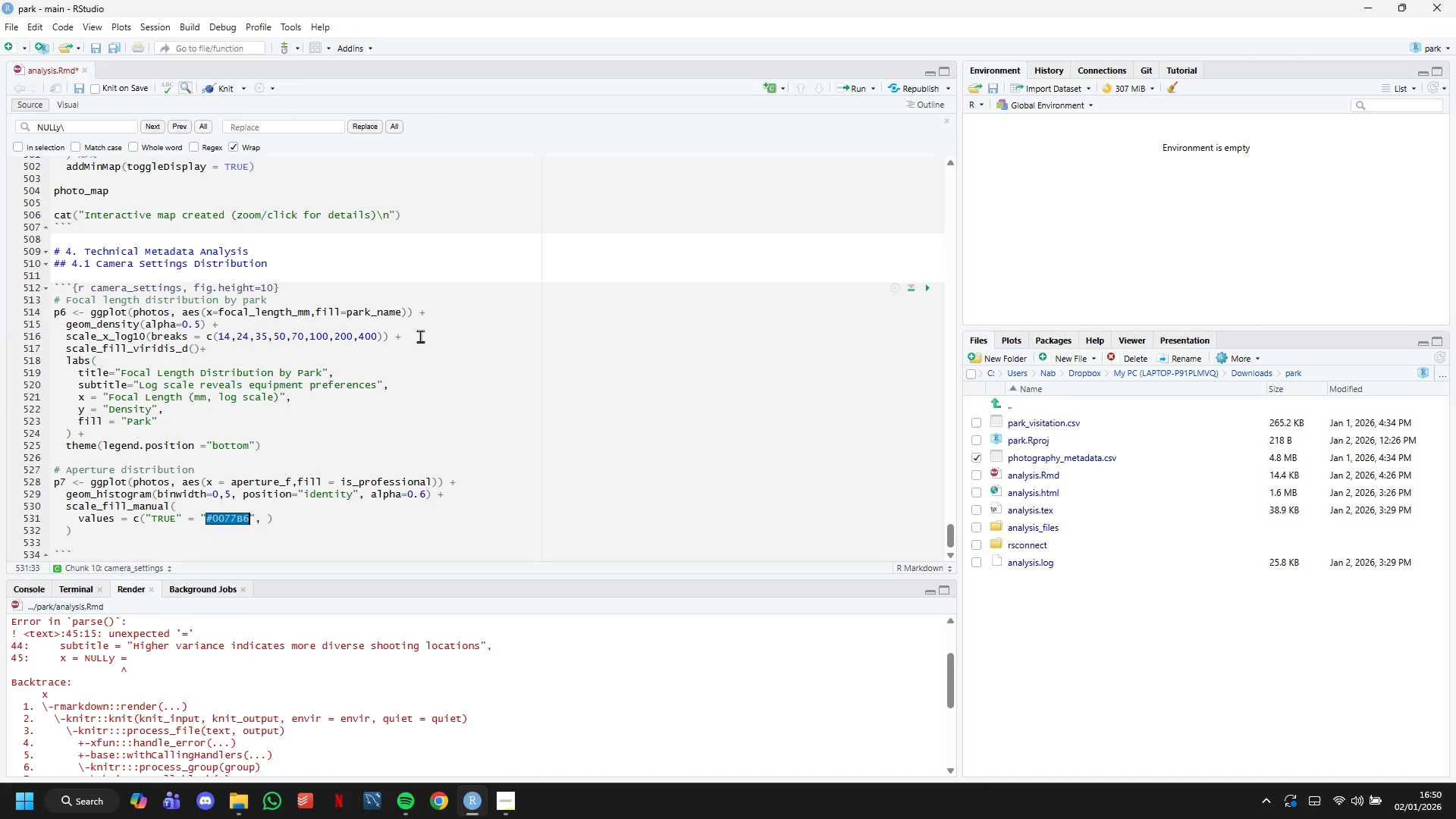 
key(ArrowRight)
 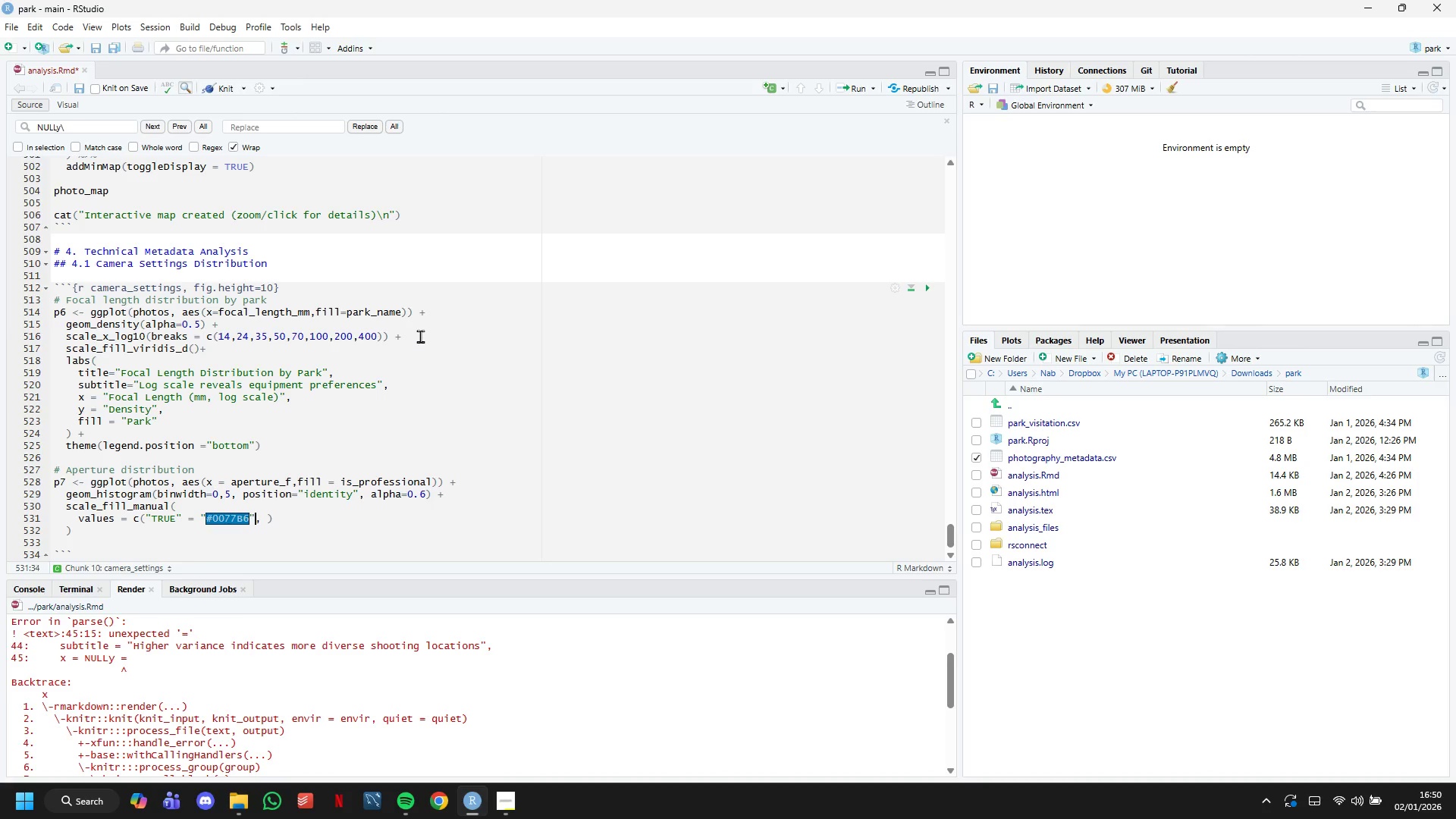 
key(ArrowRight)
 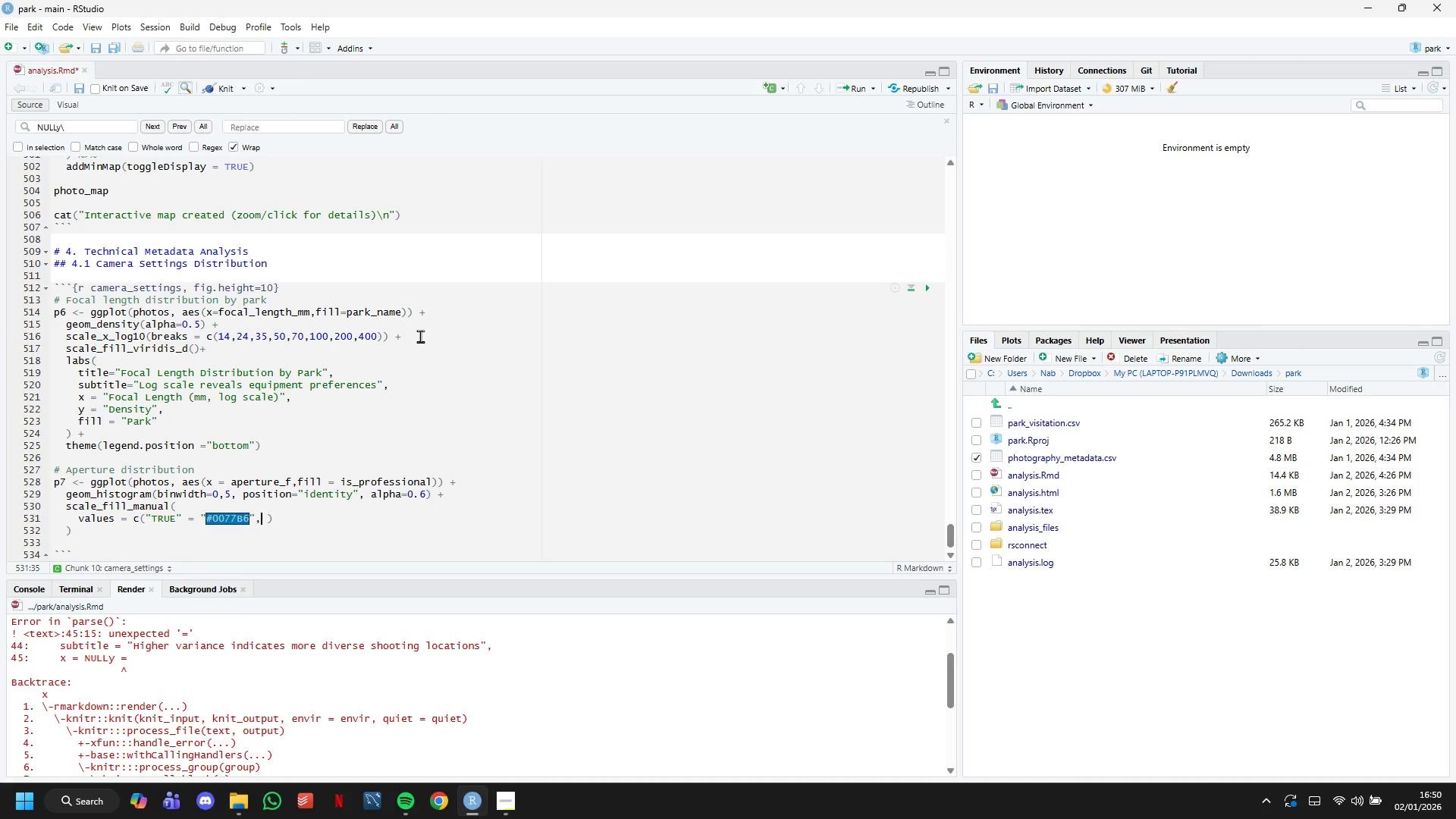 
type( "FAS)
key(Backspace)
type(LSE = ")
key(Backspace)
key(Backspace)
key(Backspace)
key(Backspace)
type("=")
 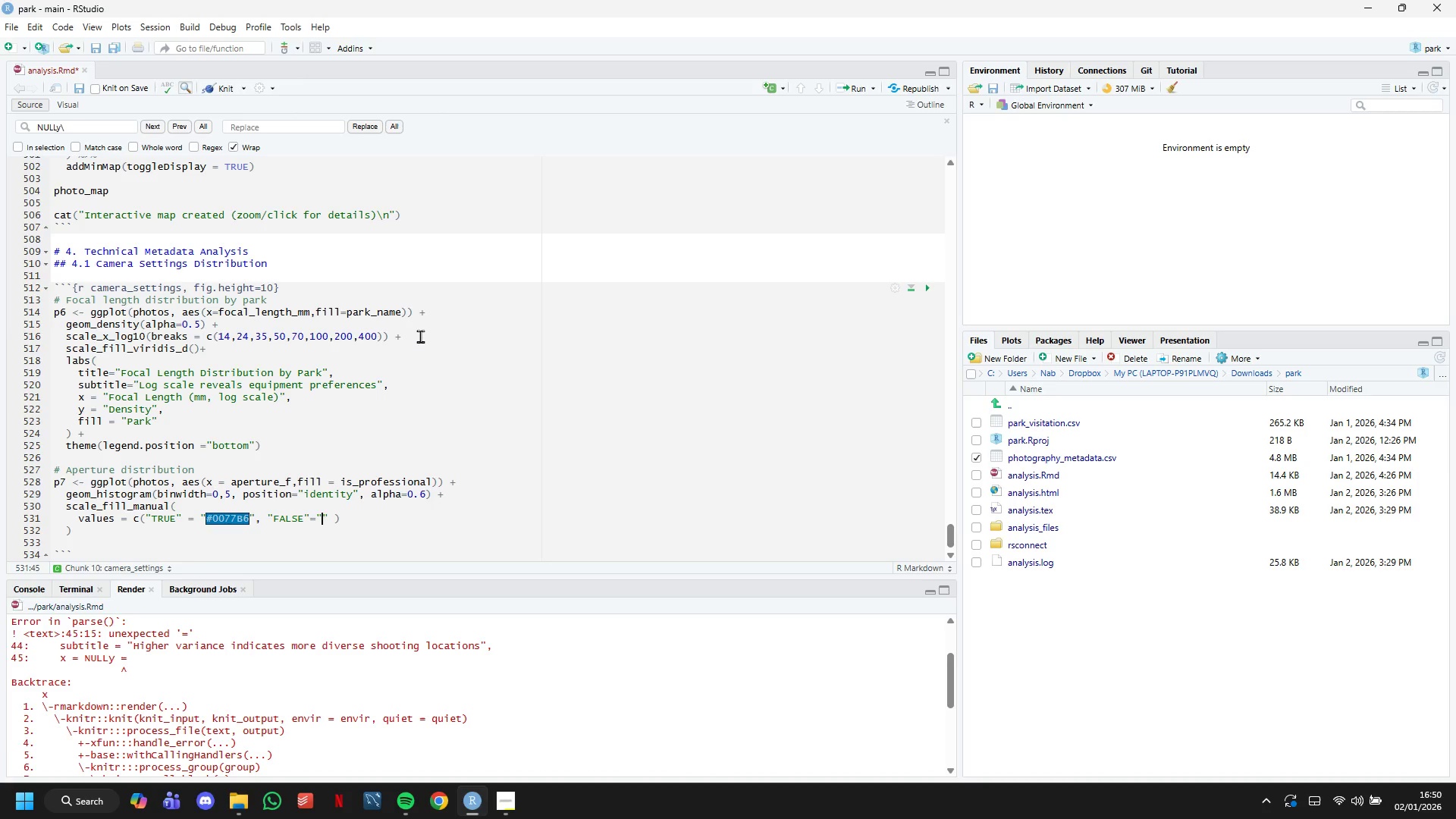 
hold_key(key=ShiftLeft, duration=1.5)
 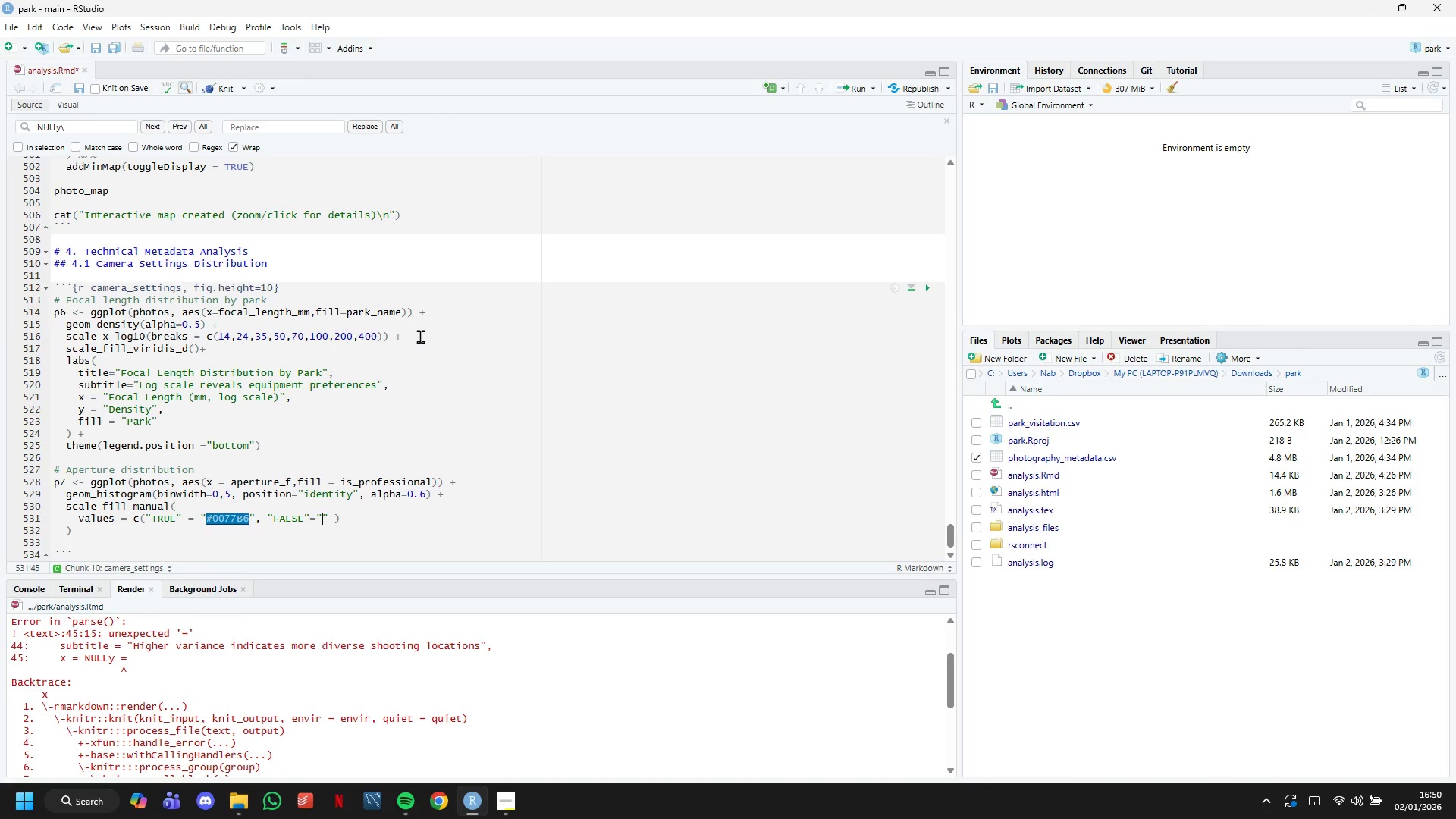 
type(#90E003F)
 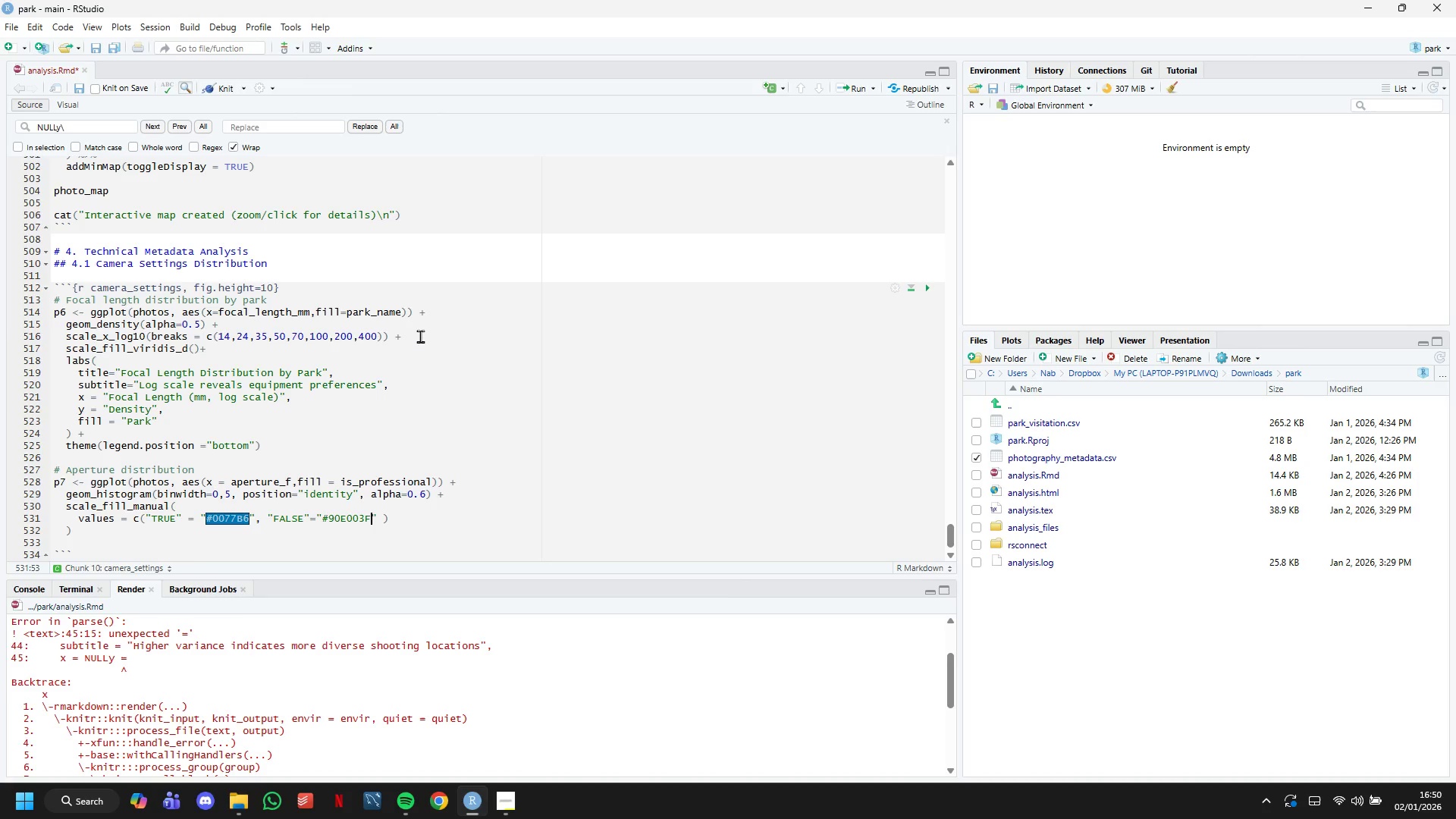 
key(ArrowLeft)
 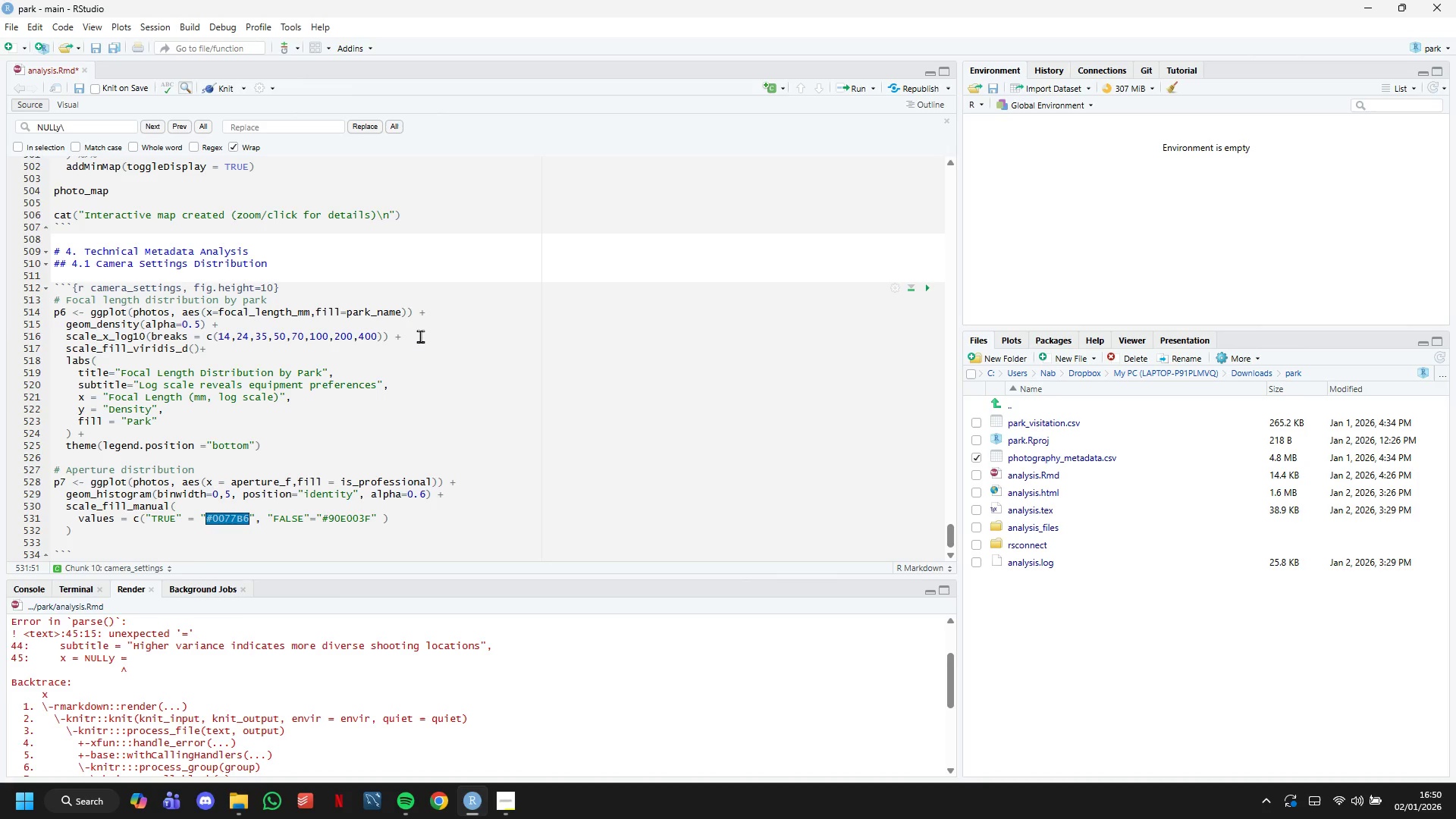 
key(ArrowRight)
 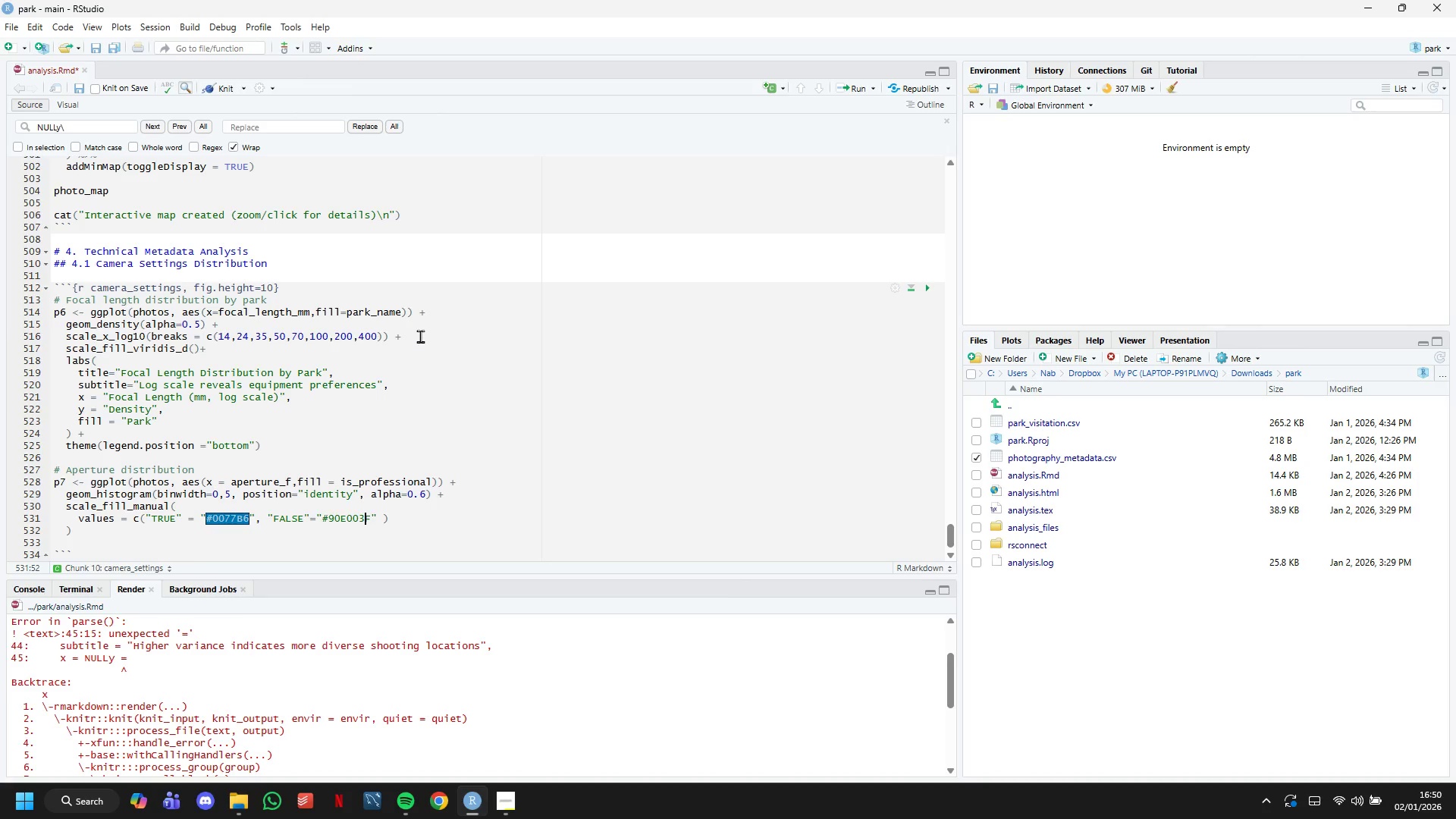 
key(Backspace)
 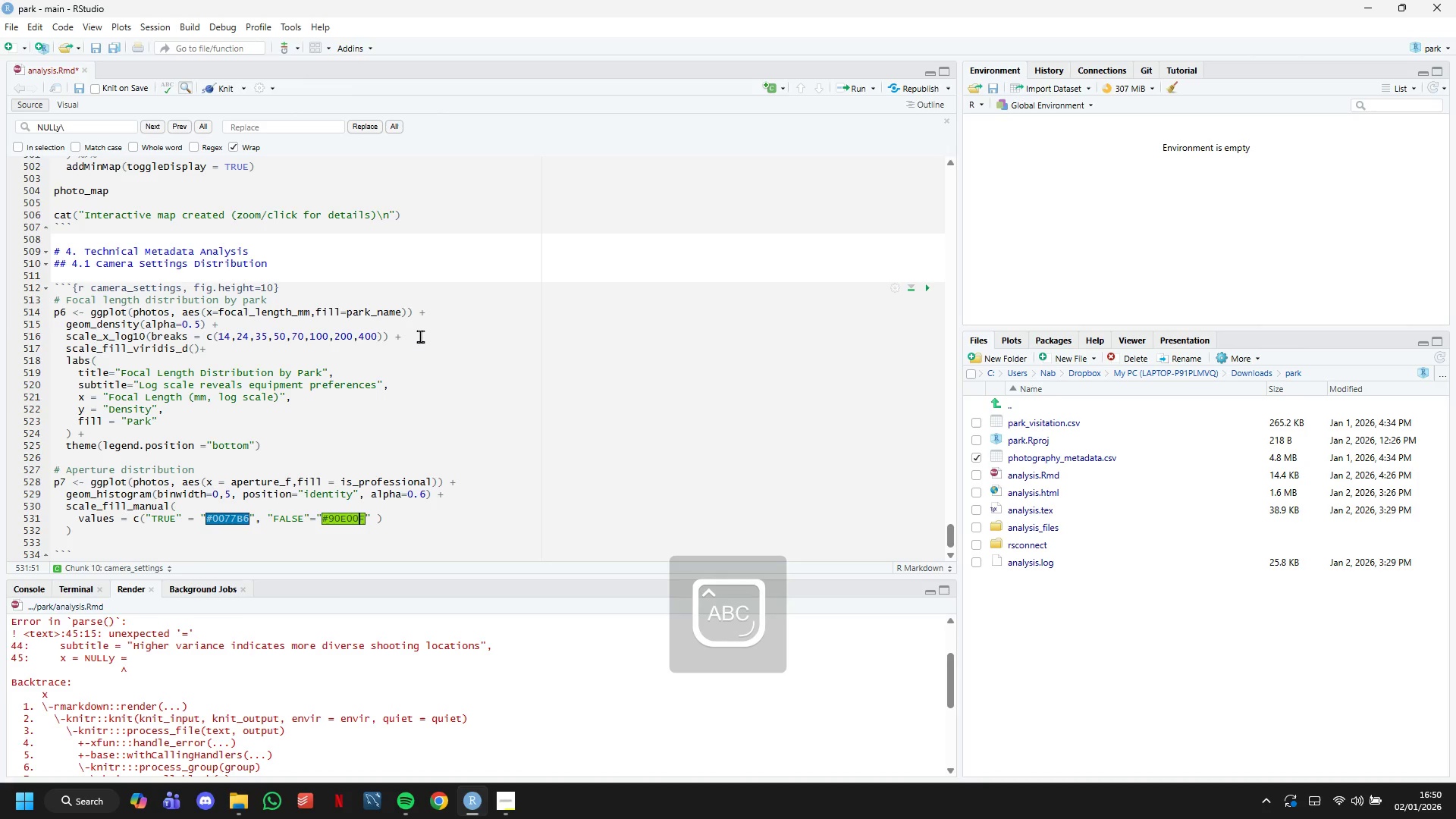 
key(CapsLock)
 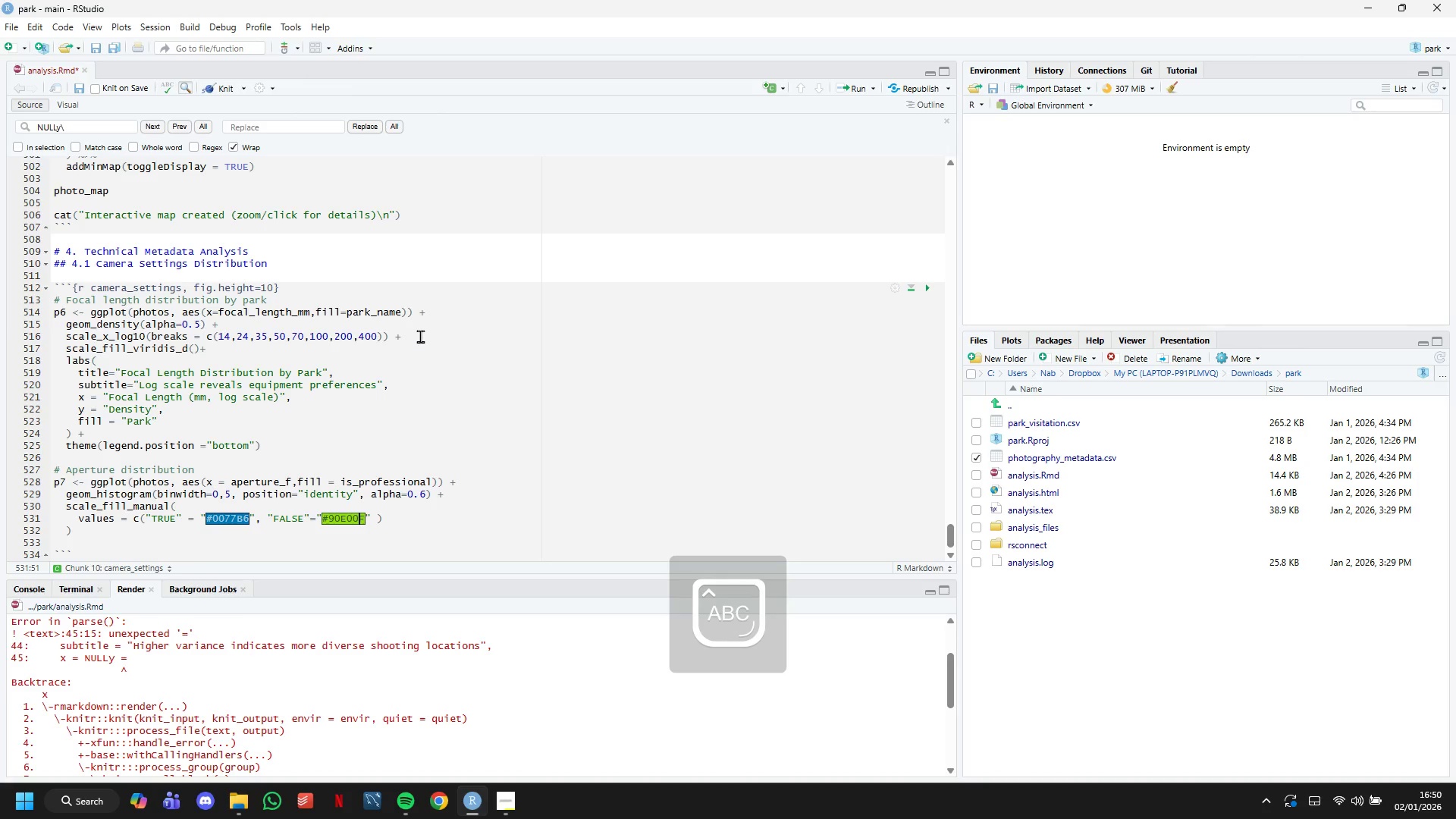 
key(E)
 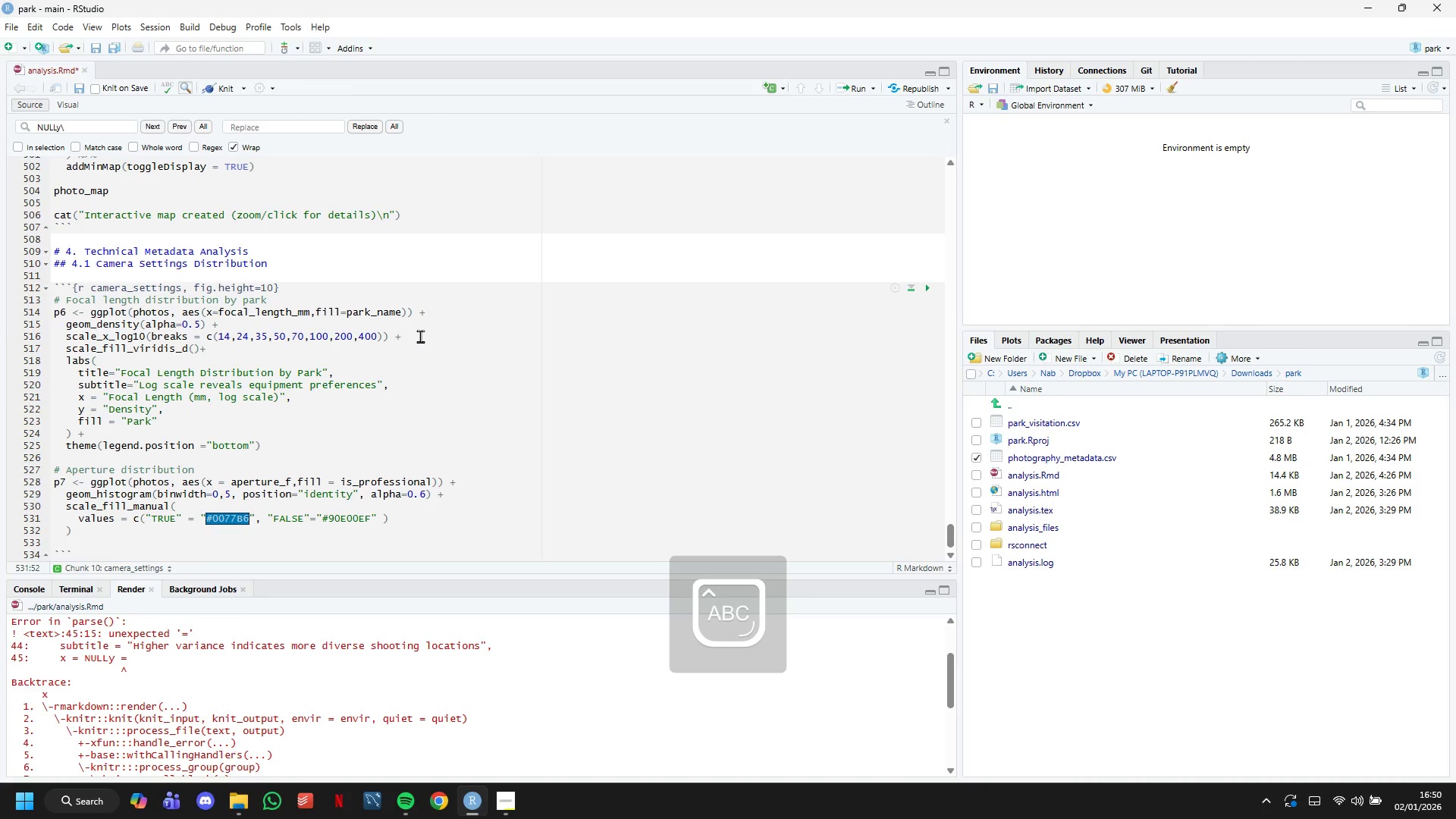 
key(ArrowLeft)
 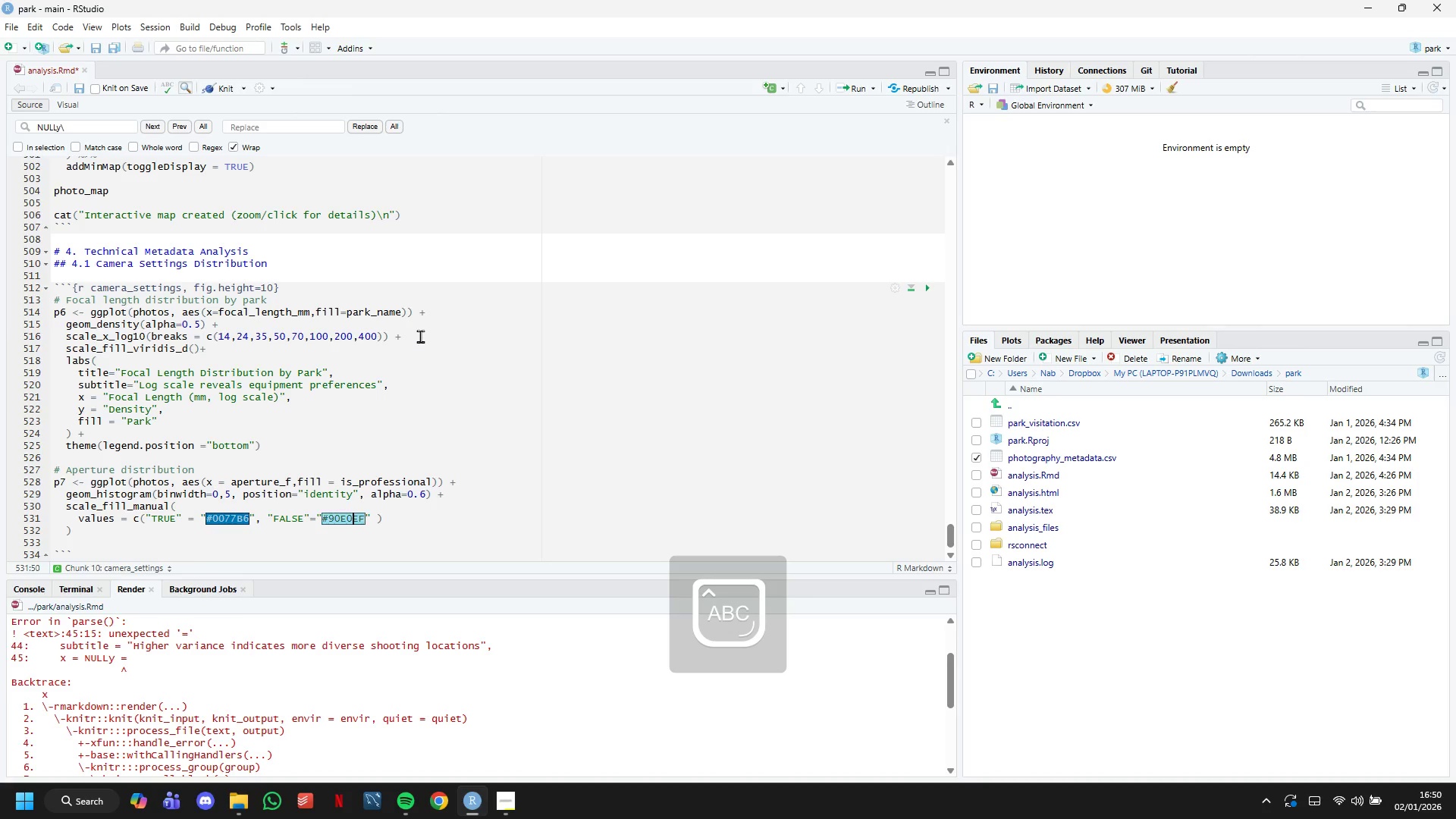 
key(Backspace)
 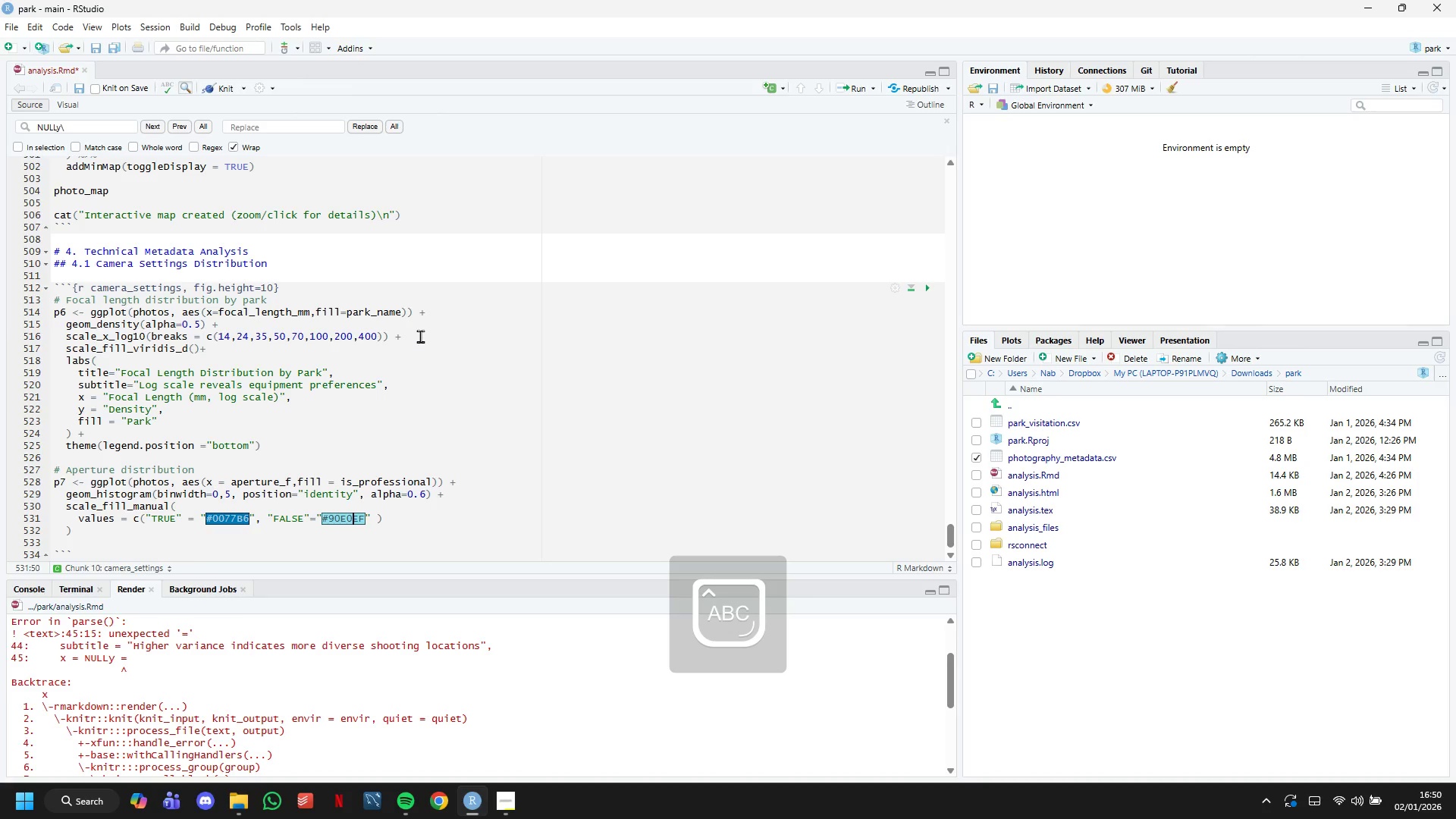 
key(ArrowRight)
 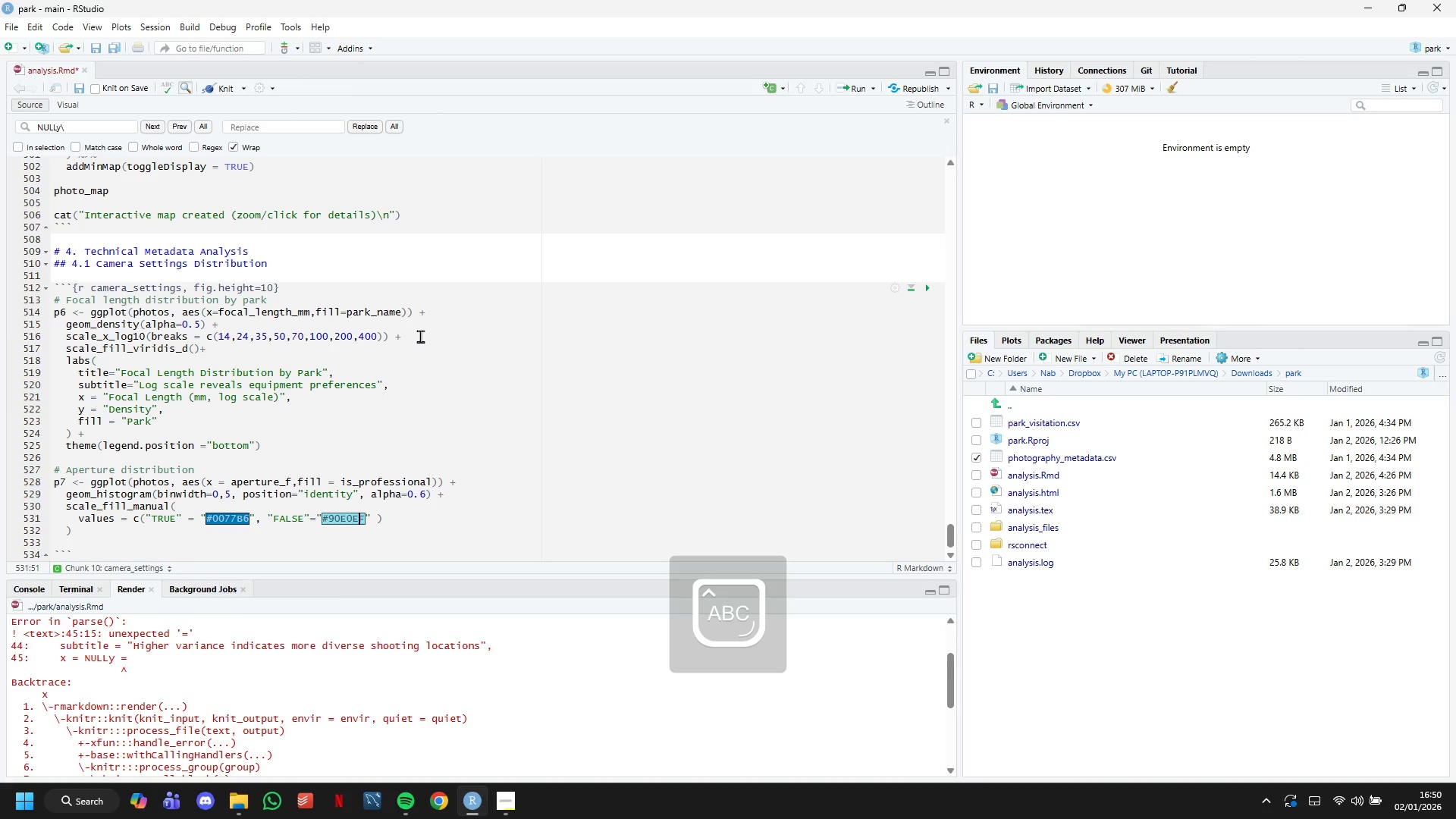 
key(ArrowRight)
 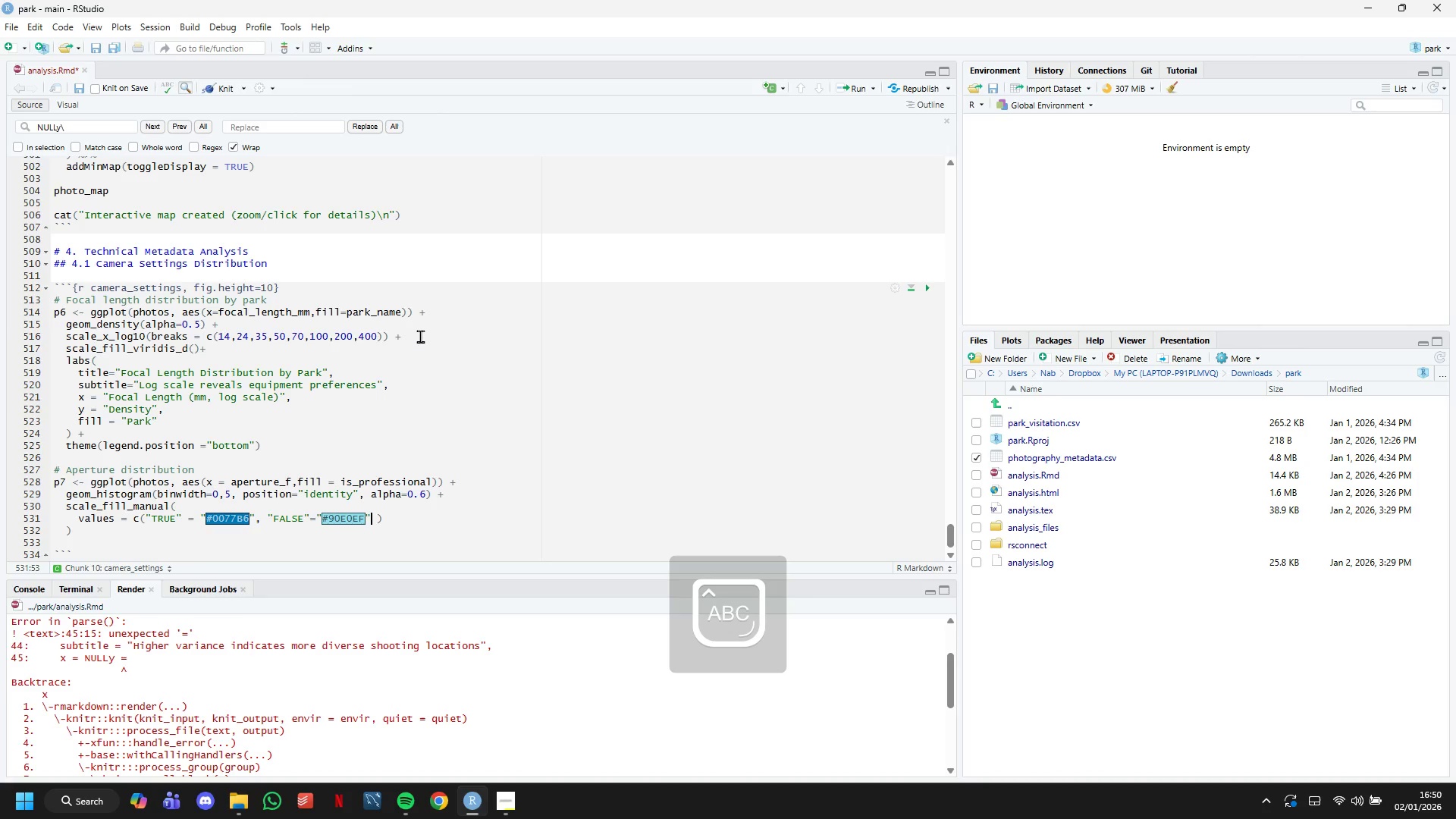 
key(ArrowRight)
 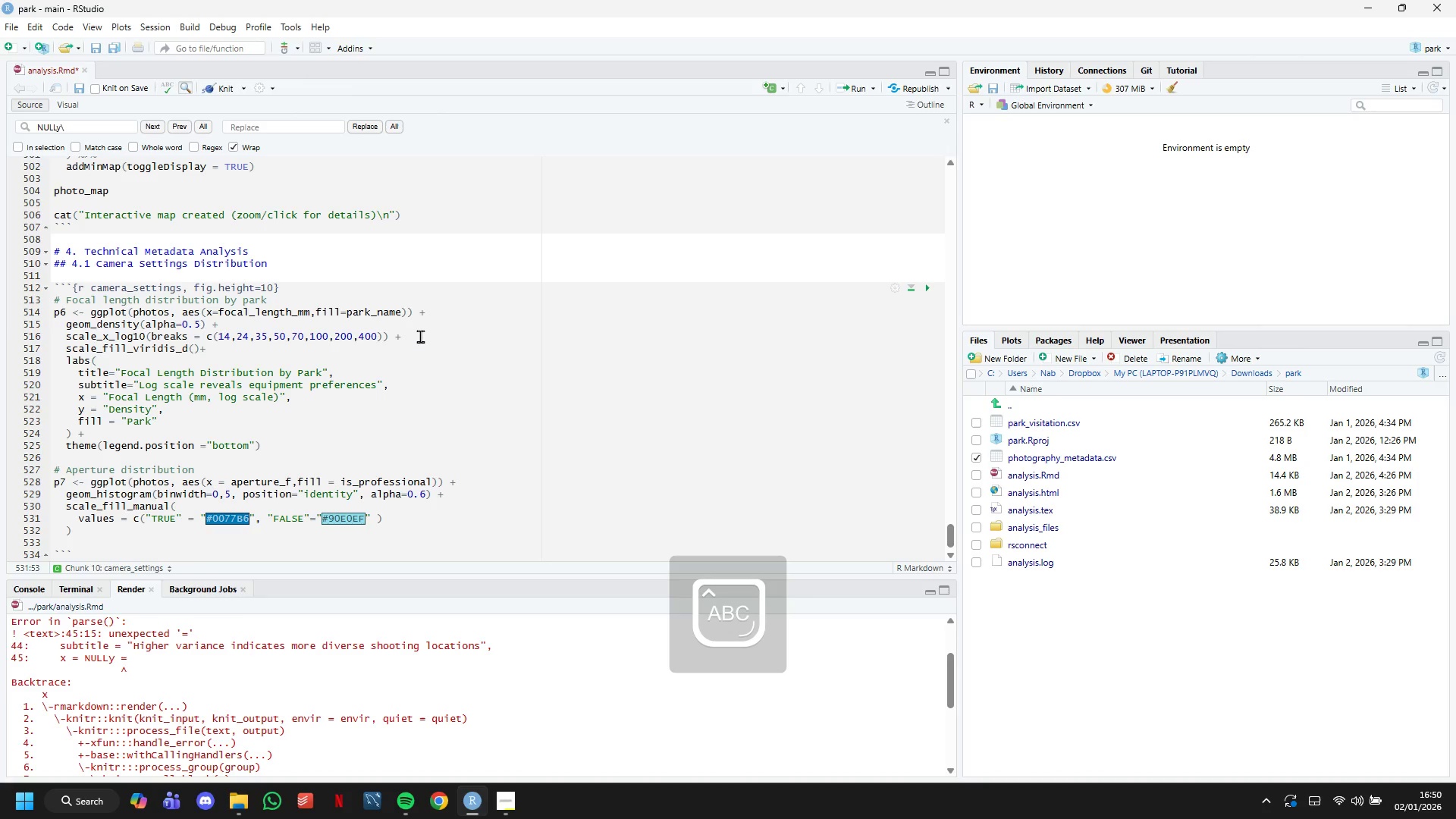 
key(ArrowRight)
 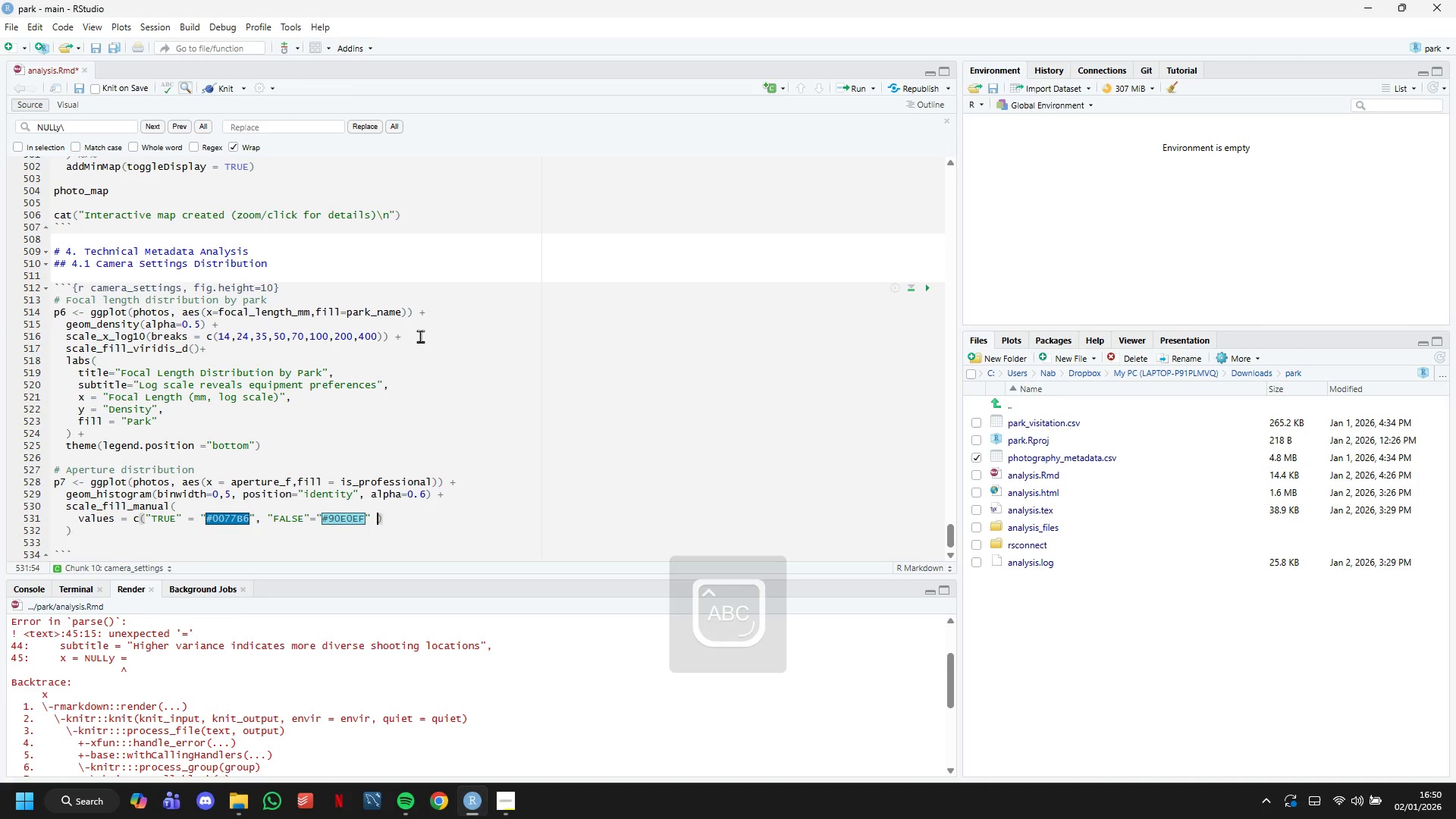 
key(Backspace)
 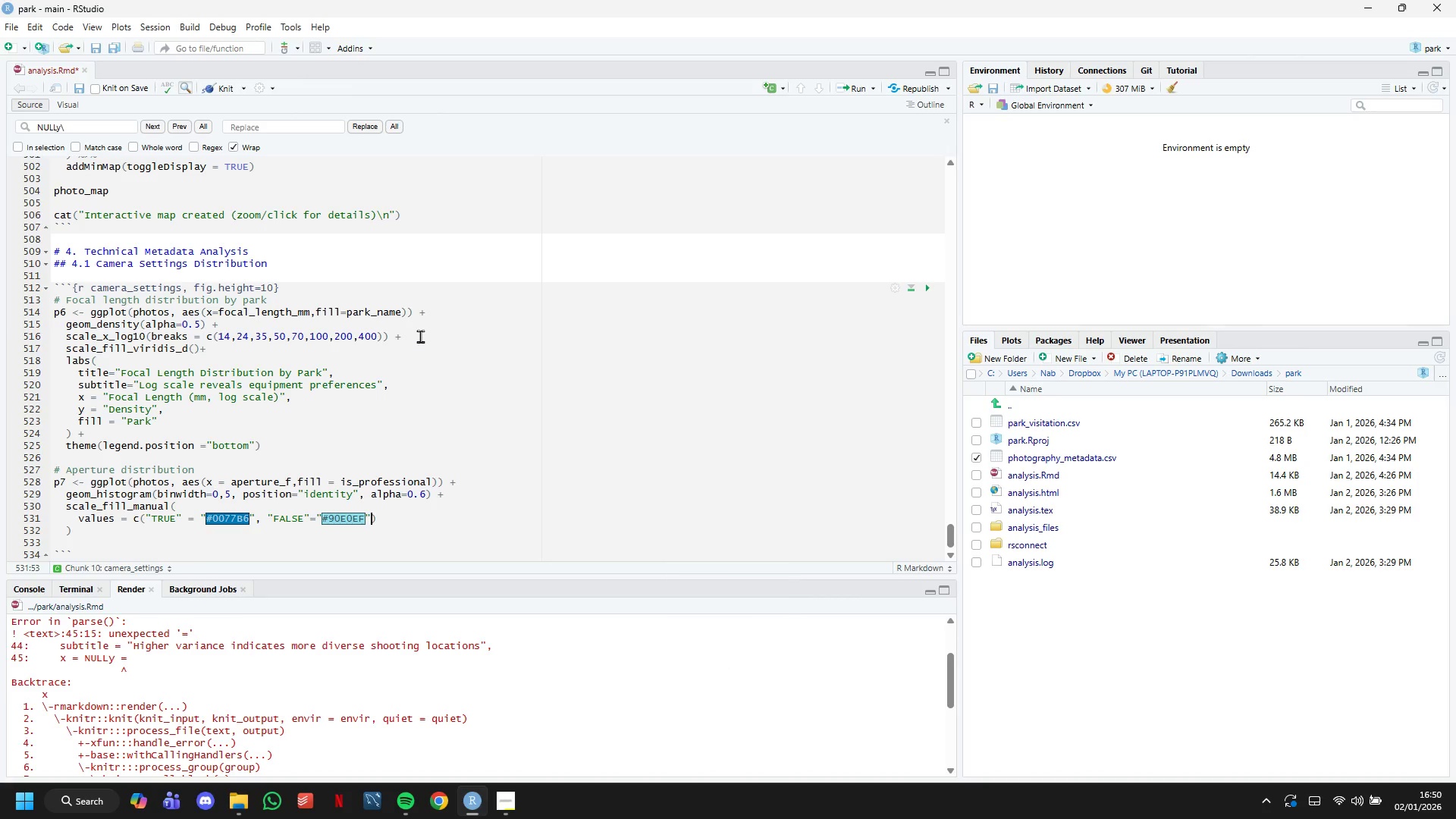 
key(ArrowRight)
 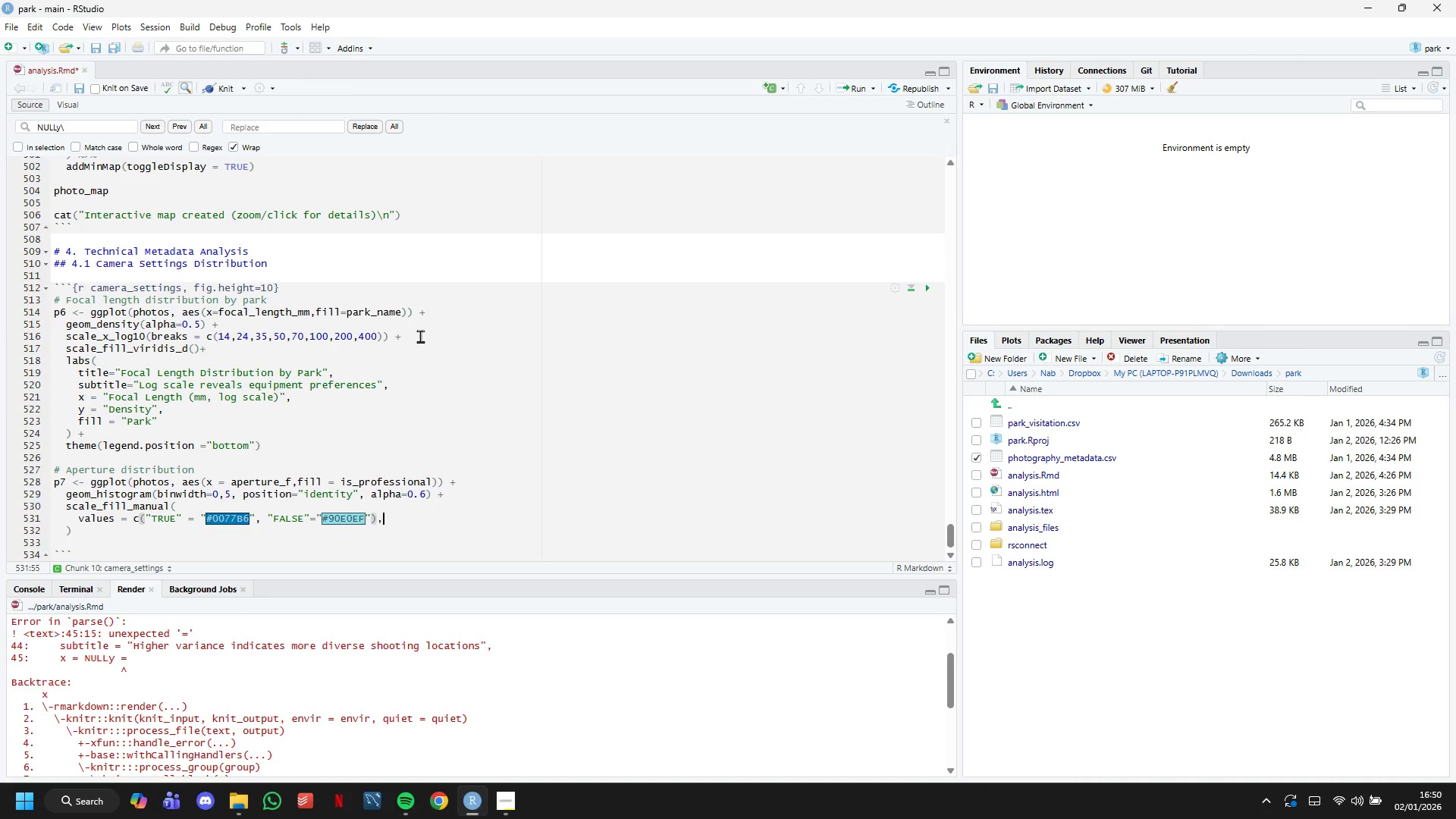 
key(Comma)
 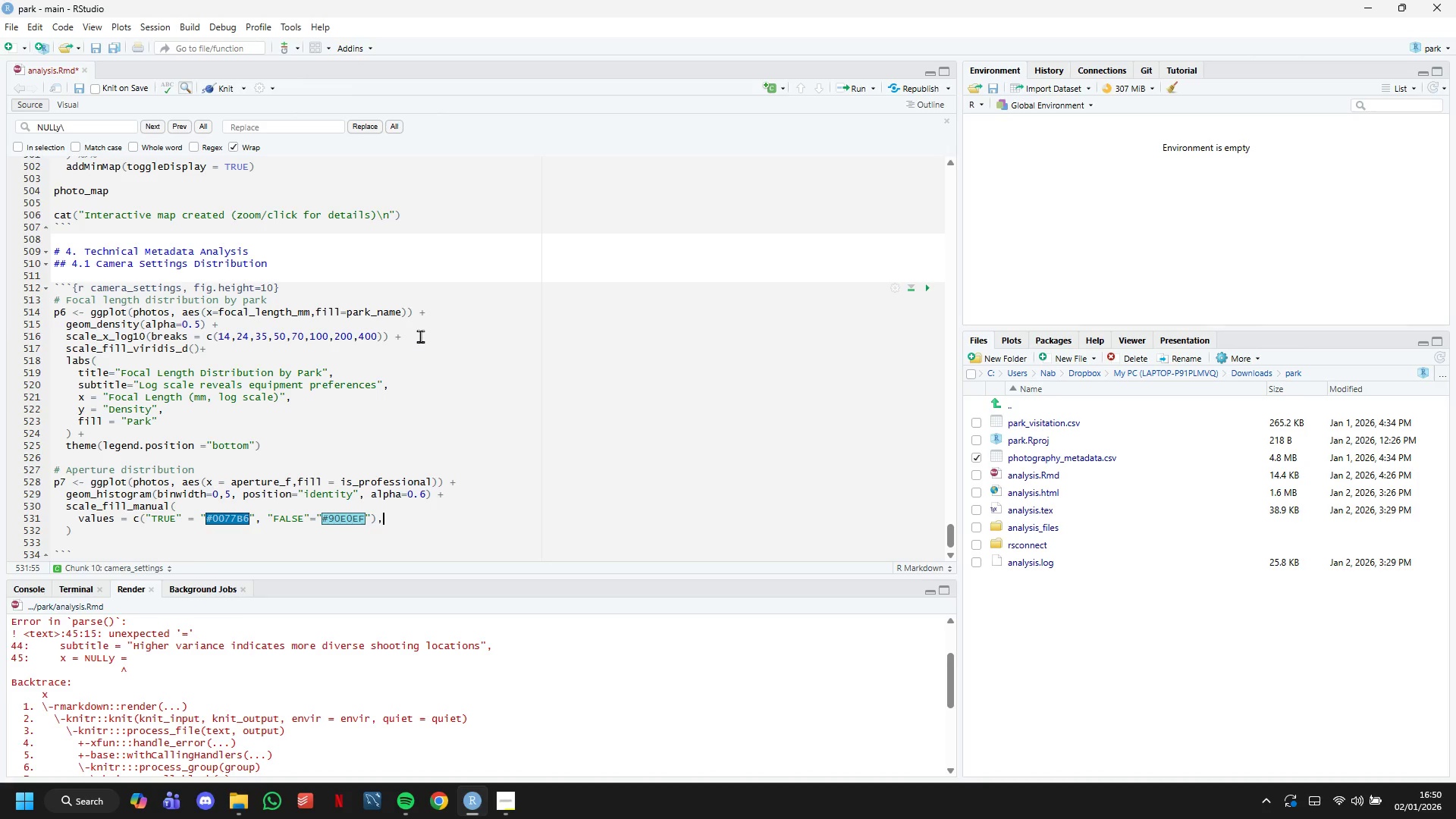 
key(Enter)
 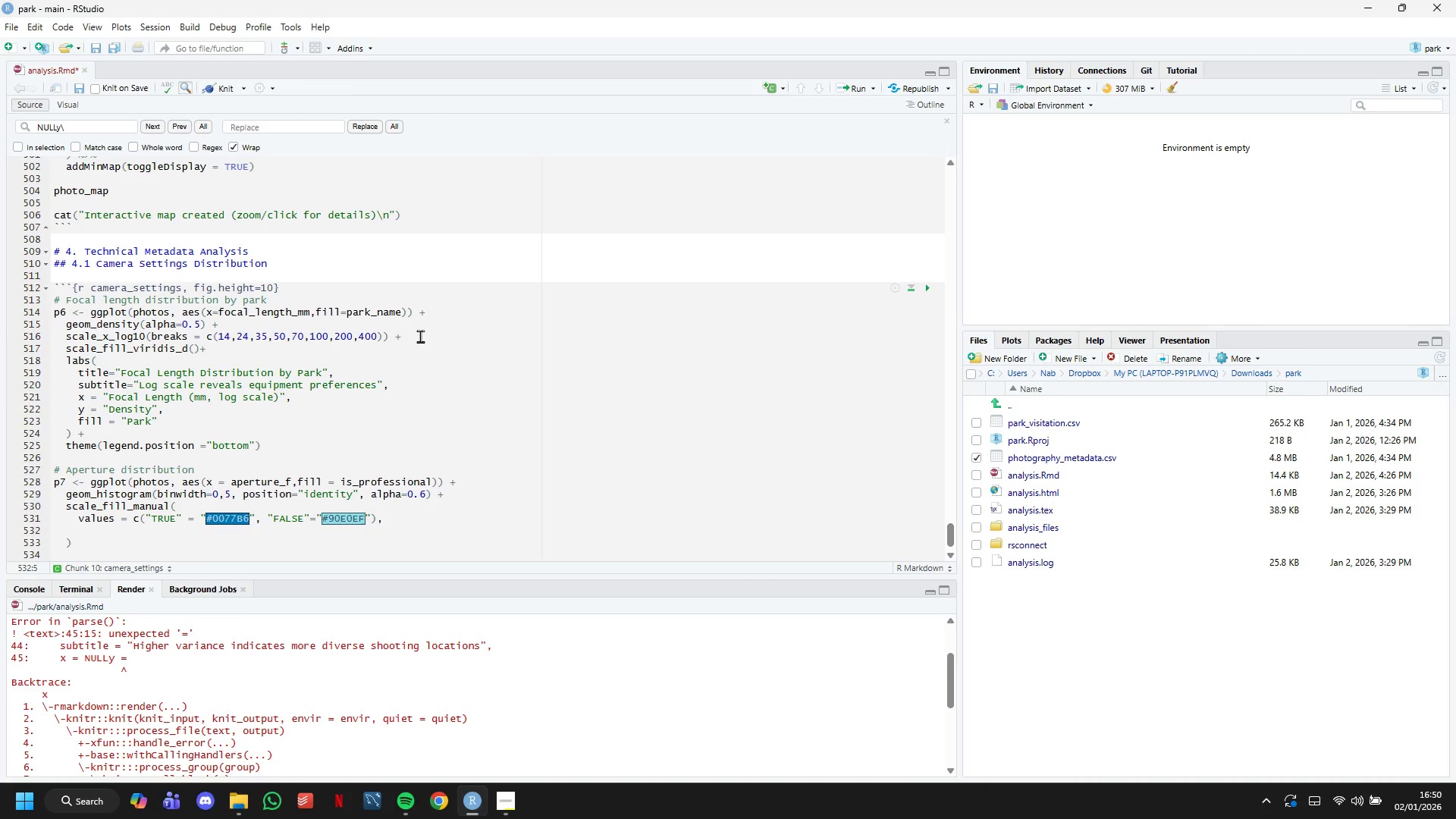 
type(LABE)
key(Backspace)
key(Backspace)
key(Backspace)
key(Backspace)
type(labels = c("TRUE)
 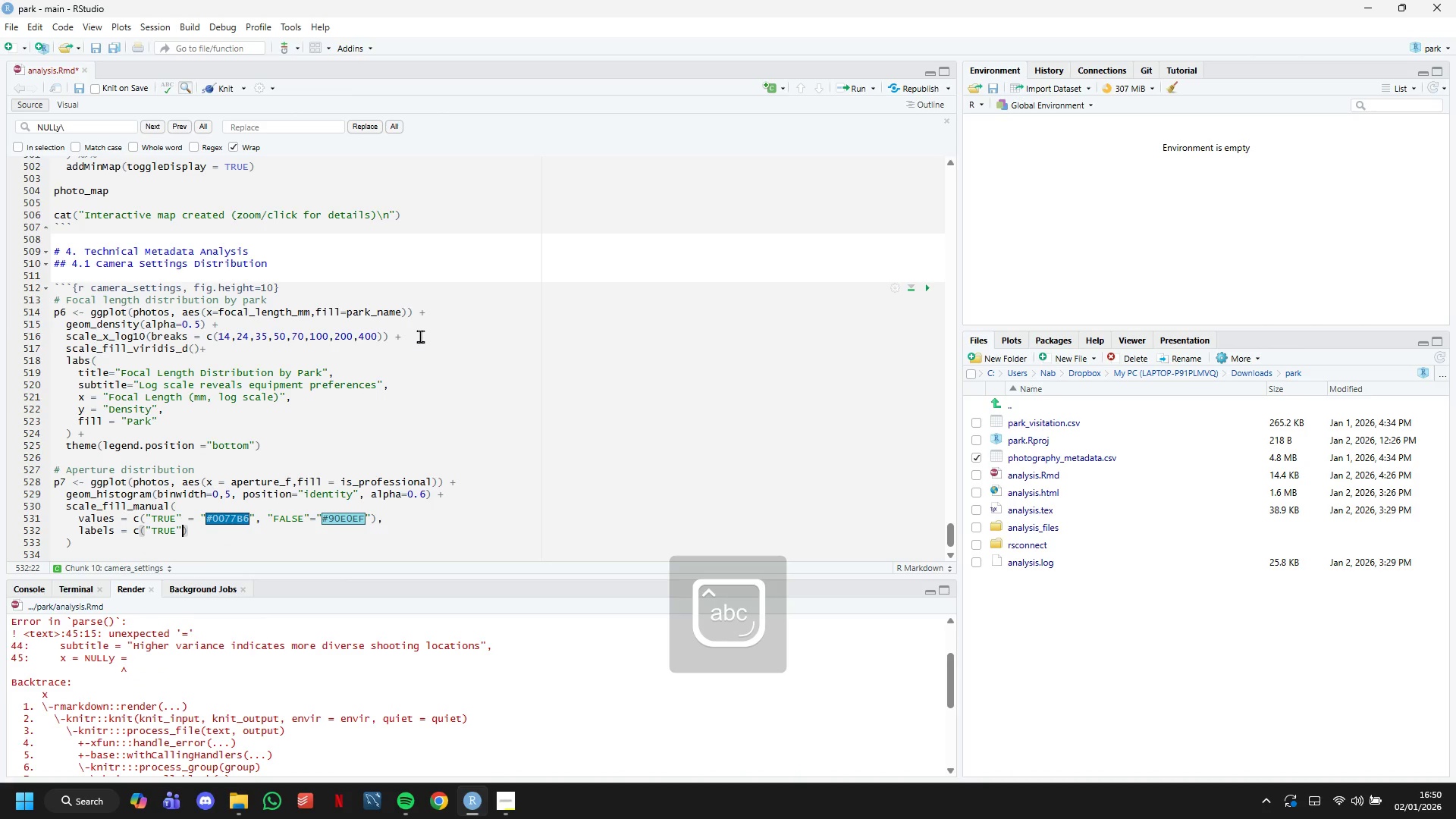 
 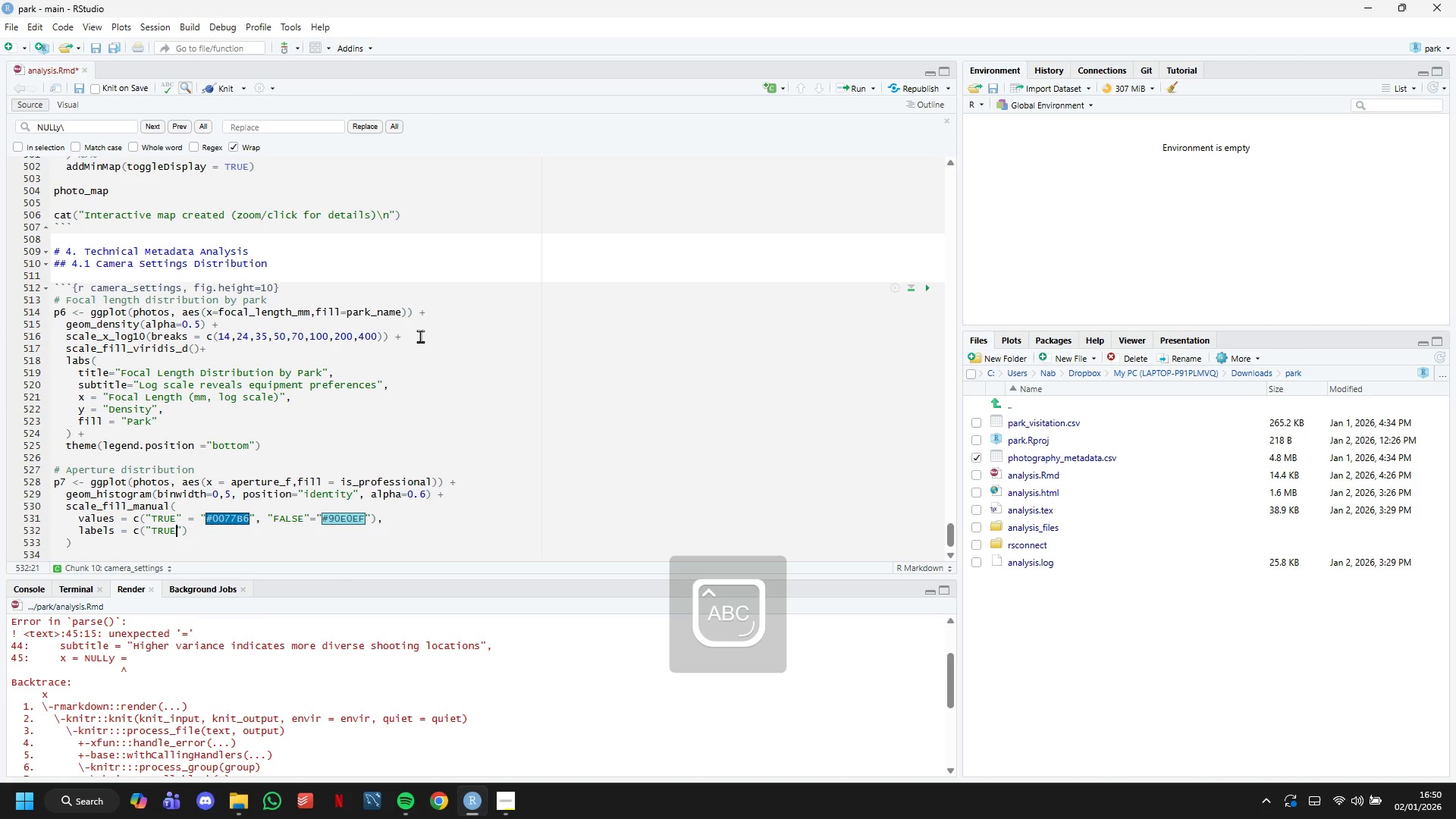 
key(ArrowRight)
 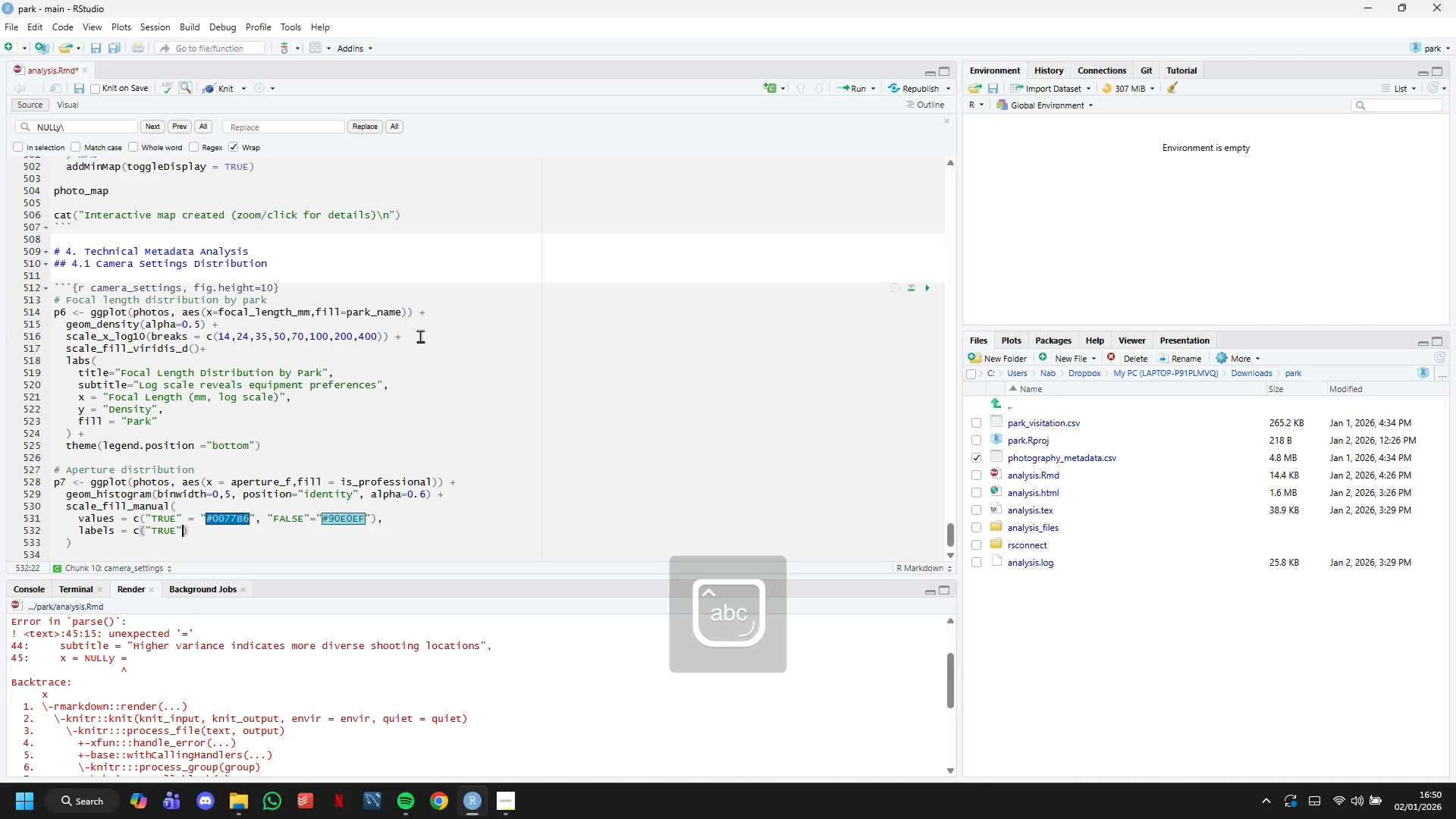 
type( = "Professional)
 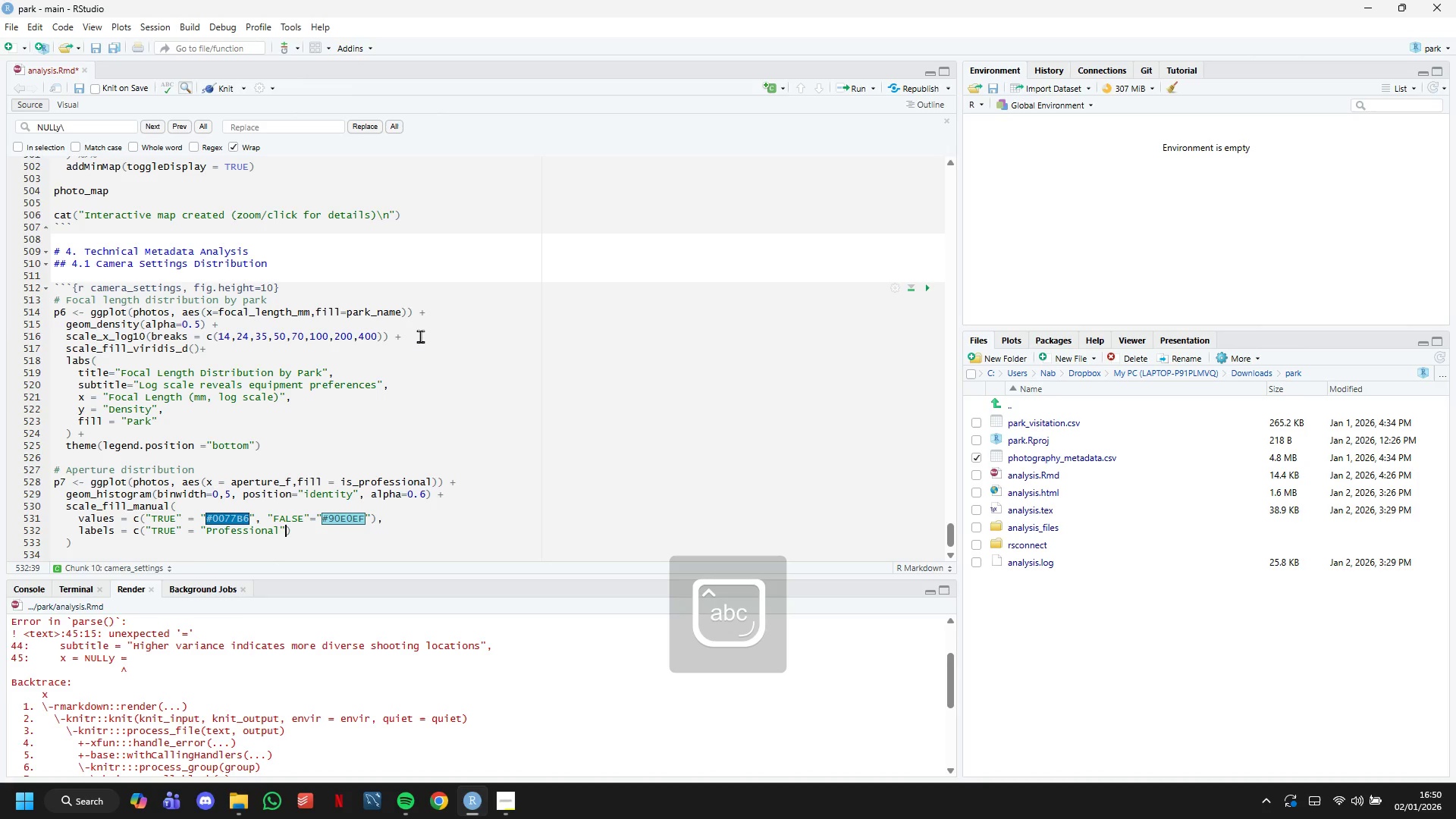 
 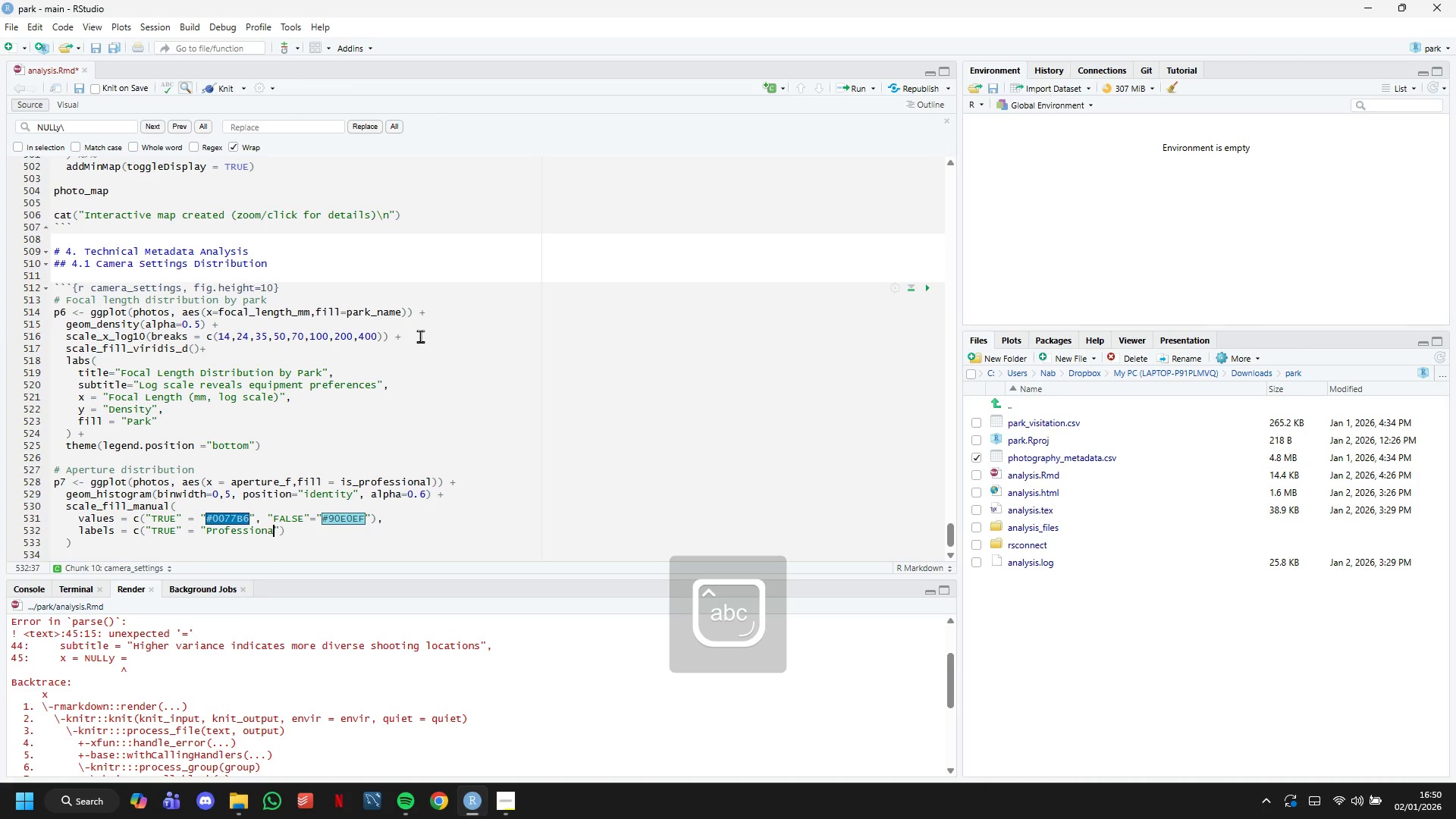 
key(ArrowRight)
 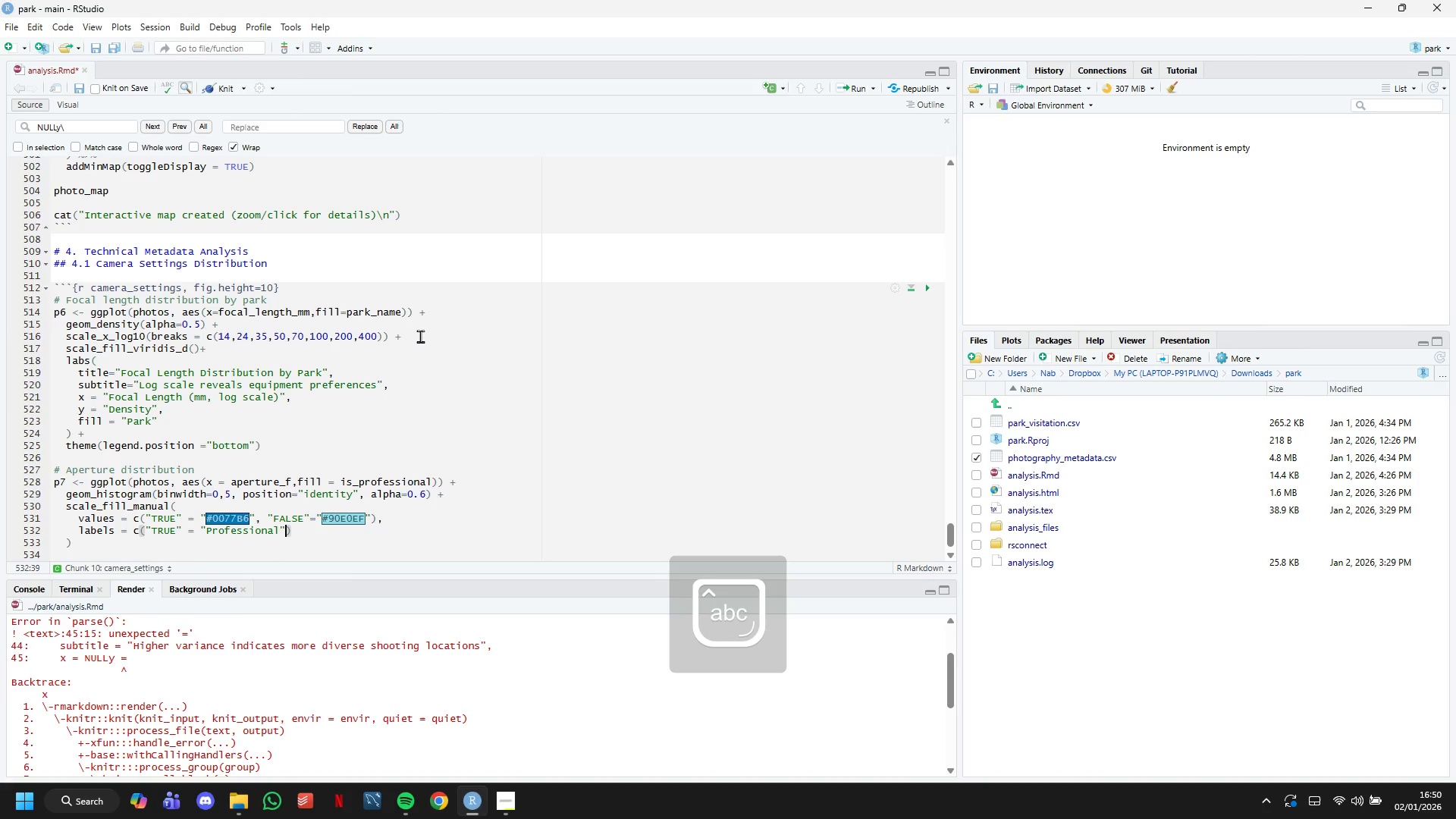 
type(, "DALSE -)
key(Backspace)
type(= "Ameteur)
 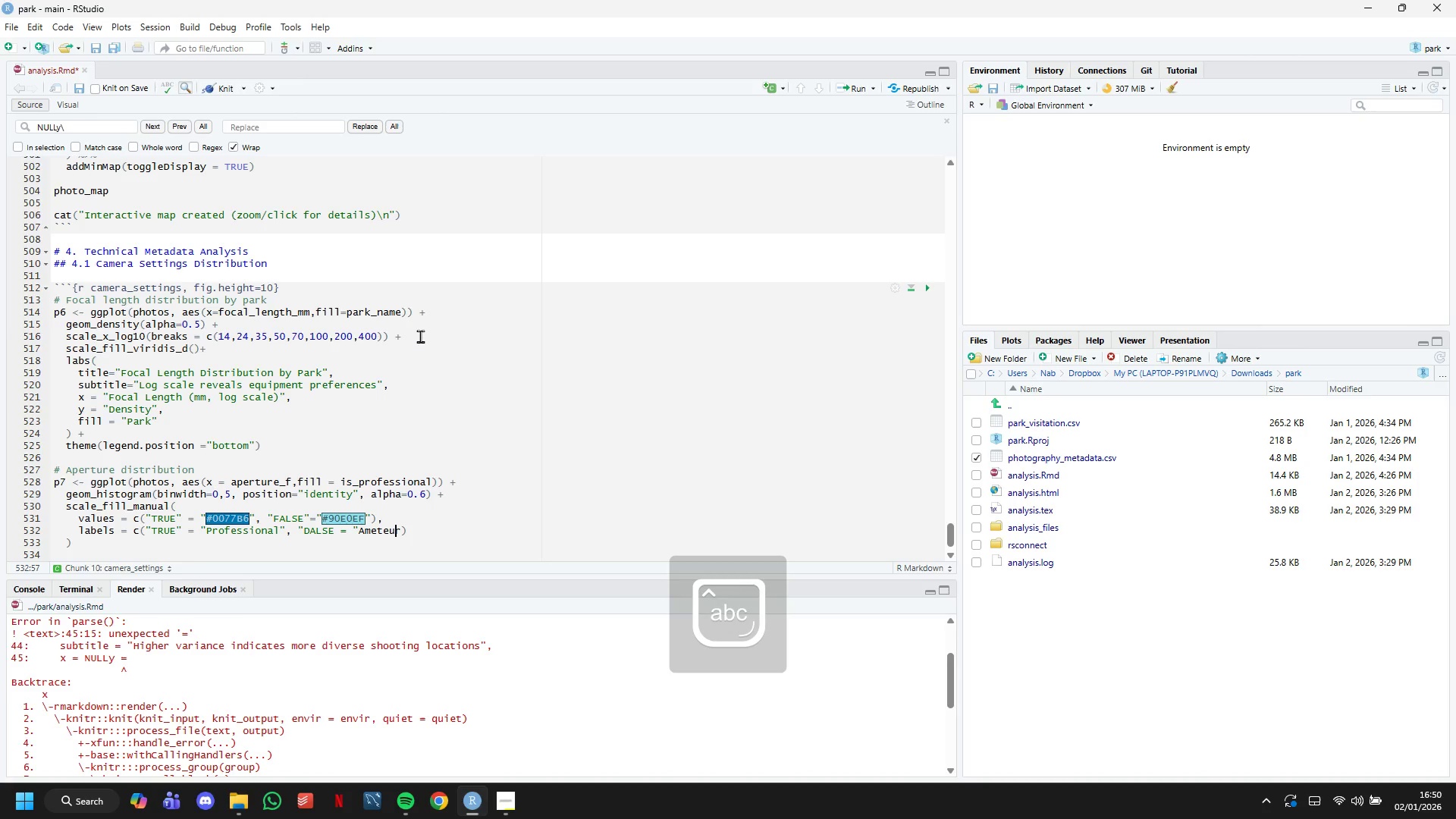 
 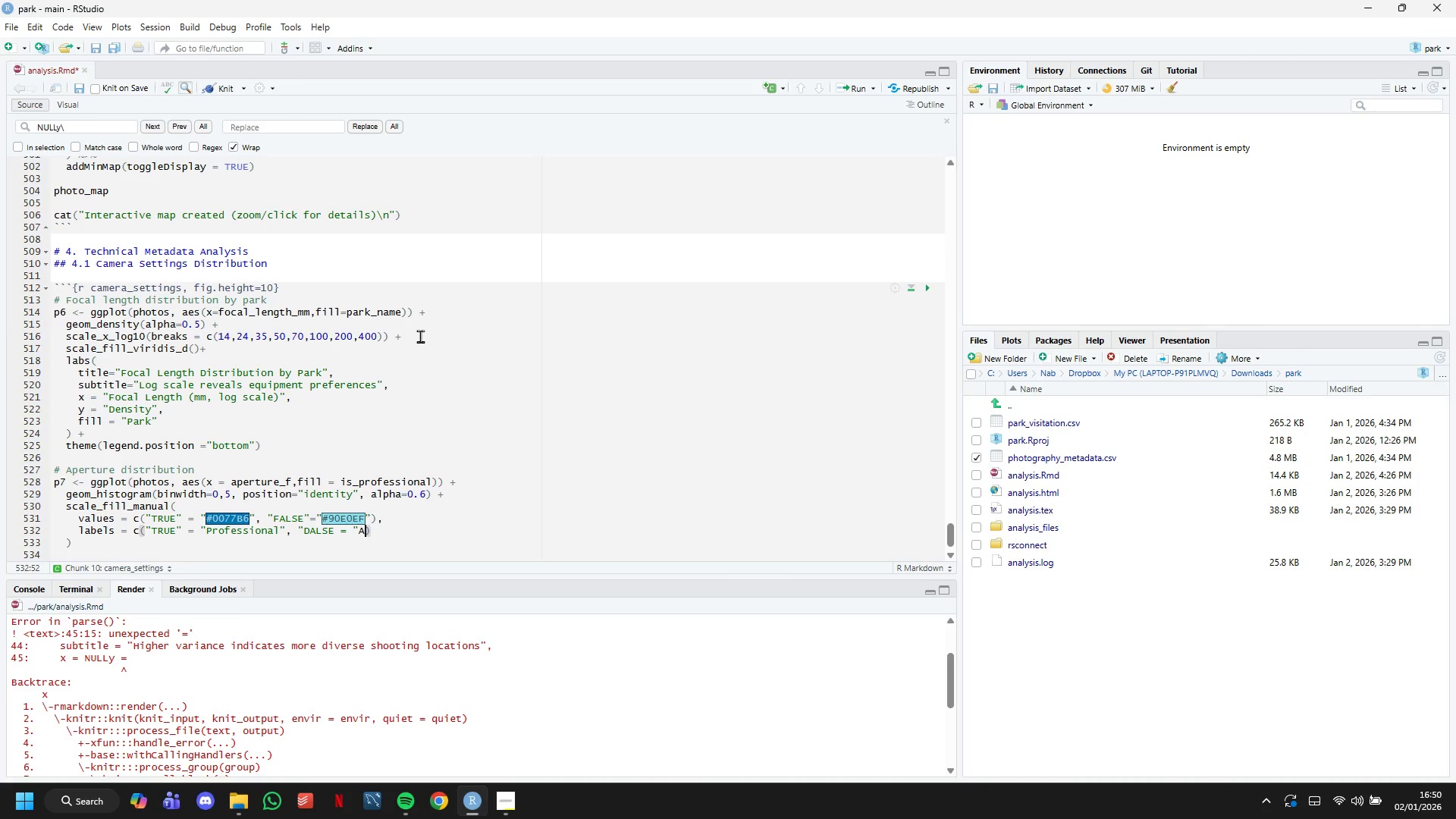 
hold_key(key=ArrowLeft, duration=0.86)
 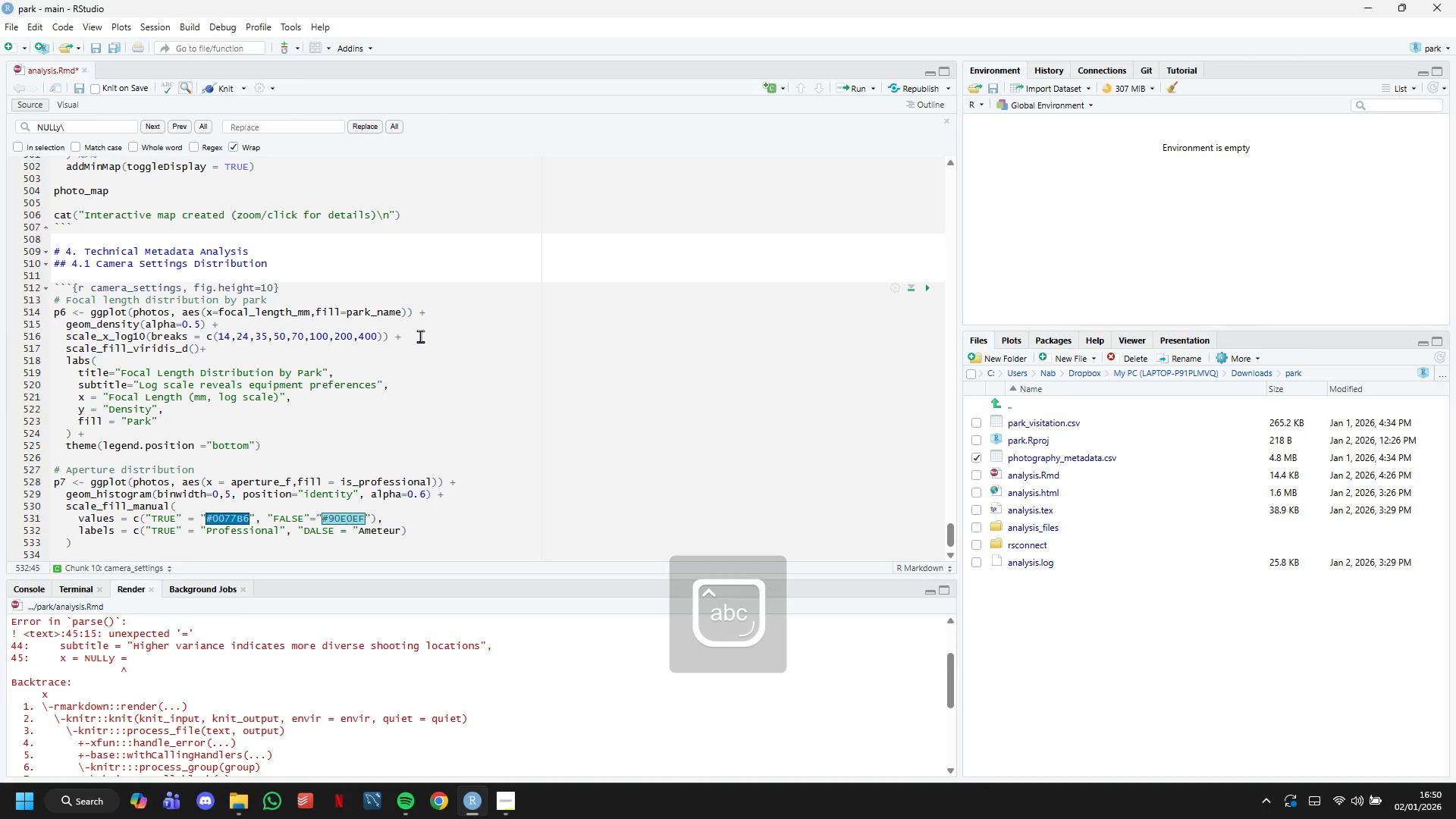 
key(ArrowLeft)
 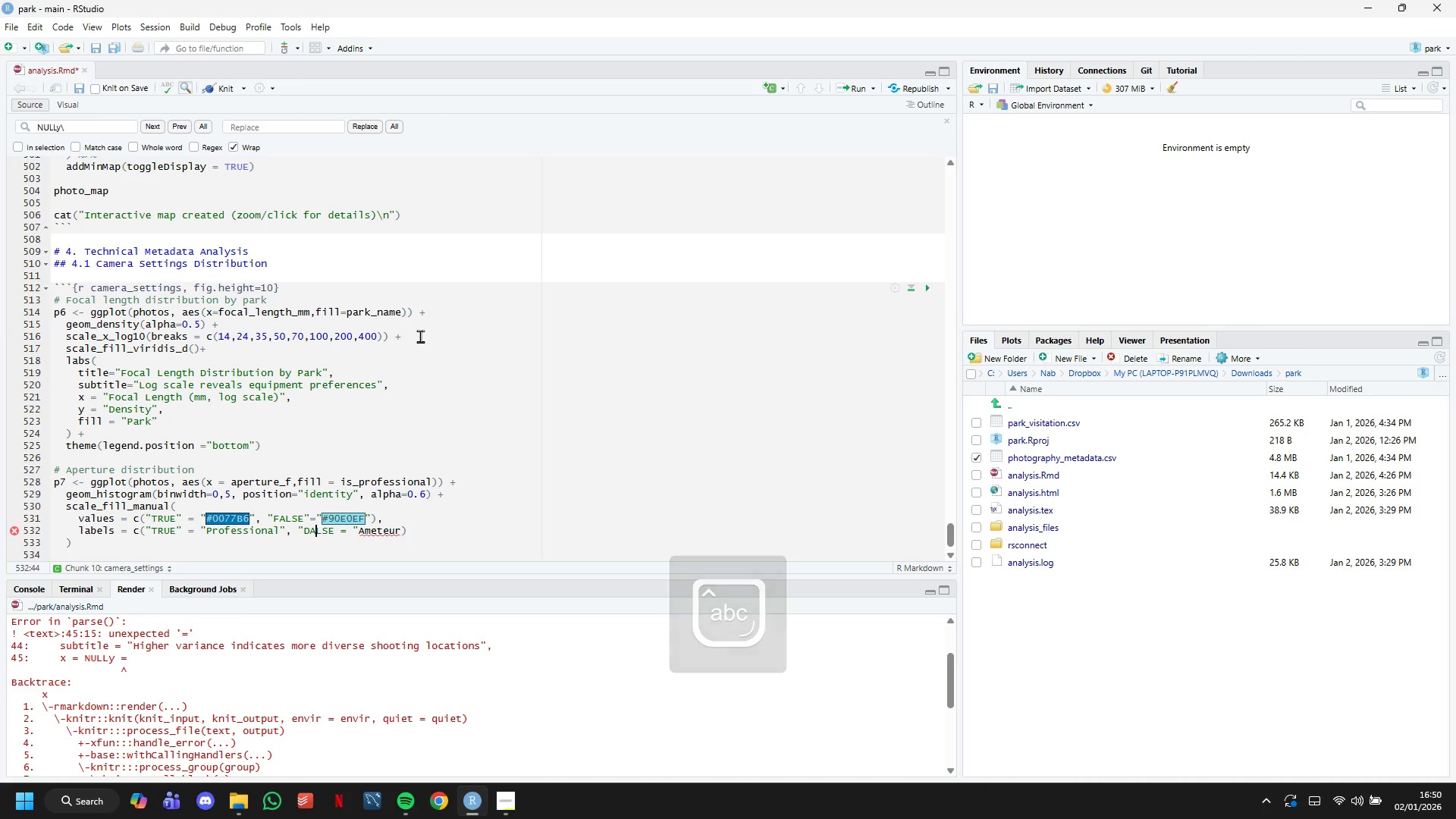 
key(ArrowLeft)
 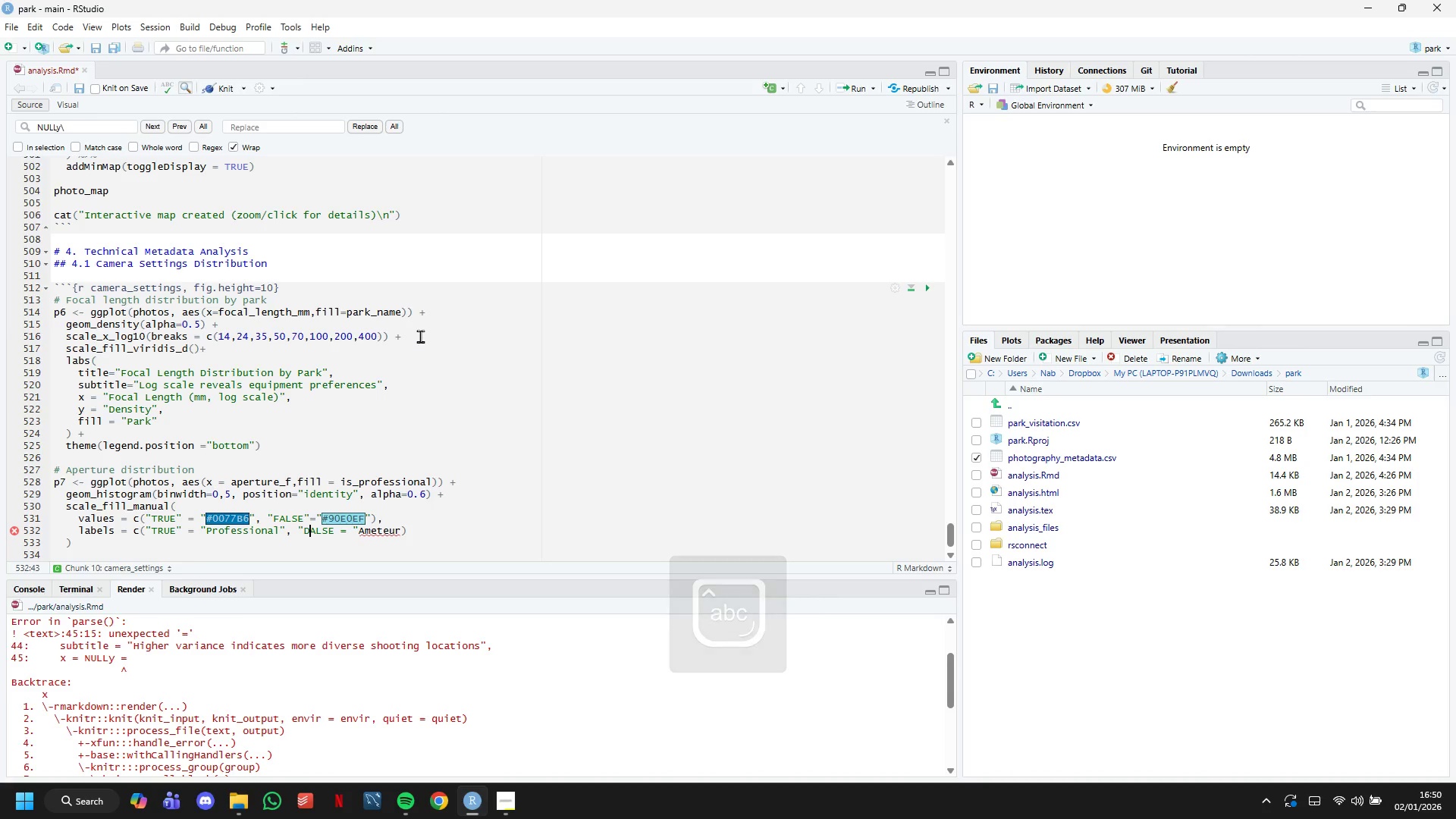 
key(Backspace)
 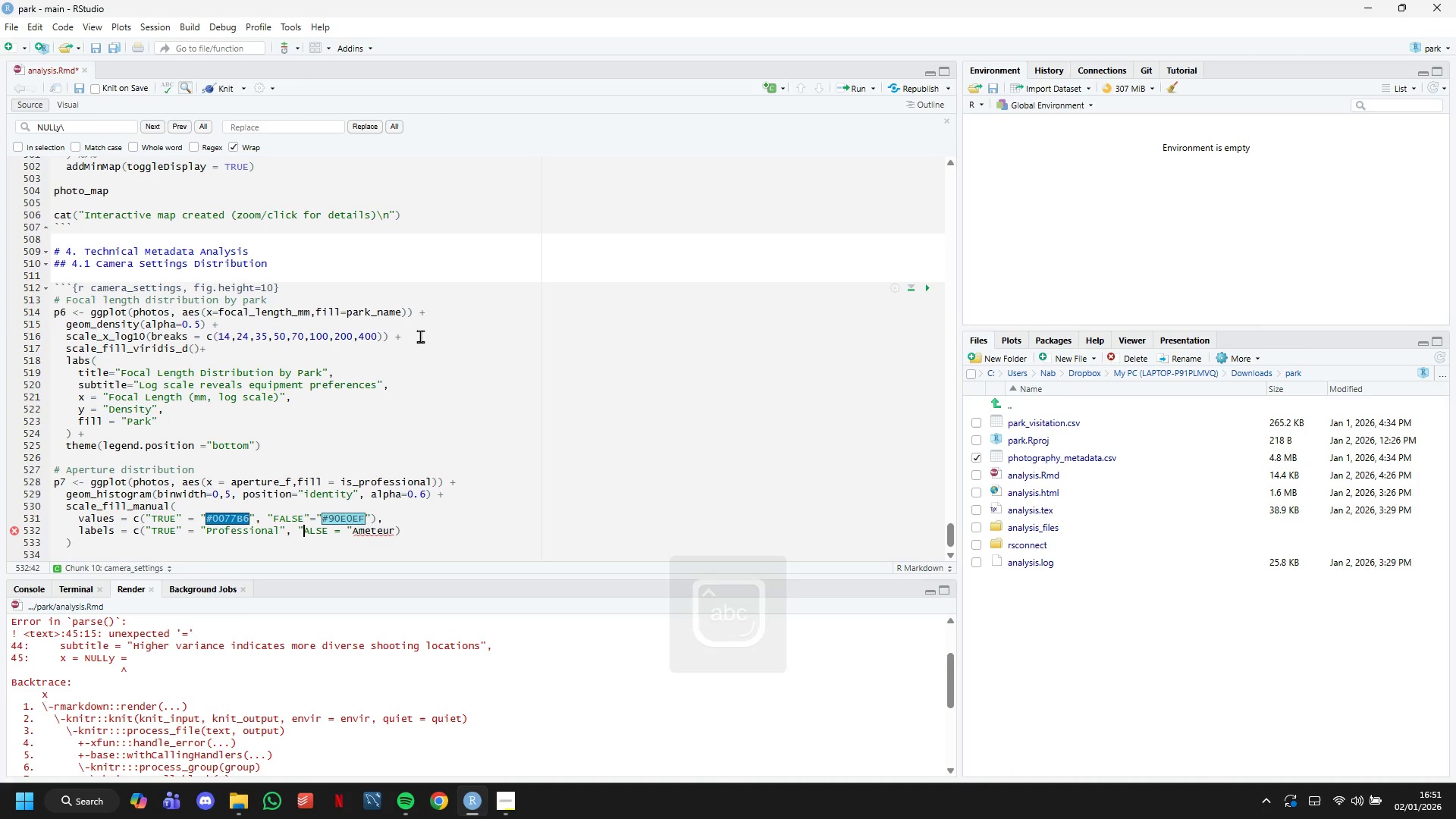 
key(CapsLock)
 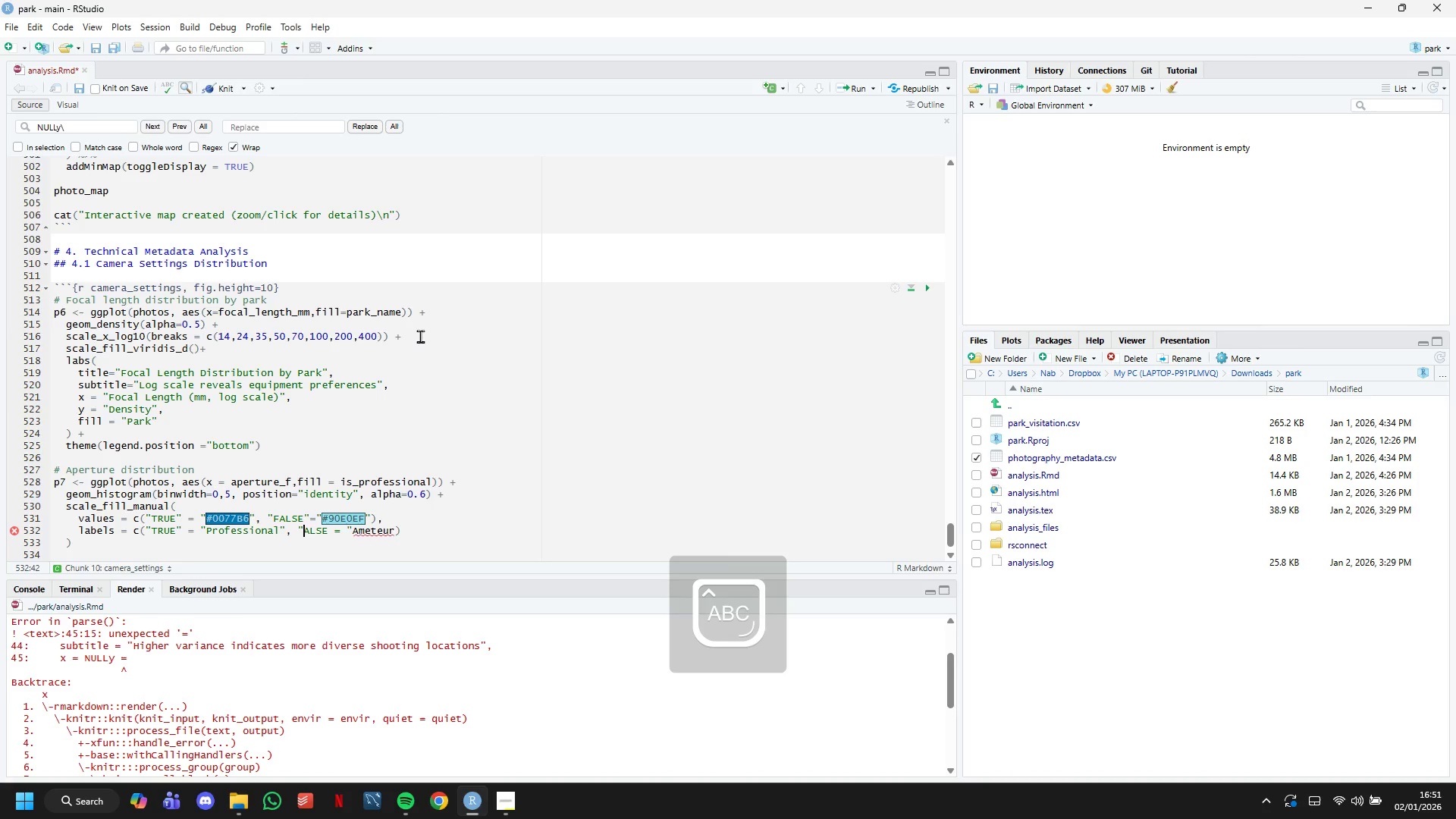 
key(F)
 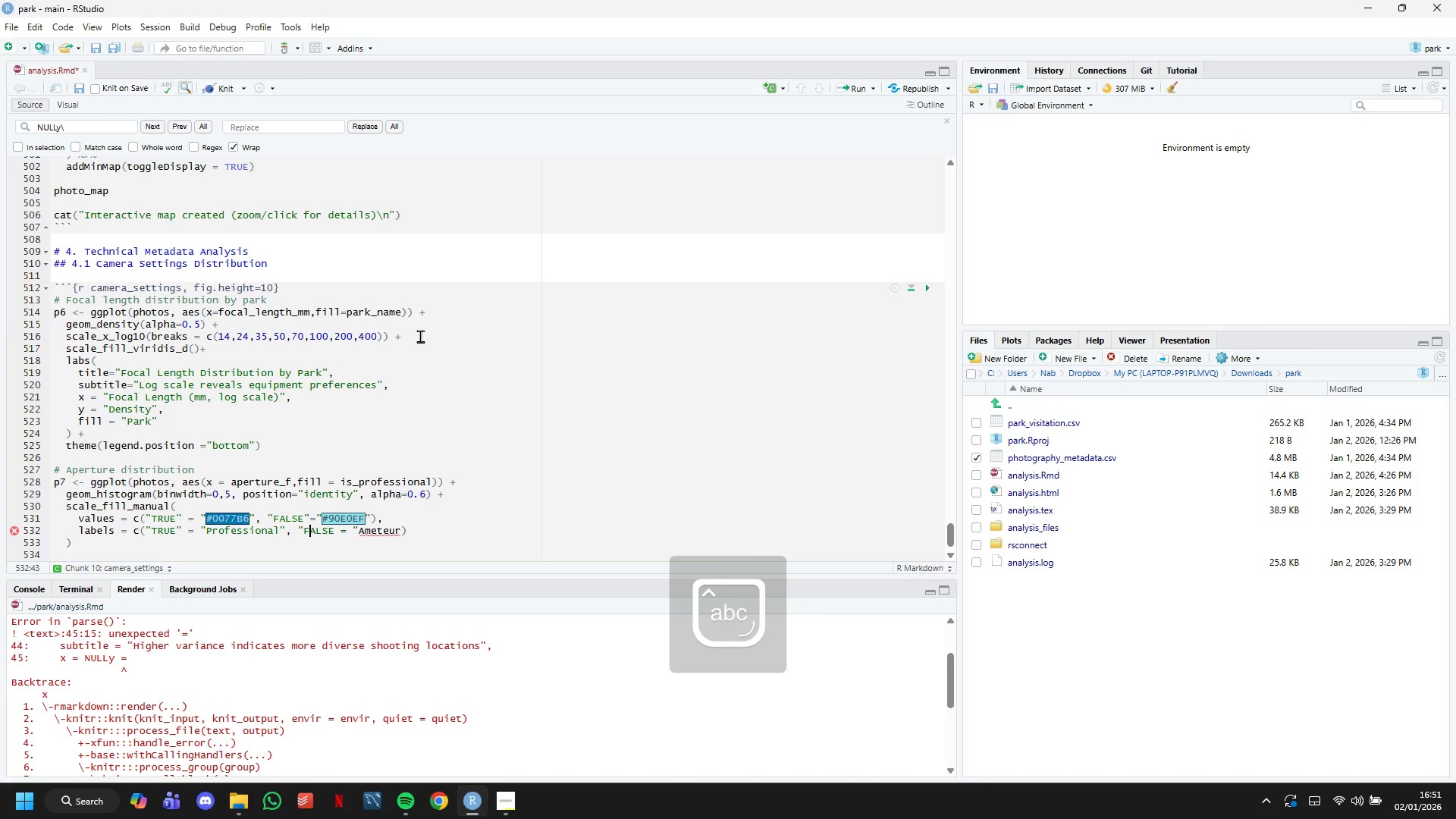 
key(CapsLock)
 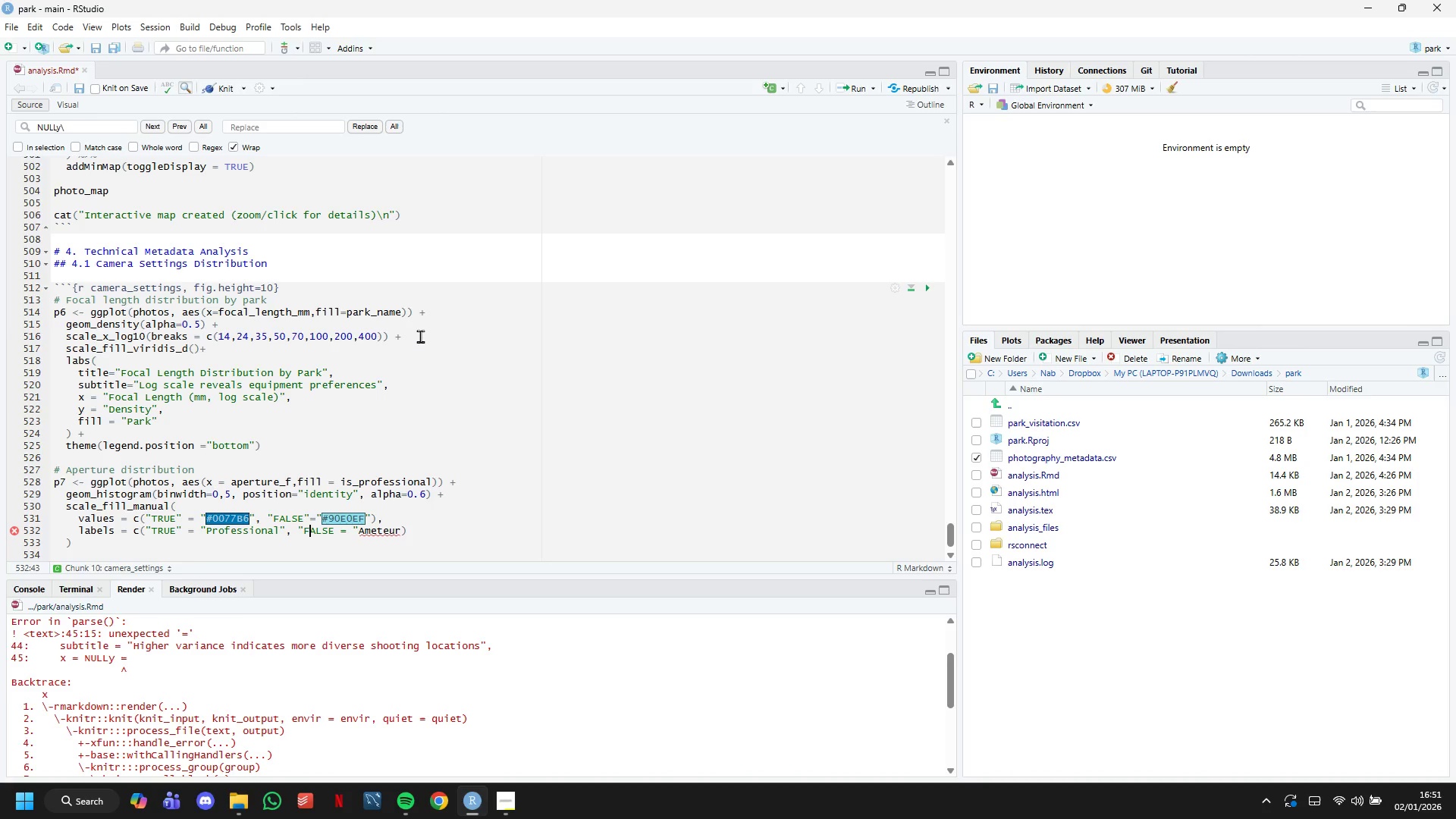 
wait(5.42)
 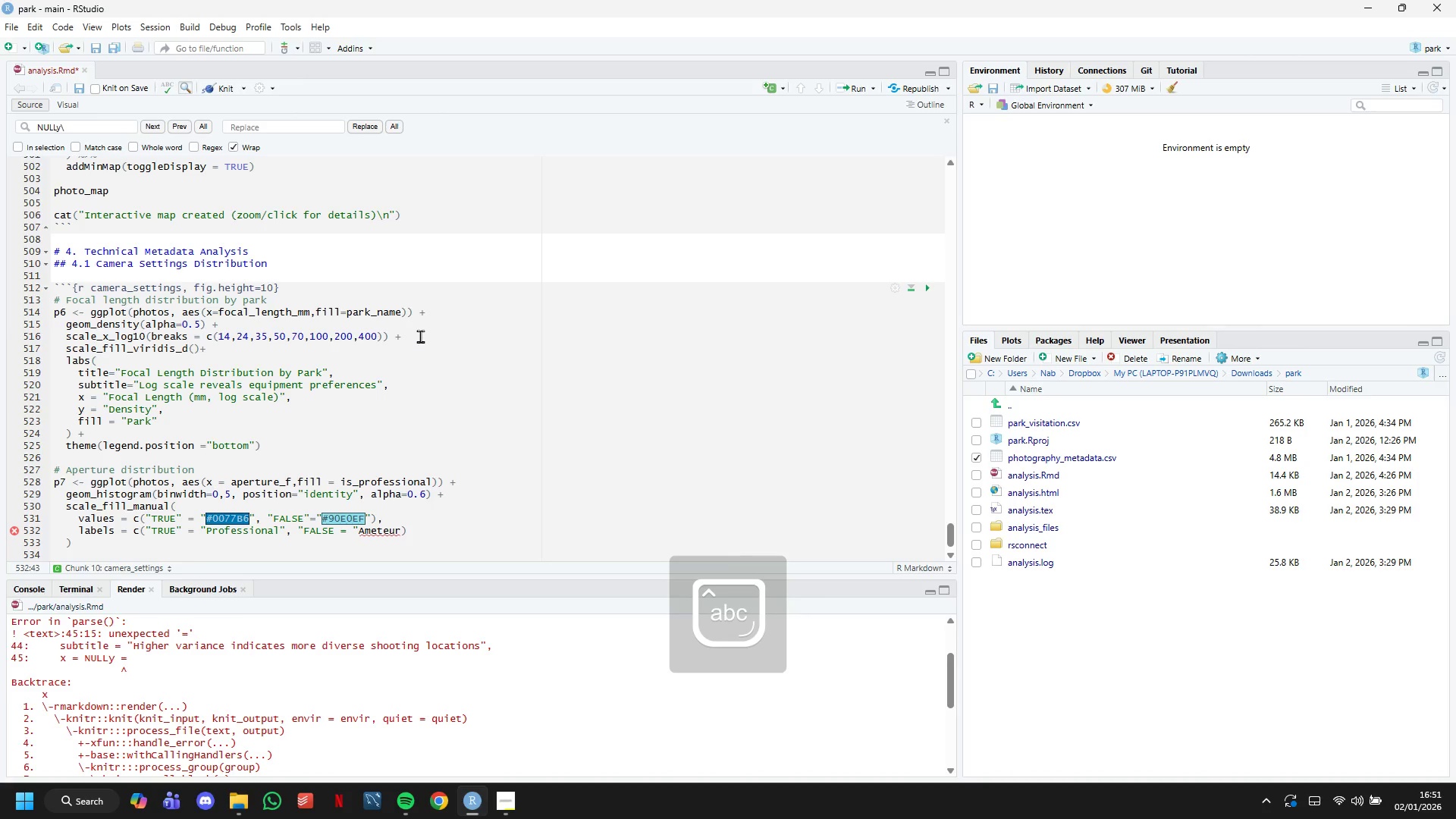 
hold_key(key=ArrowRight, duration=0.77)
 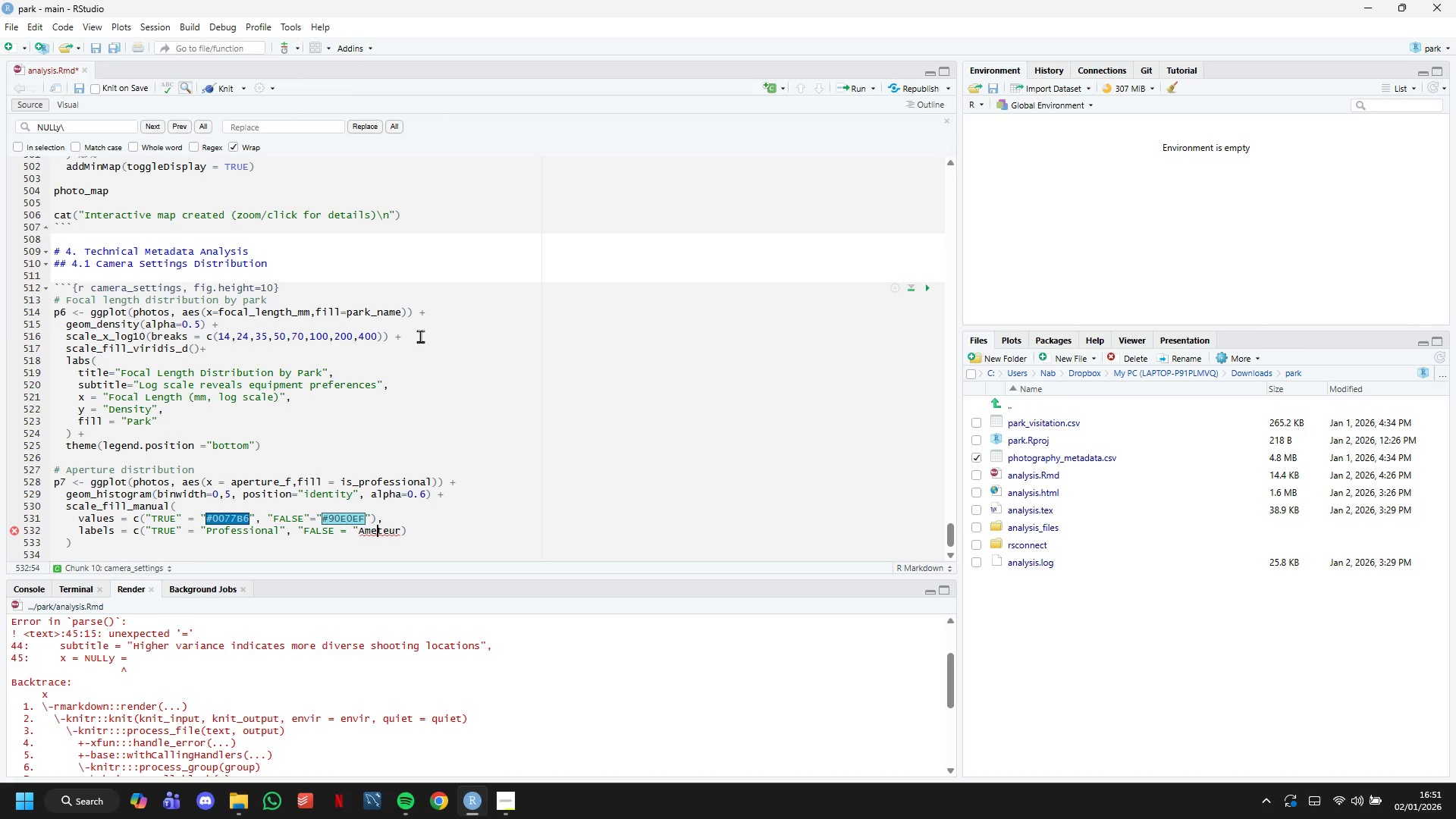 
key(ArrowRight)
 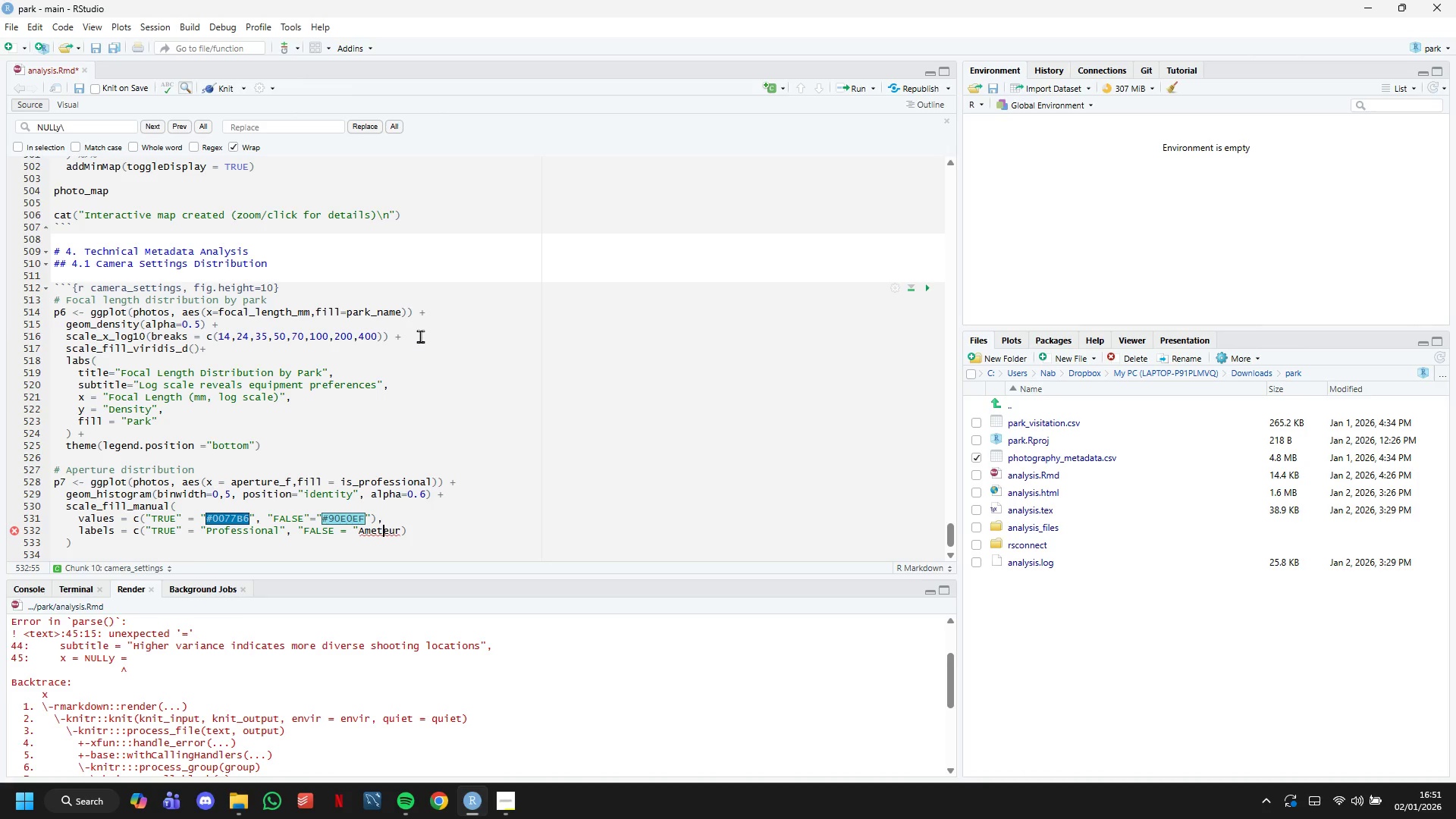 
key(ArrowRight)
 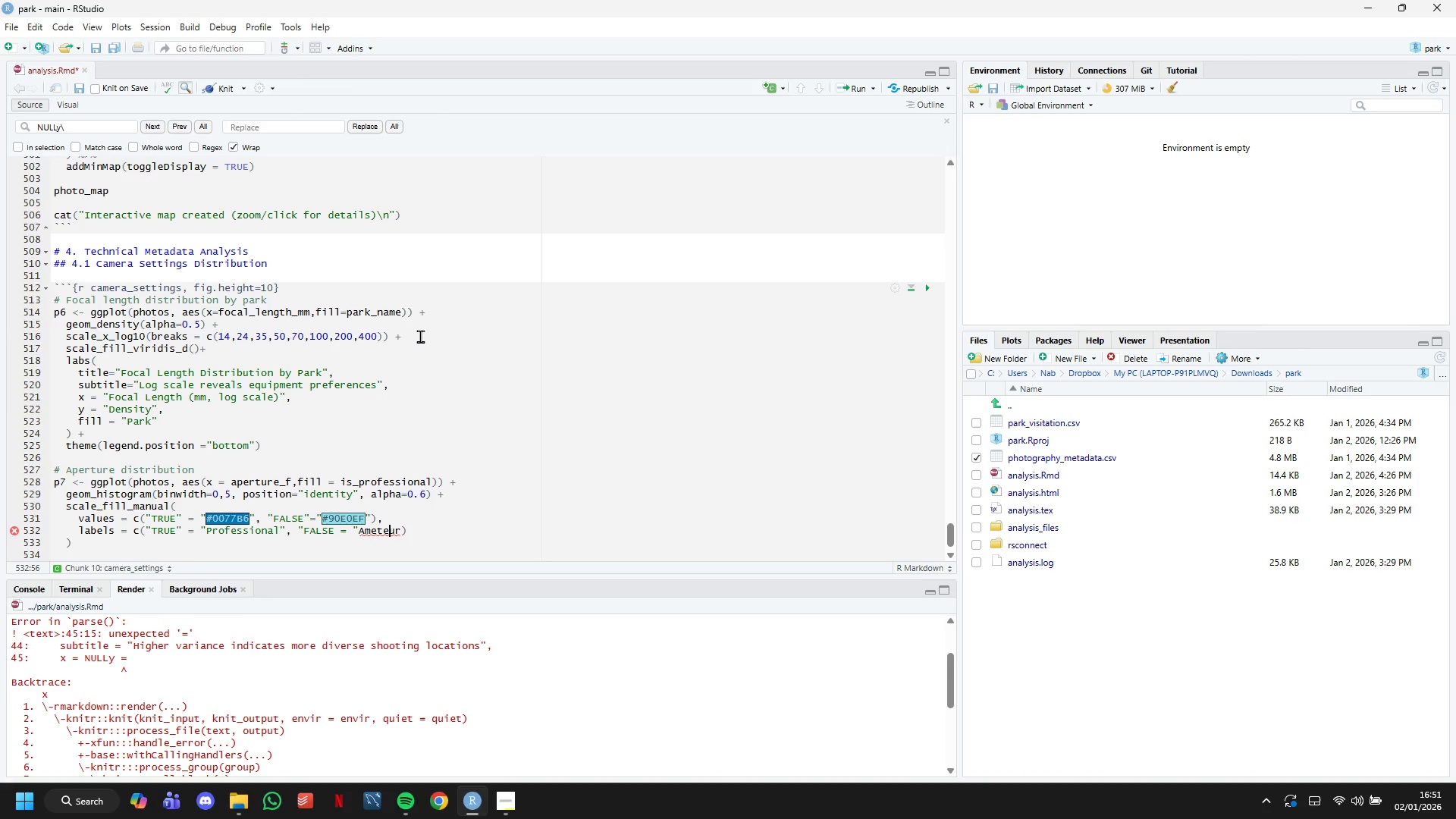 
key(ArrowRight)
 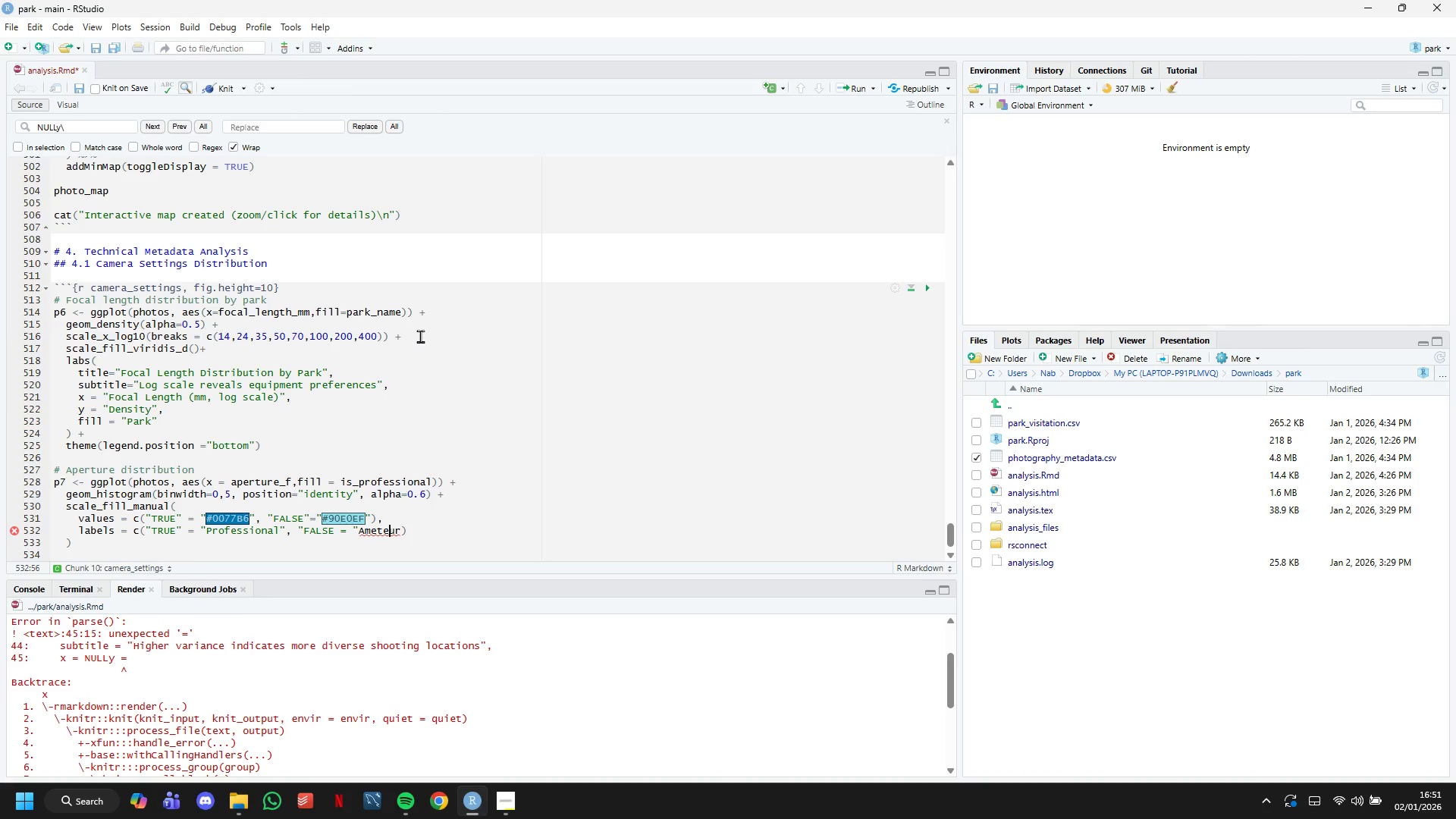 
key(ArrowRight)
 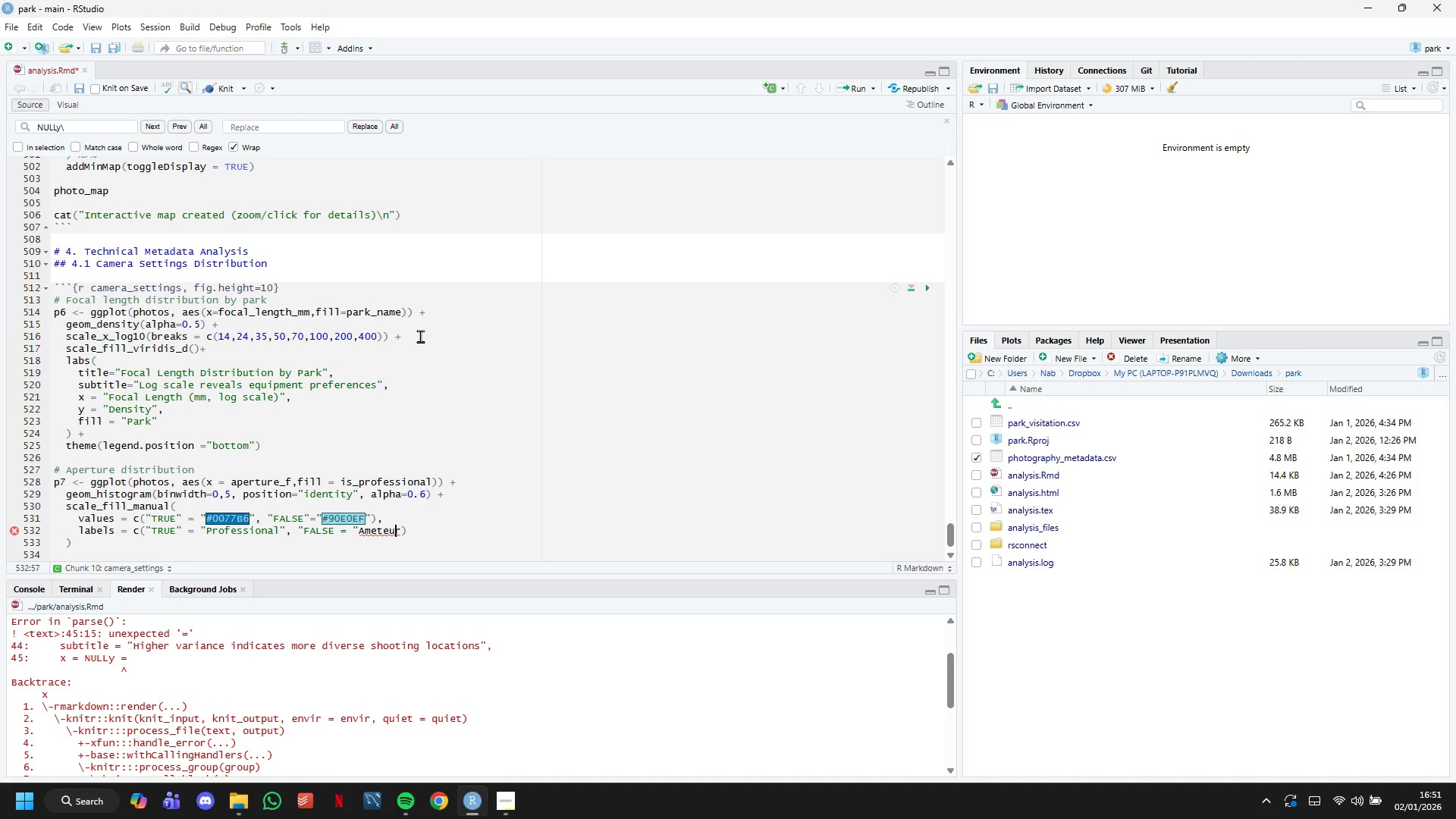 
key(ArrowRight)
 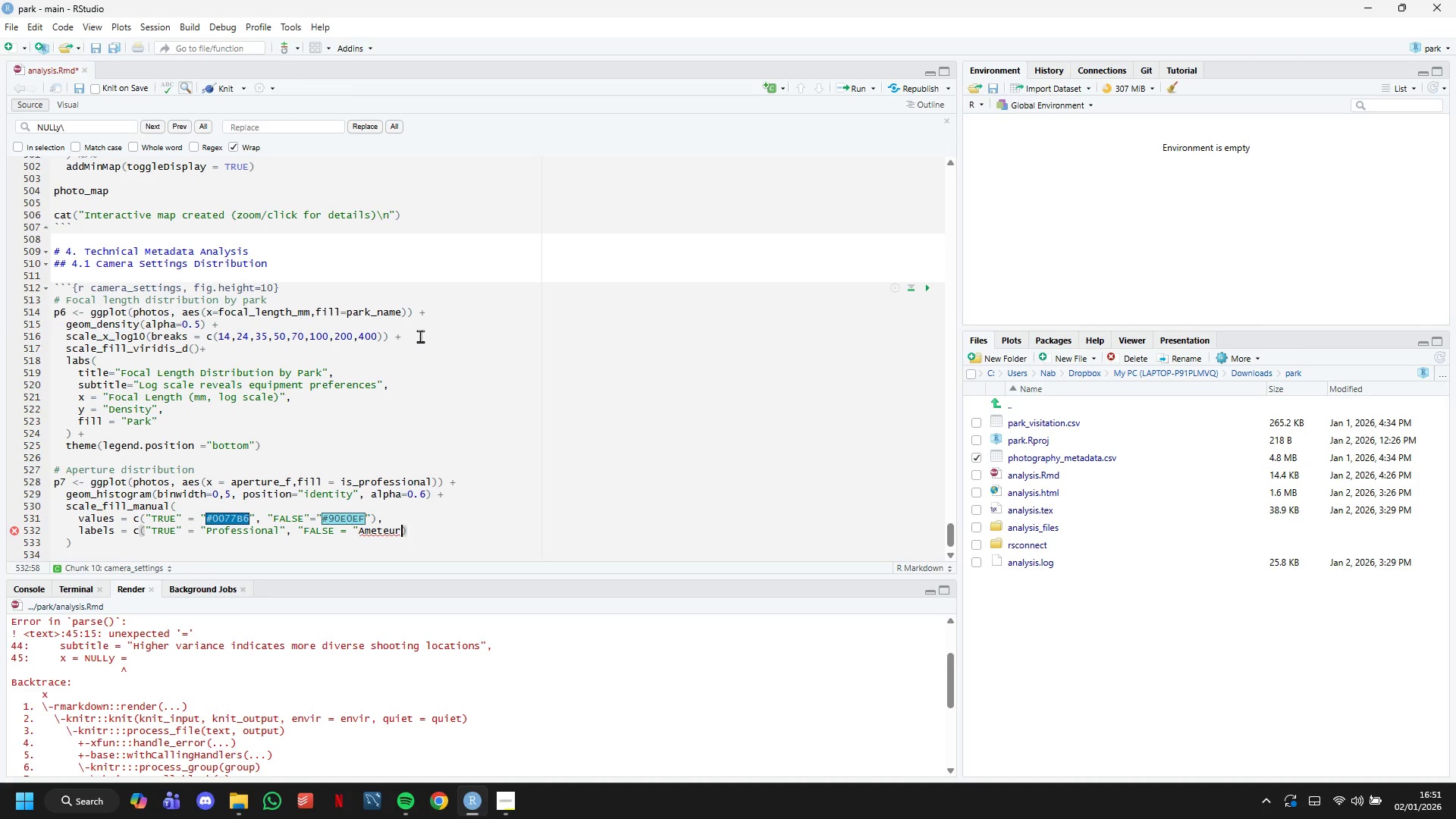 
key(Shift+ShiftLeft)
 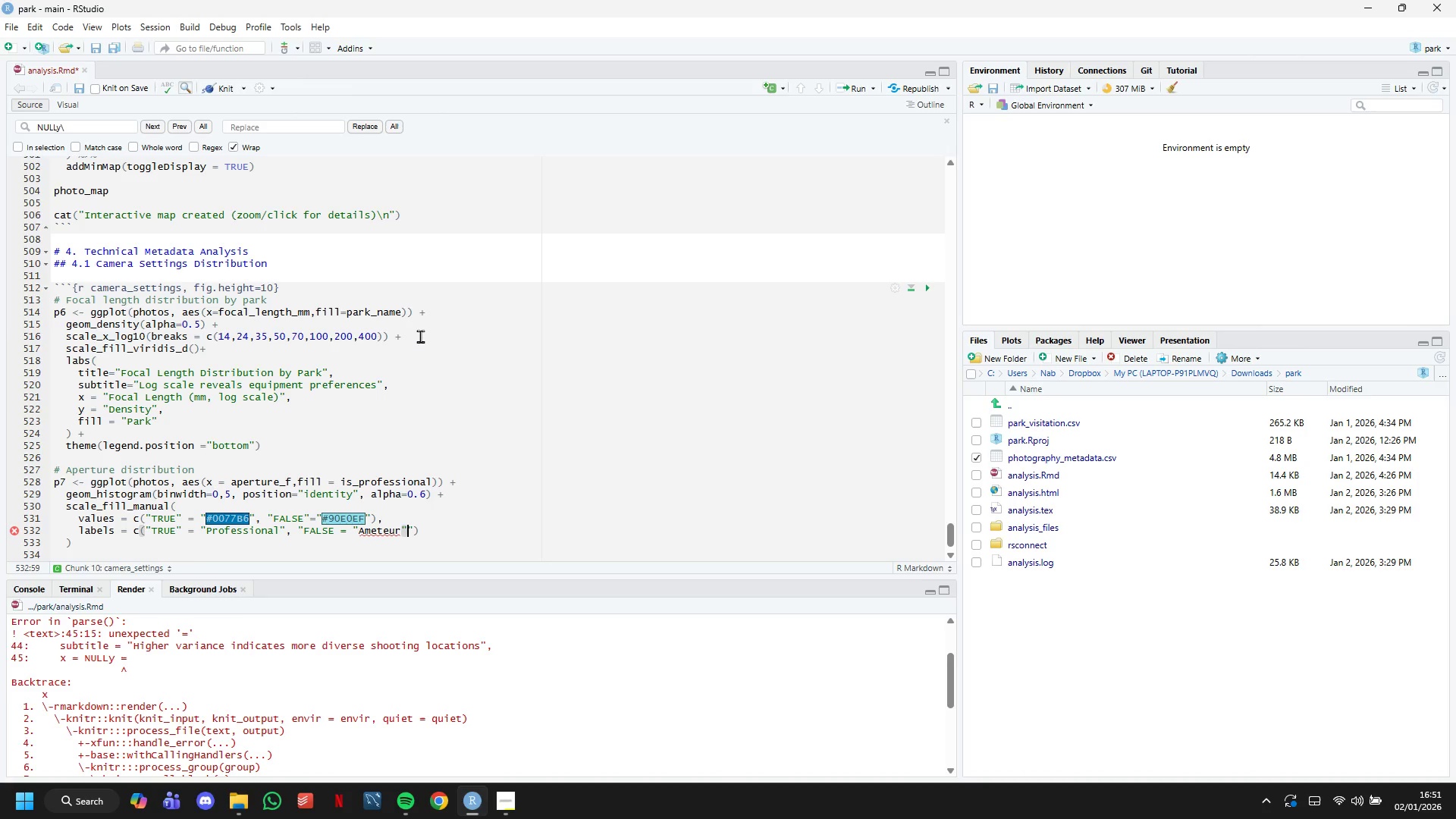 
key(Shift+Quote)
 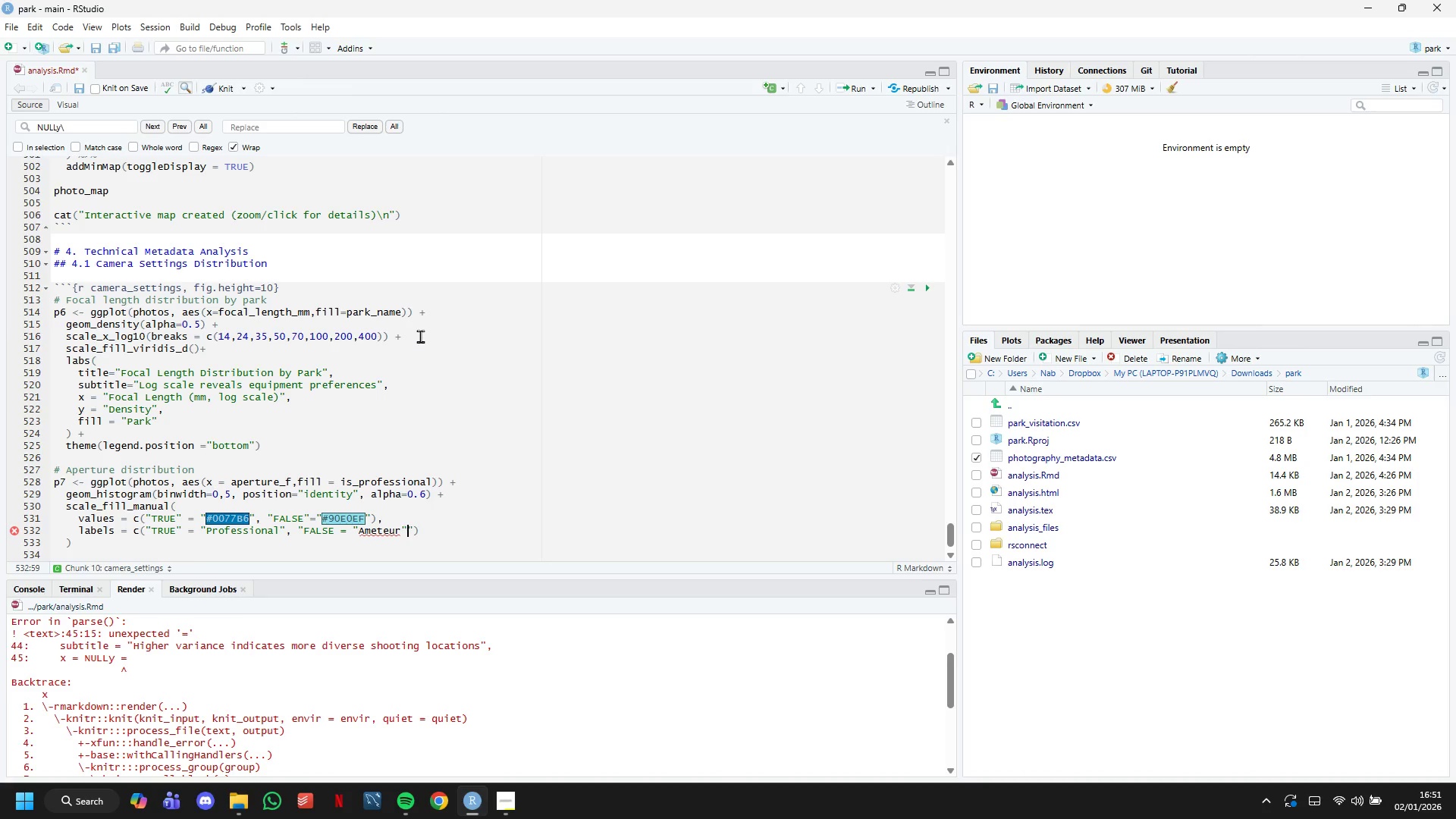 
key(ArrowRight)
 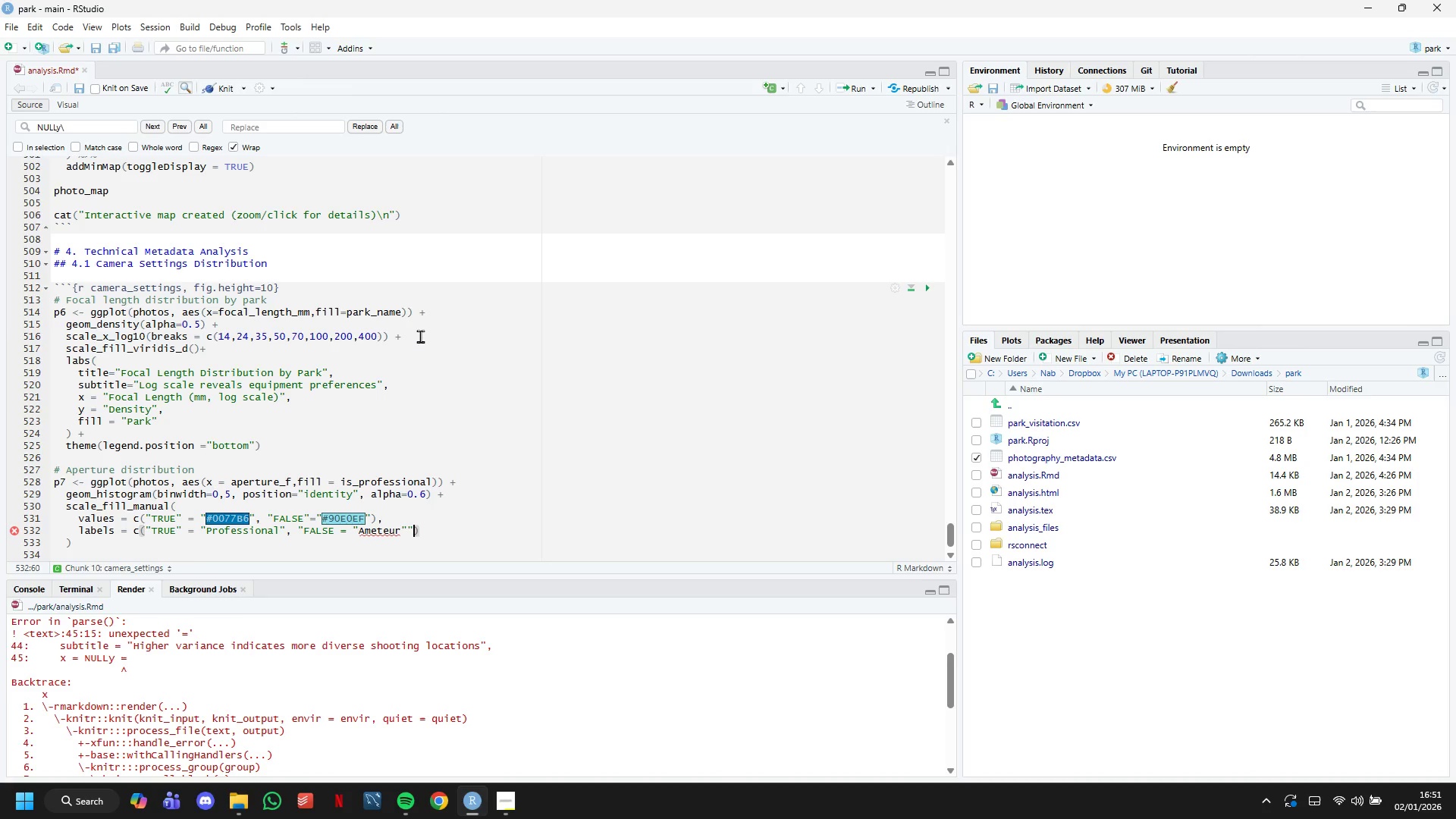 
key(ArrowLeft)
 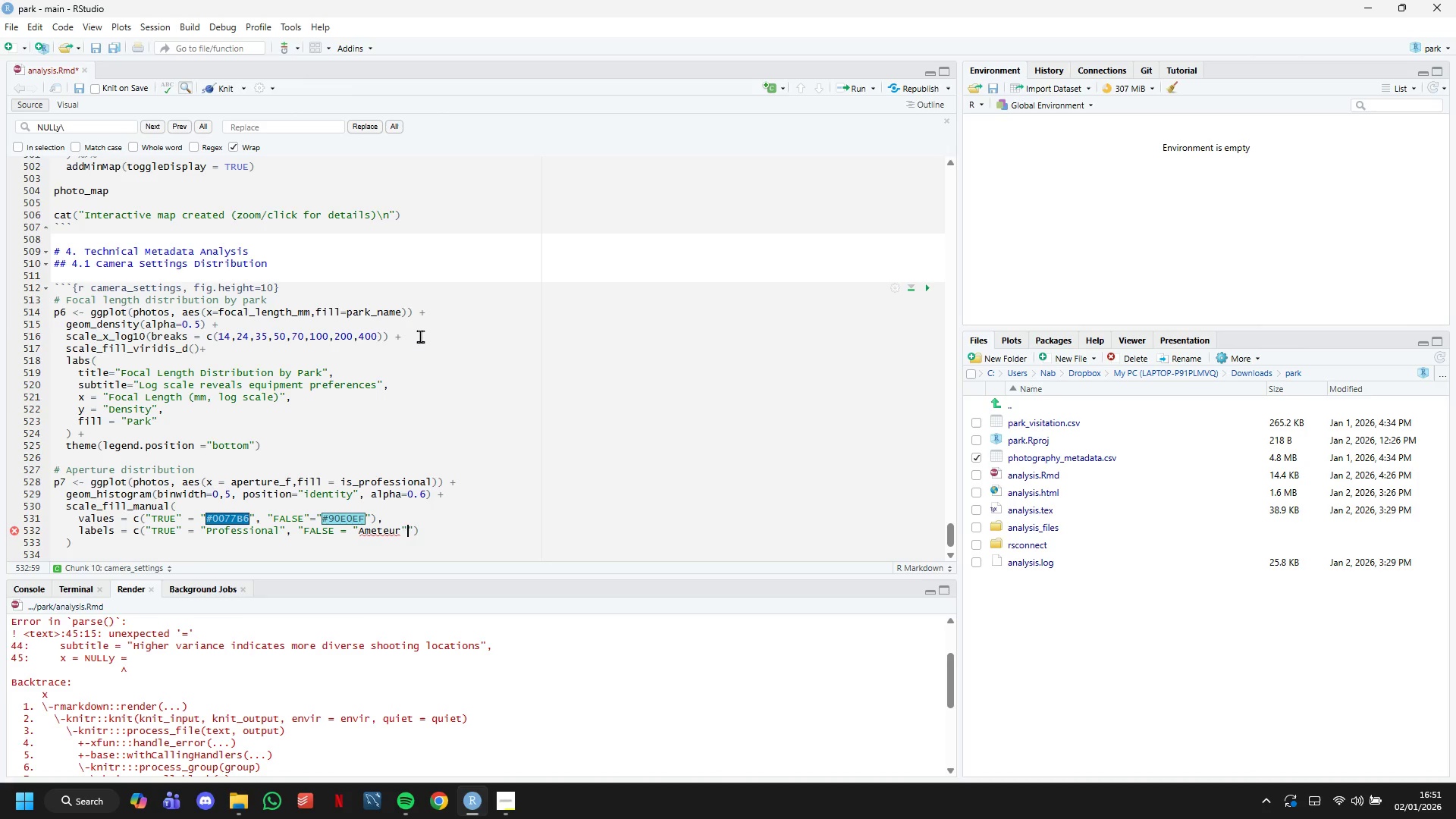 
key(Backspace)
 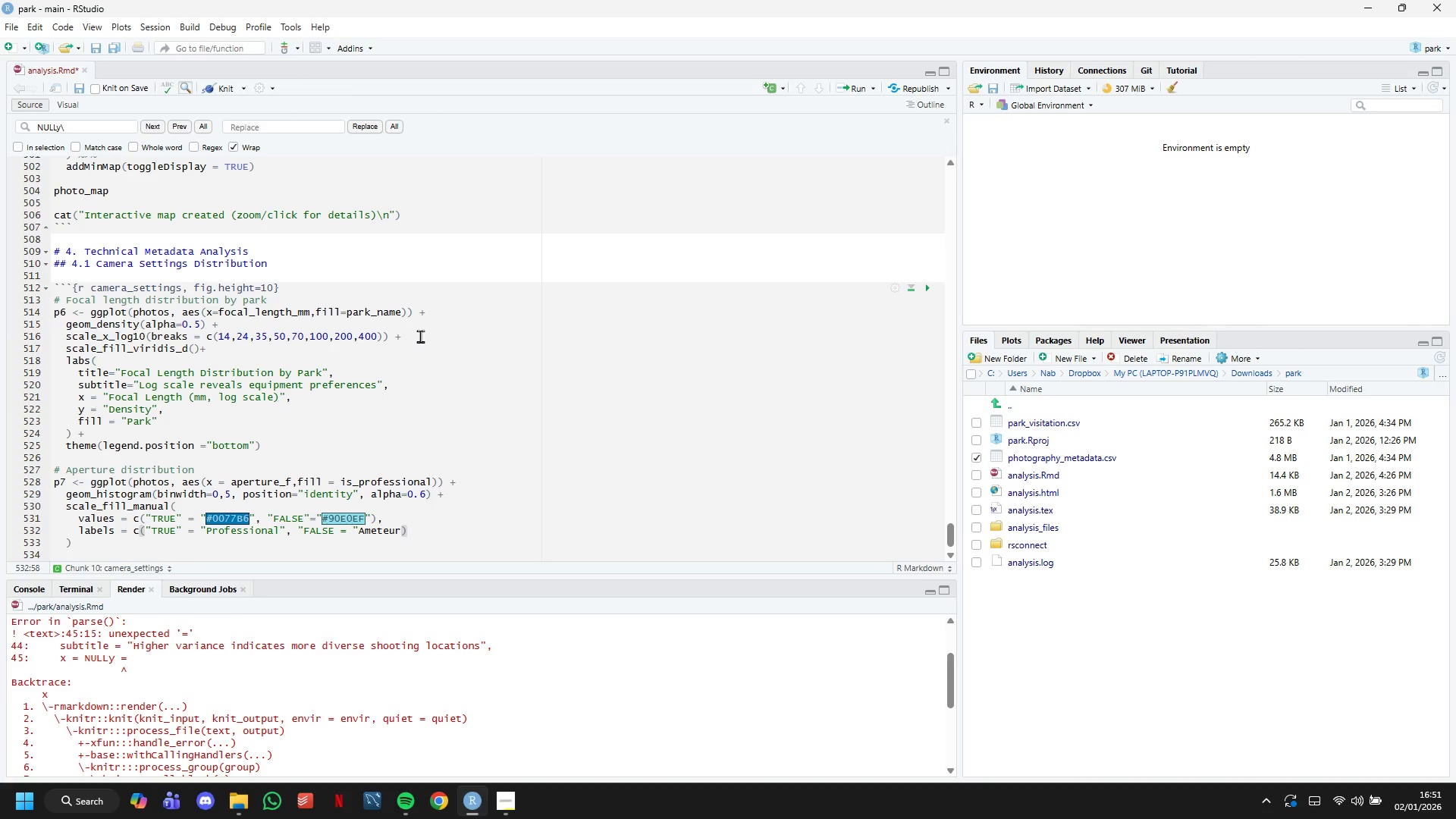 
key(Shift+Quote)
 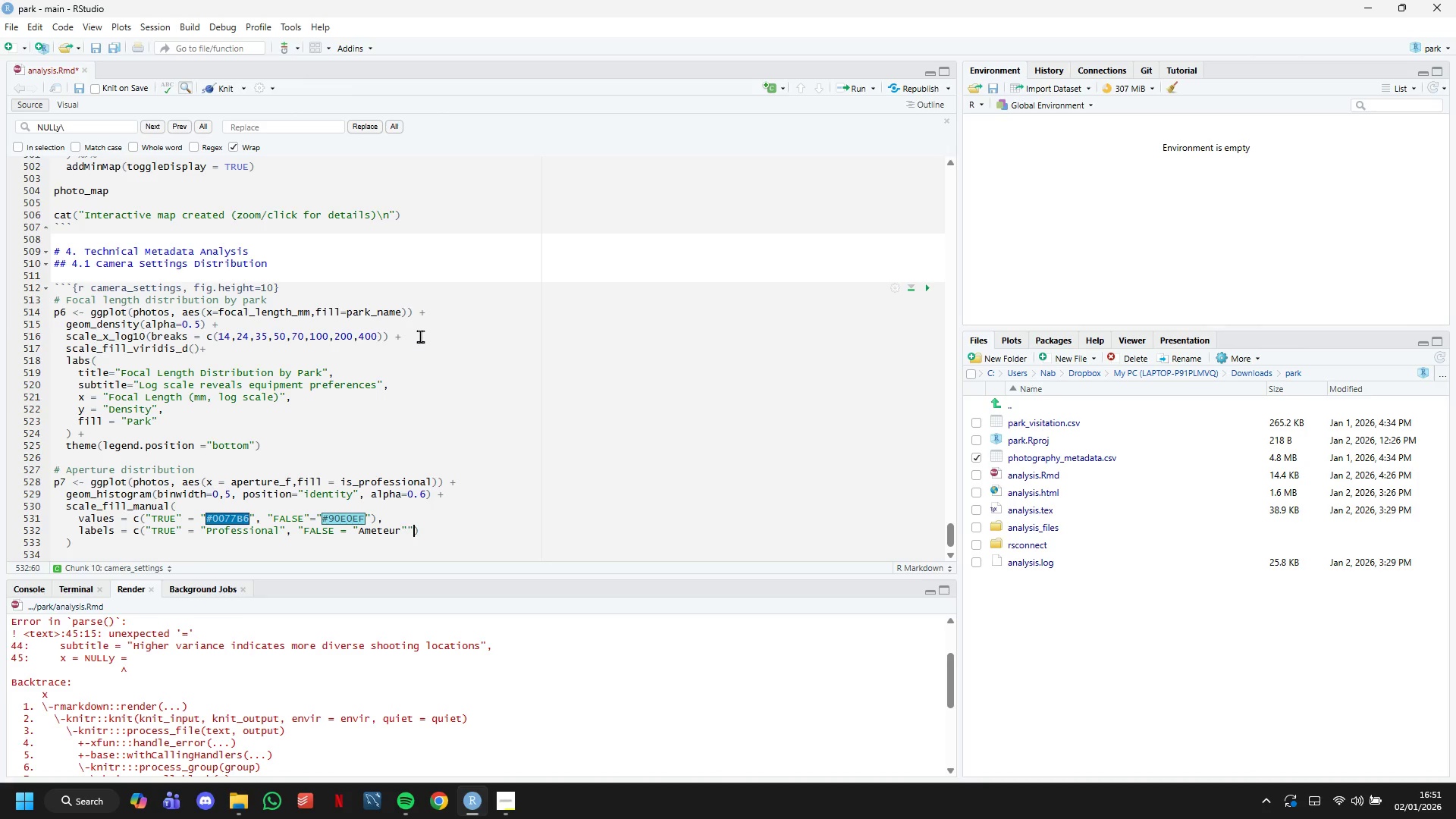 
key(ArrowRight)
 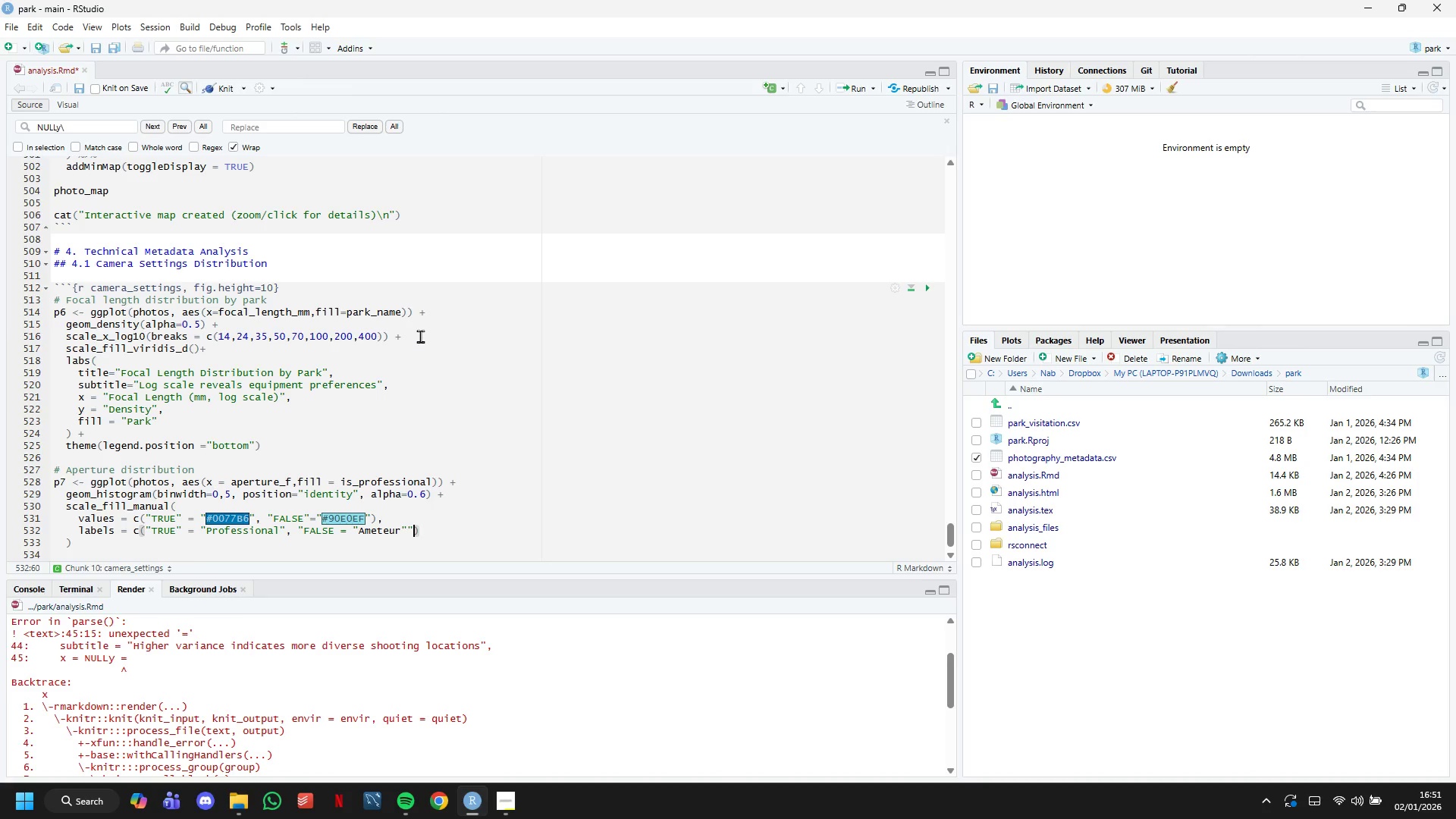 
key(Backspace)
 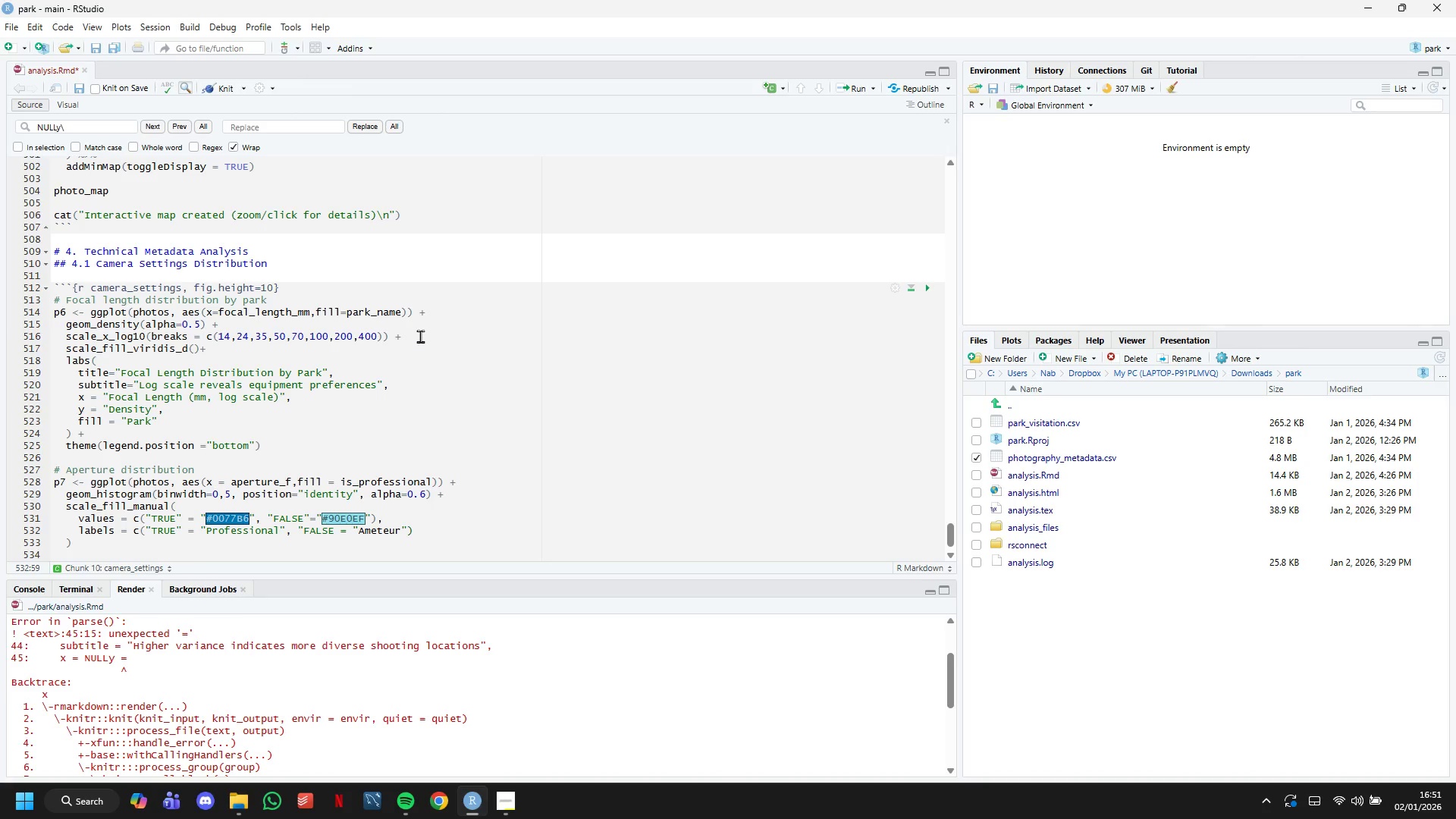 
hold_key(key=ArrowLeft, duration=0.81)
 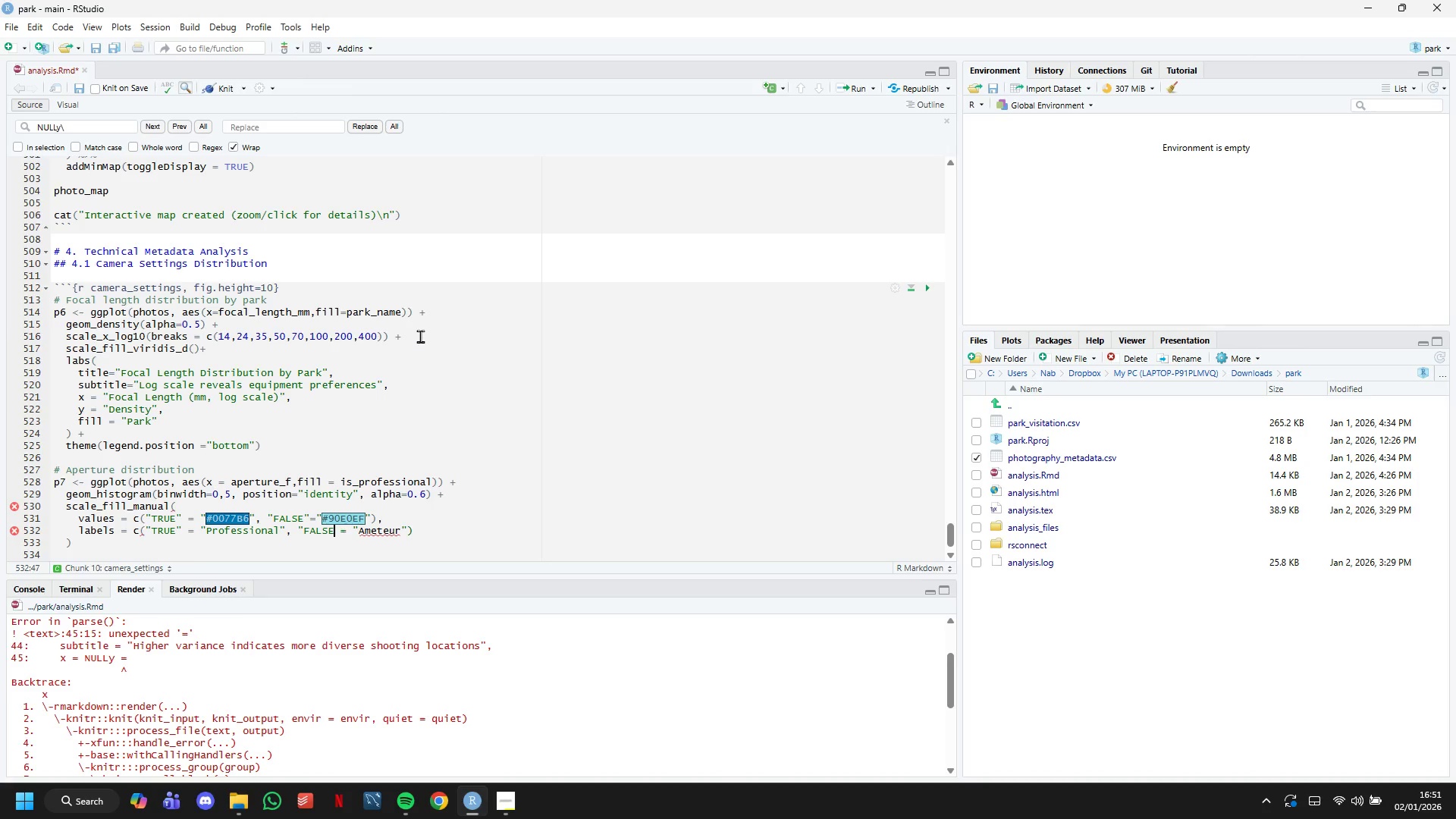 
key(ArrowLeft)
 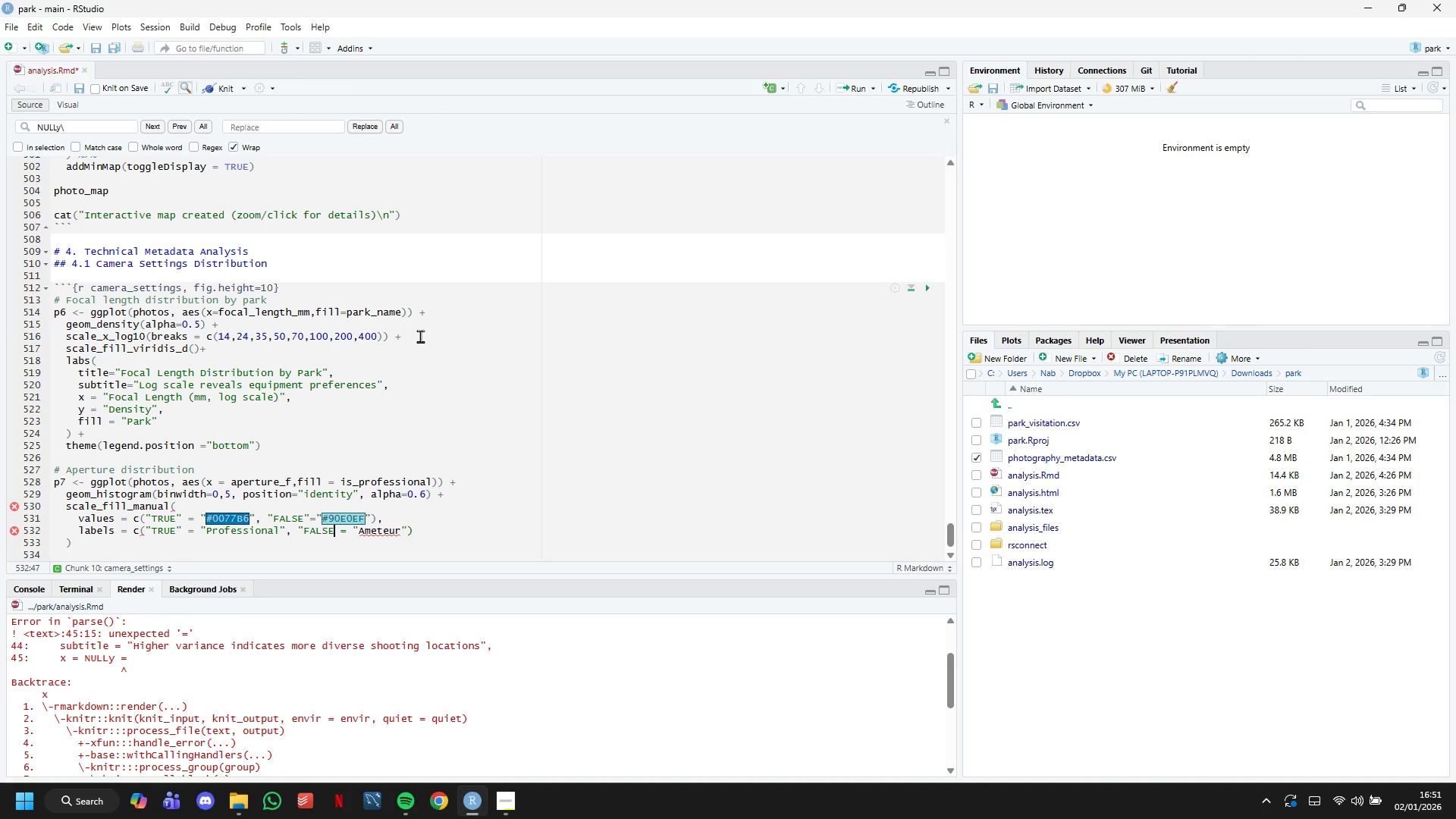 
key(Shift+ShiftLeft)
 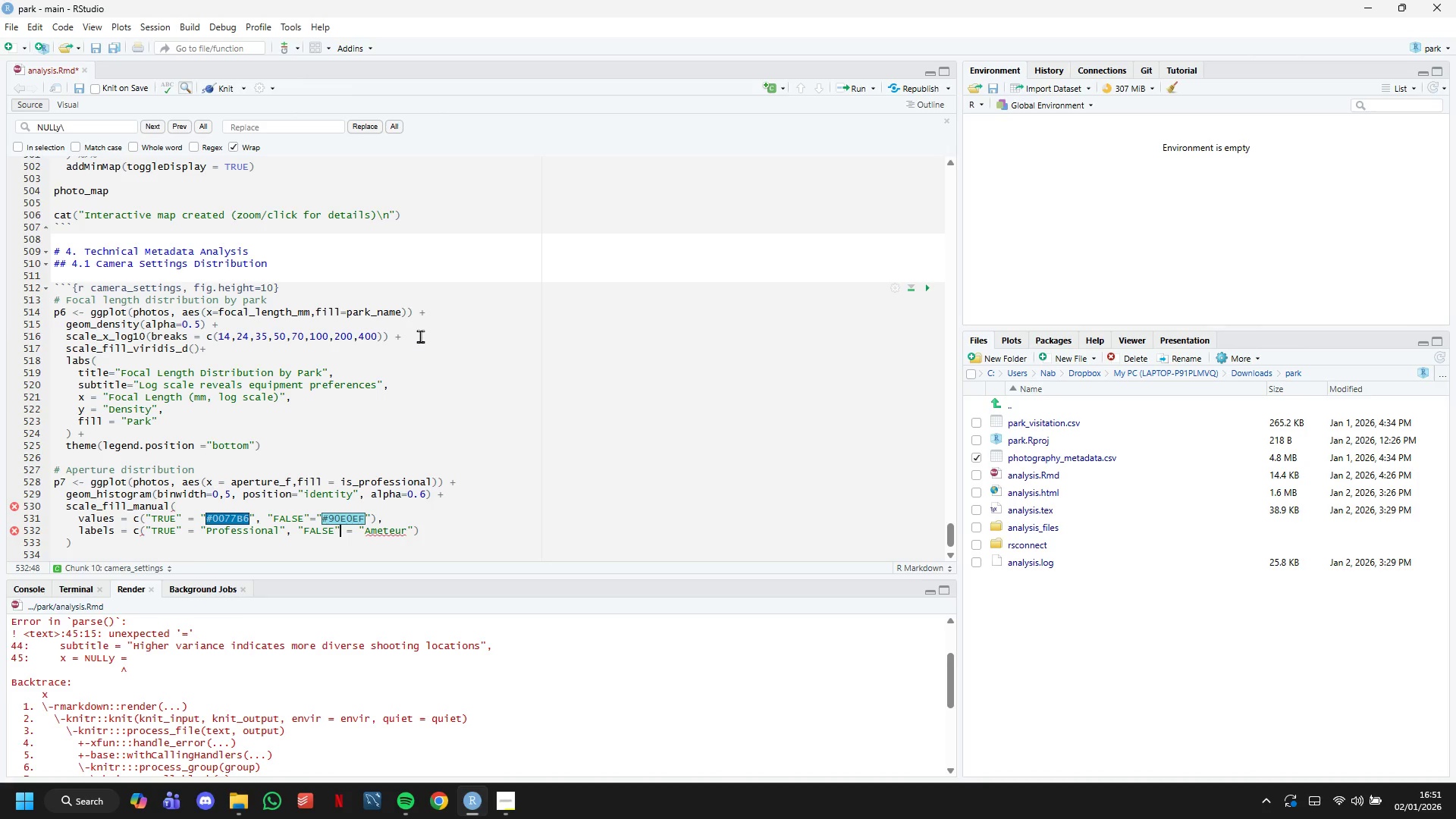 
key(Shift+Quote)
 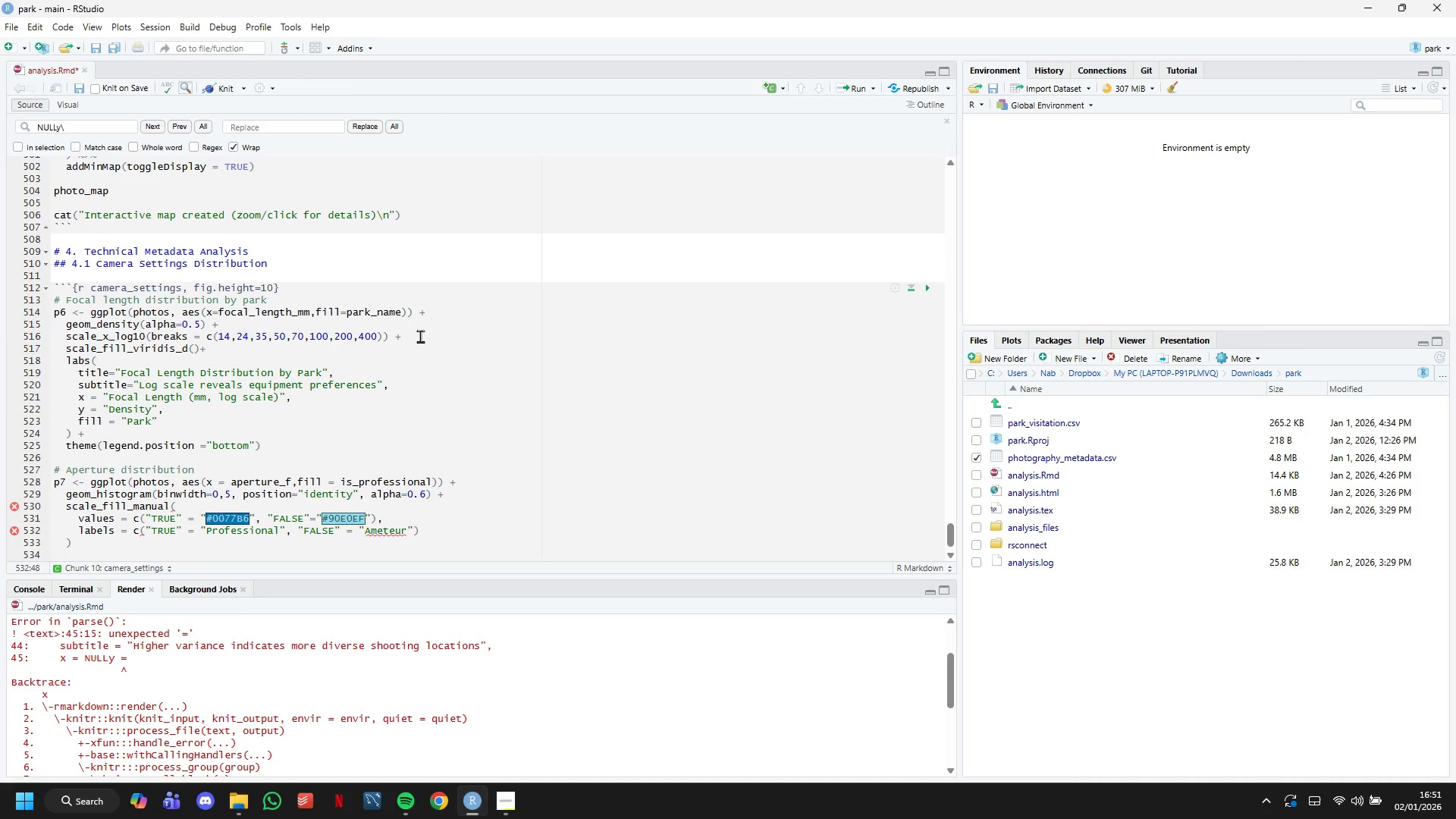 
hold_key(key=ArrowRight, duration=0.78)
 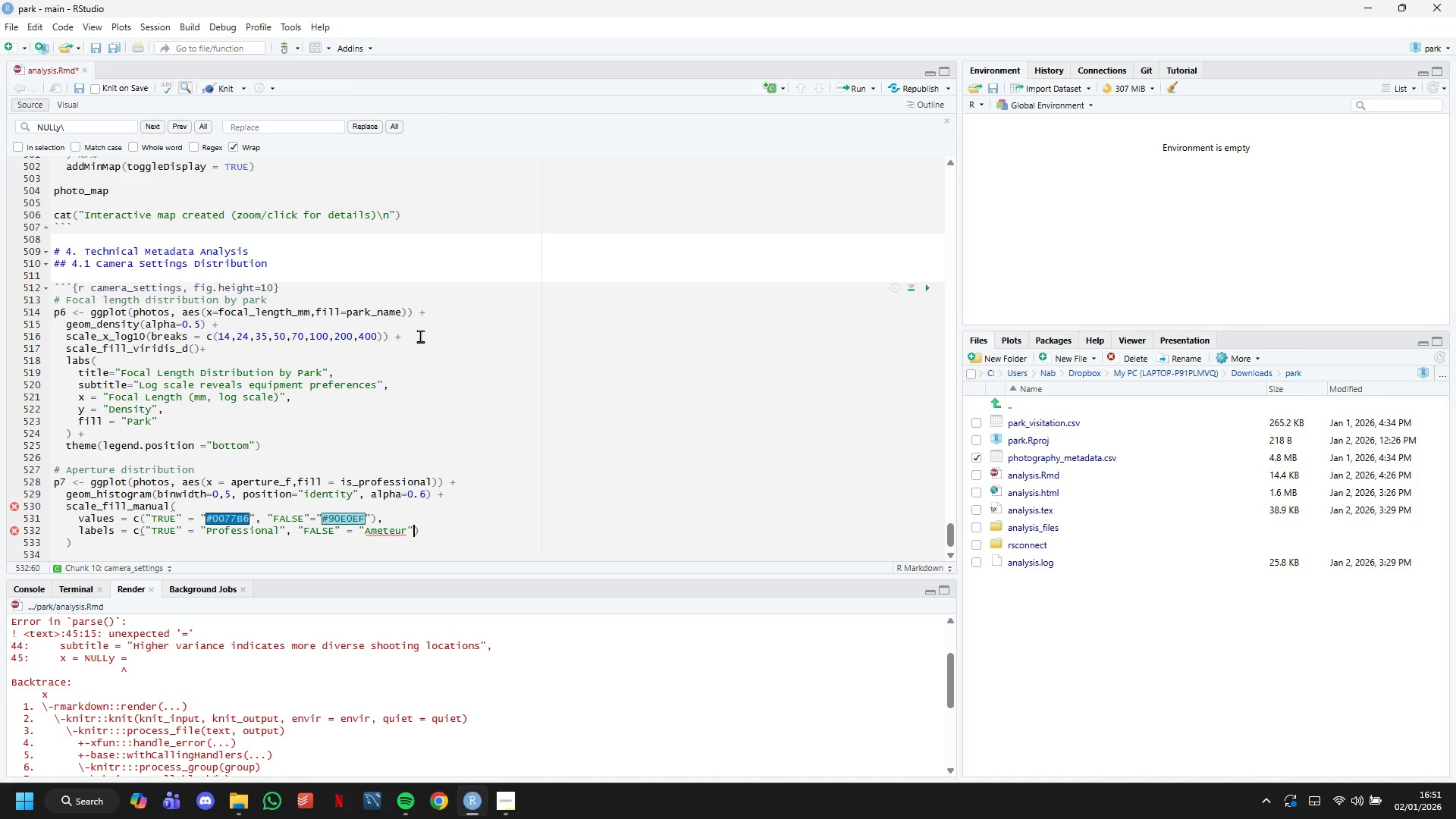 
key(ArrowRight)
 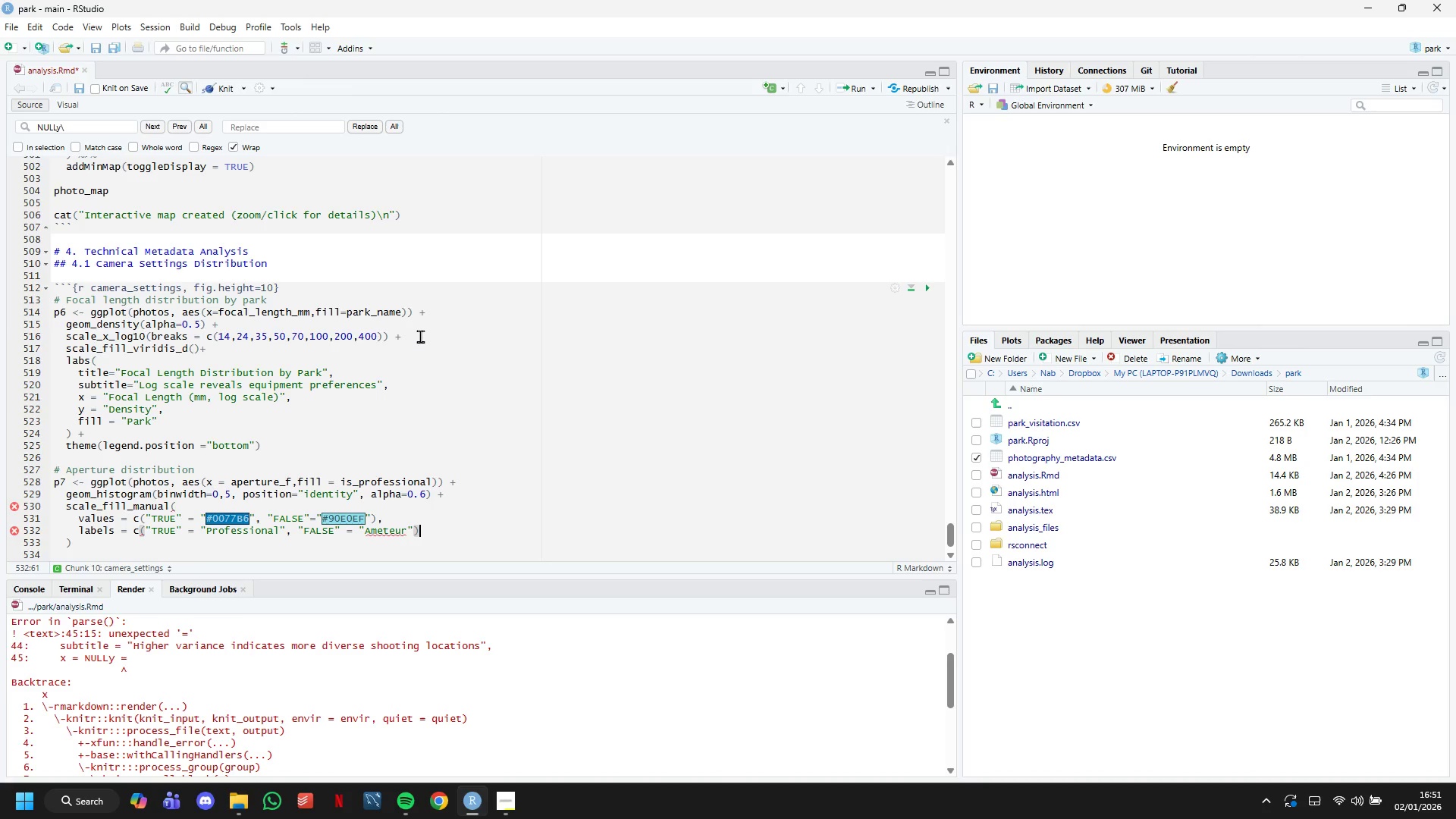 
key(ArrowRight)
 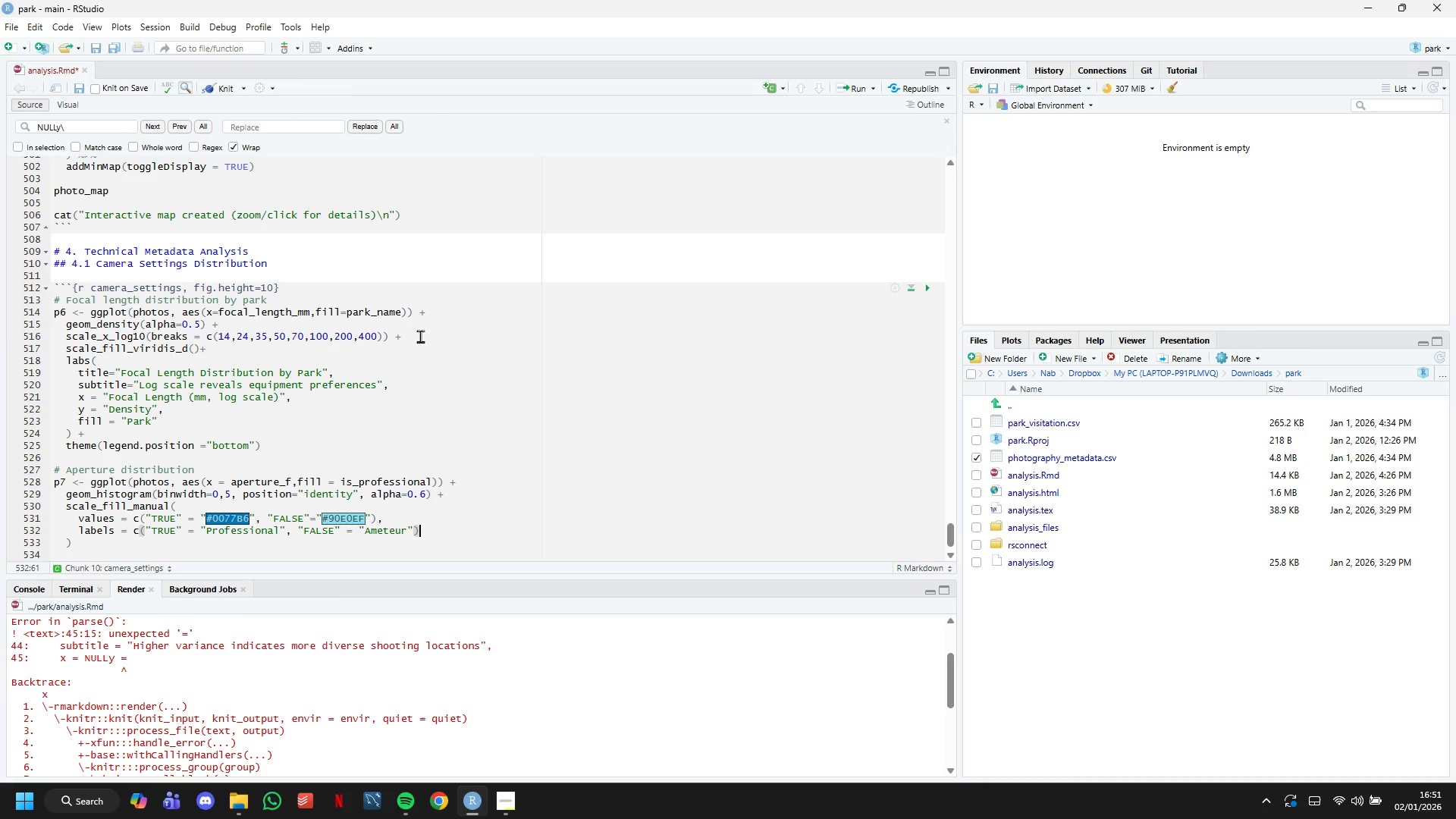 
key(ArrowDown)
 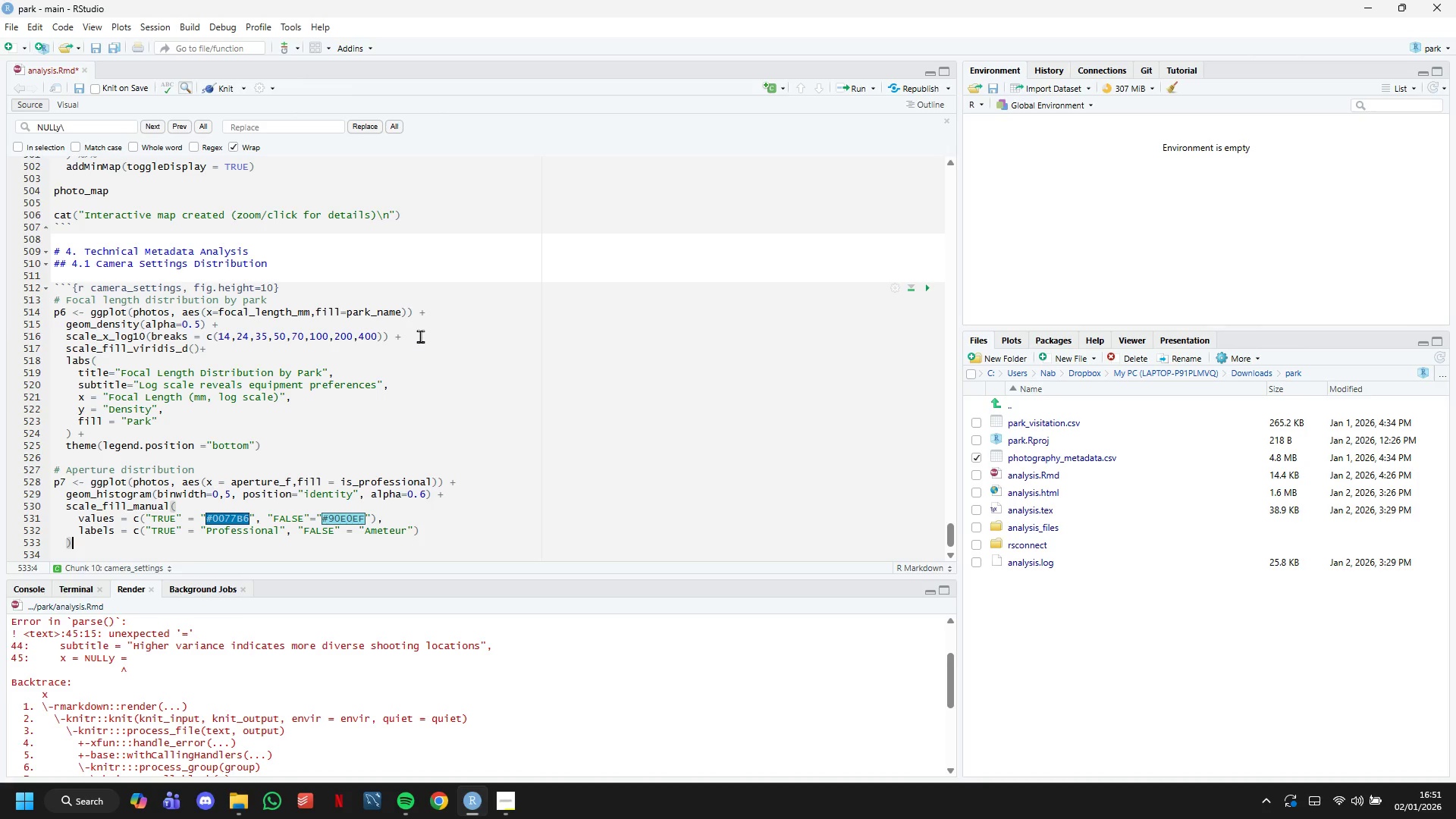 
key(Space)
 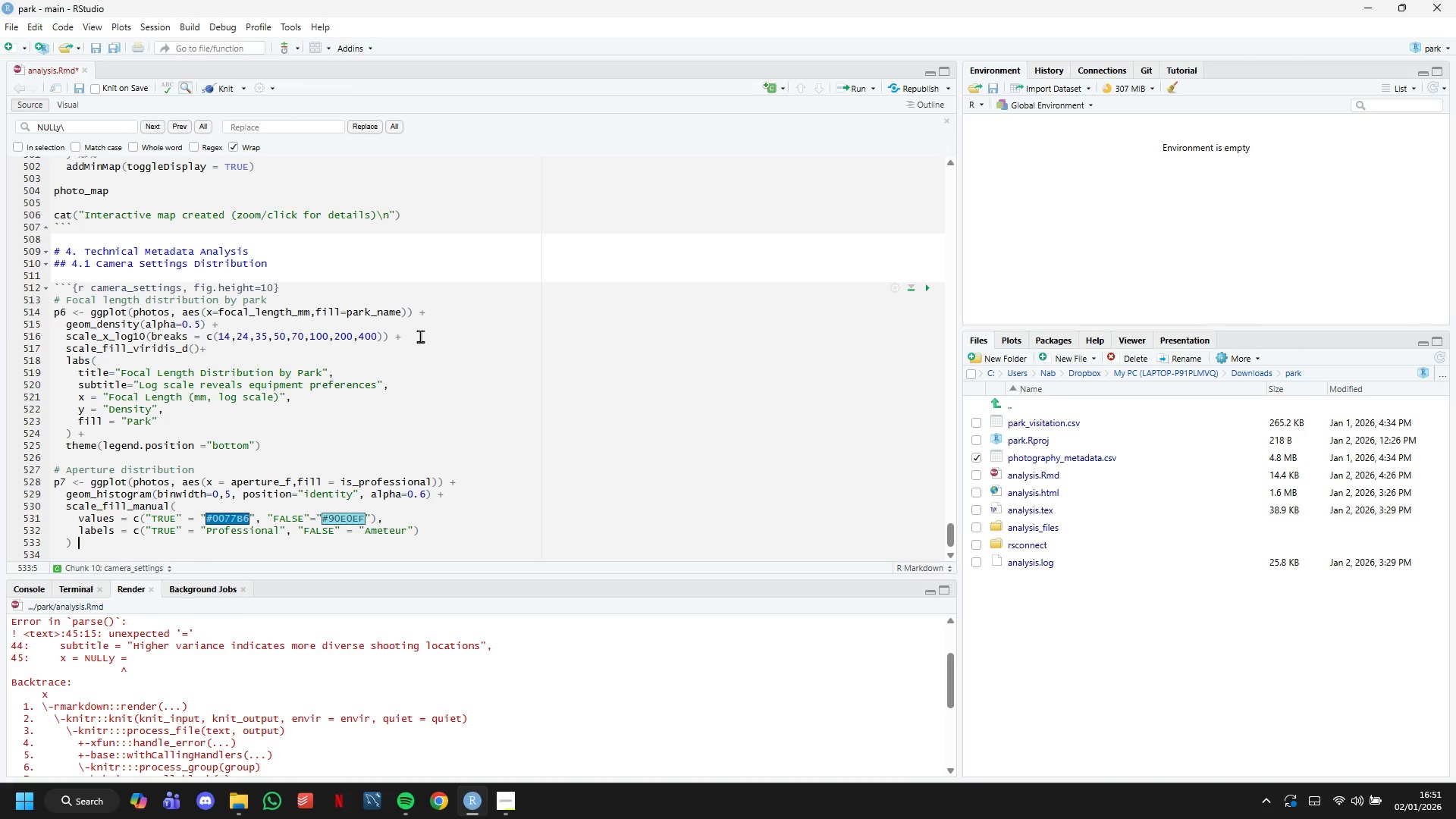 
key(Shift+ShiftLeft)
 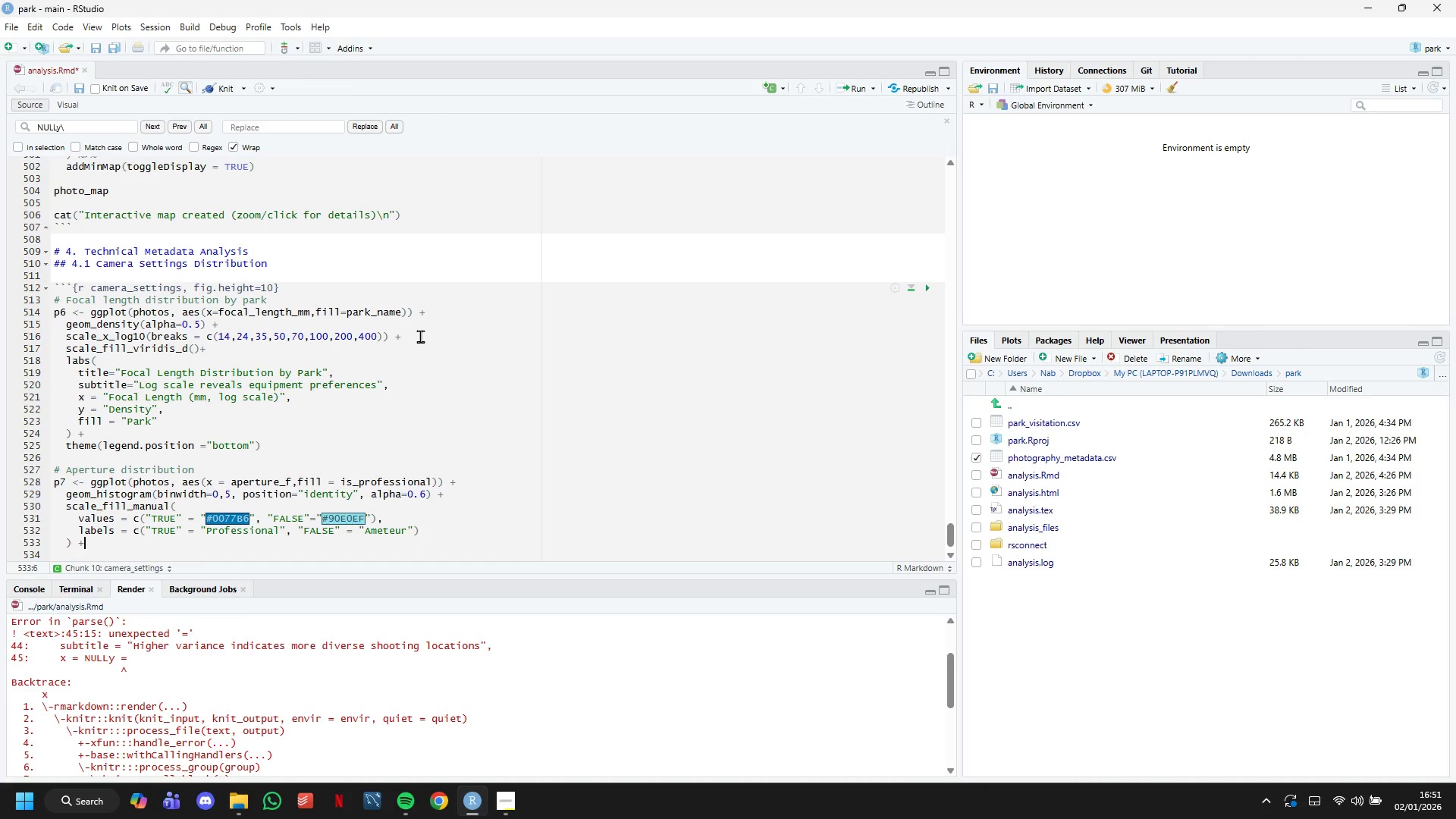 
key(Shift+Equal)
 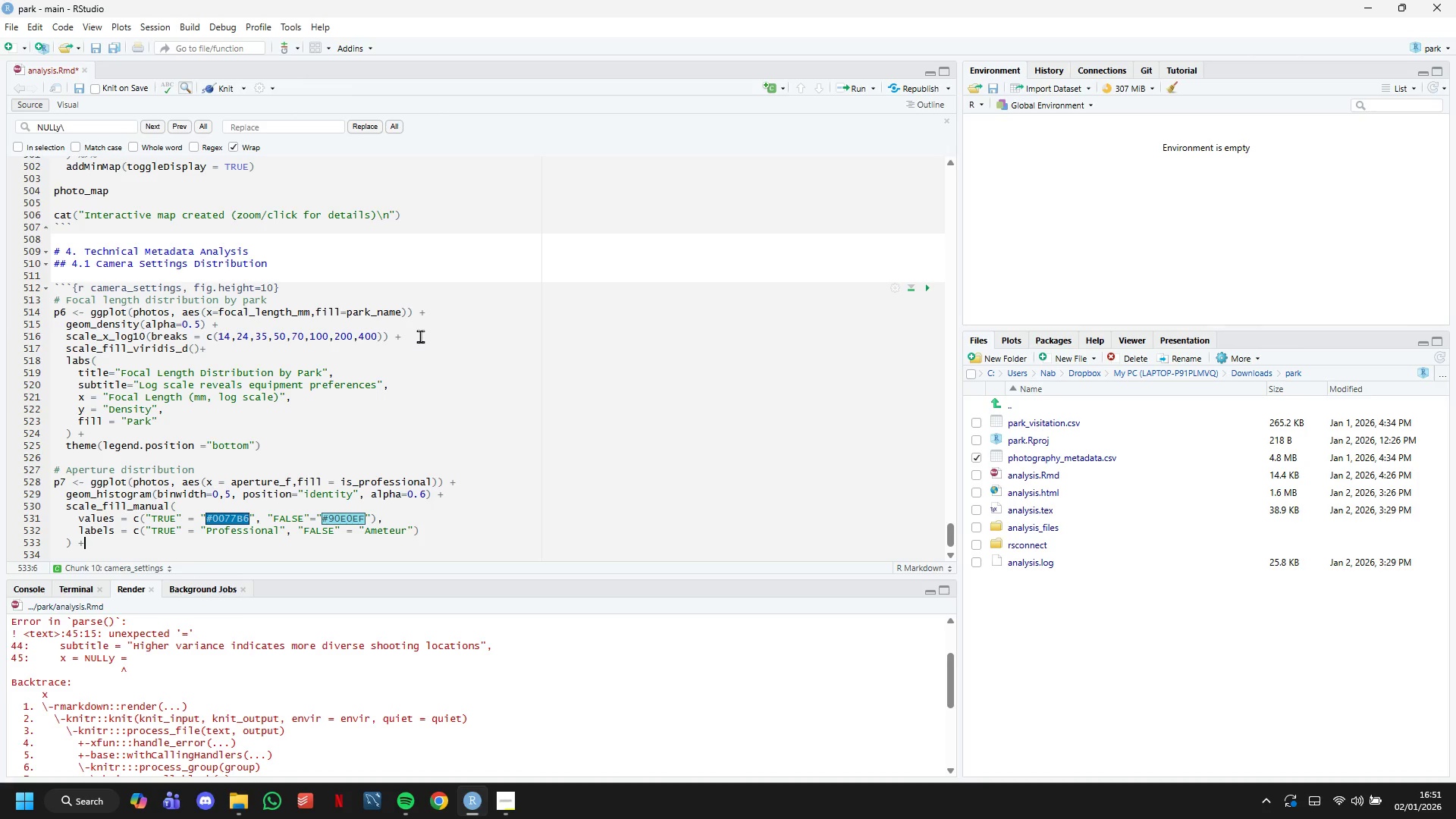 
key(Enter)
 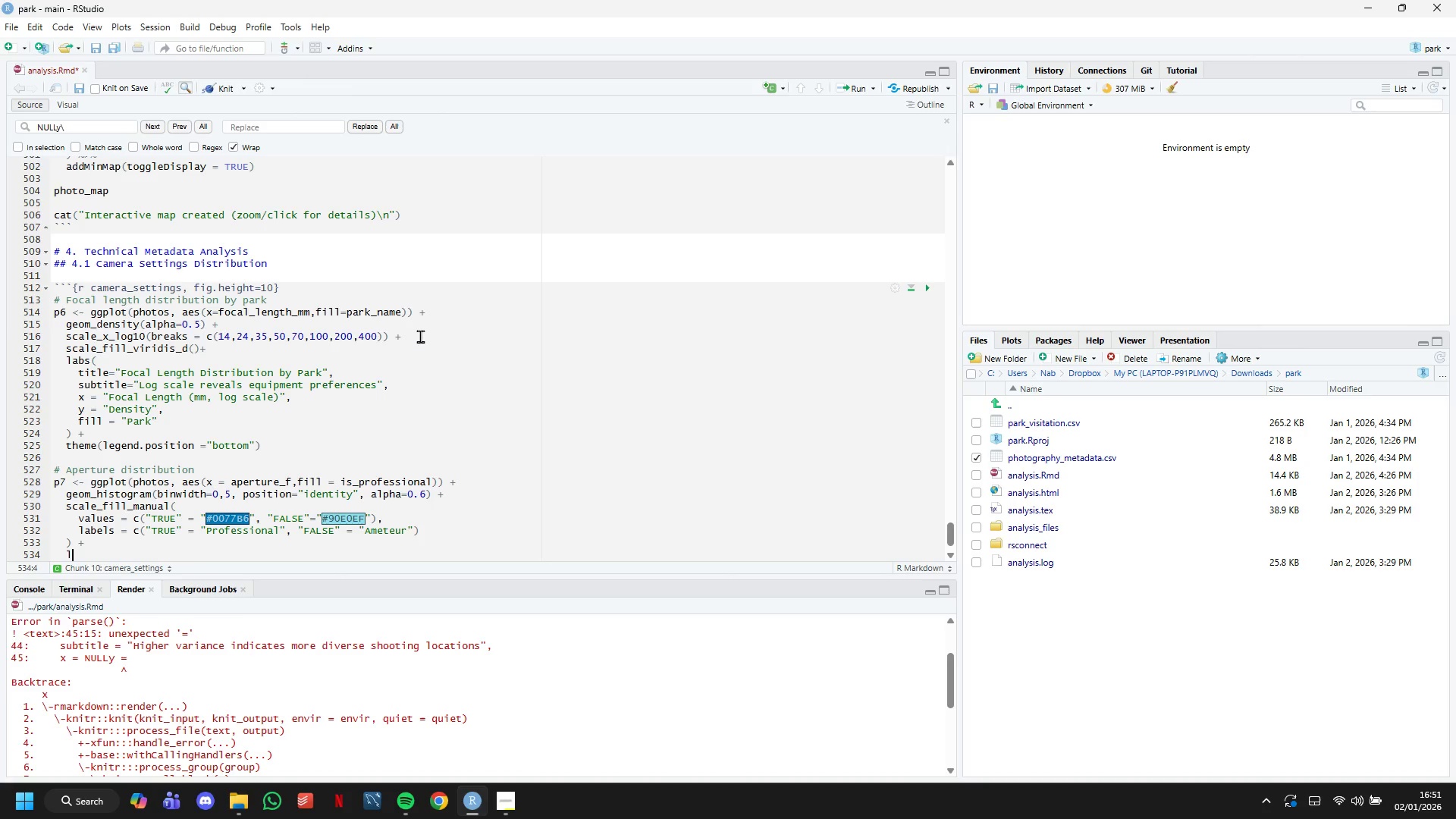 
type(labs()
 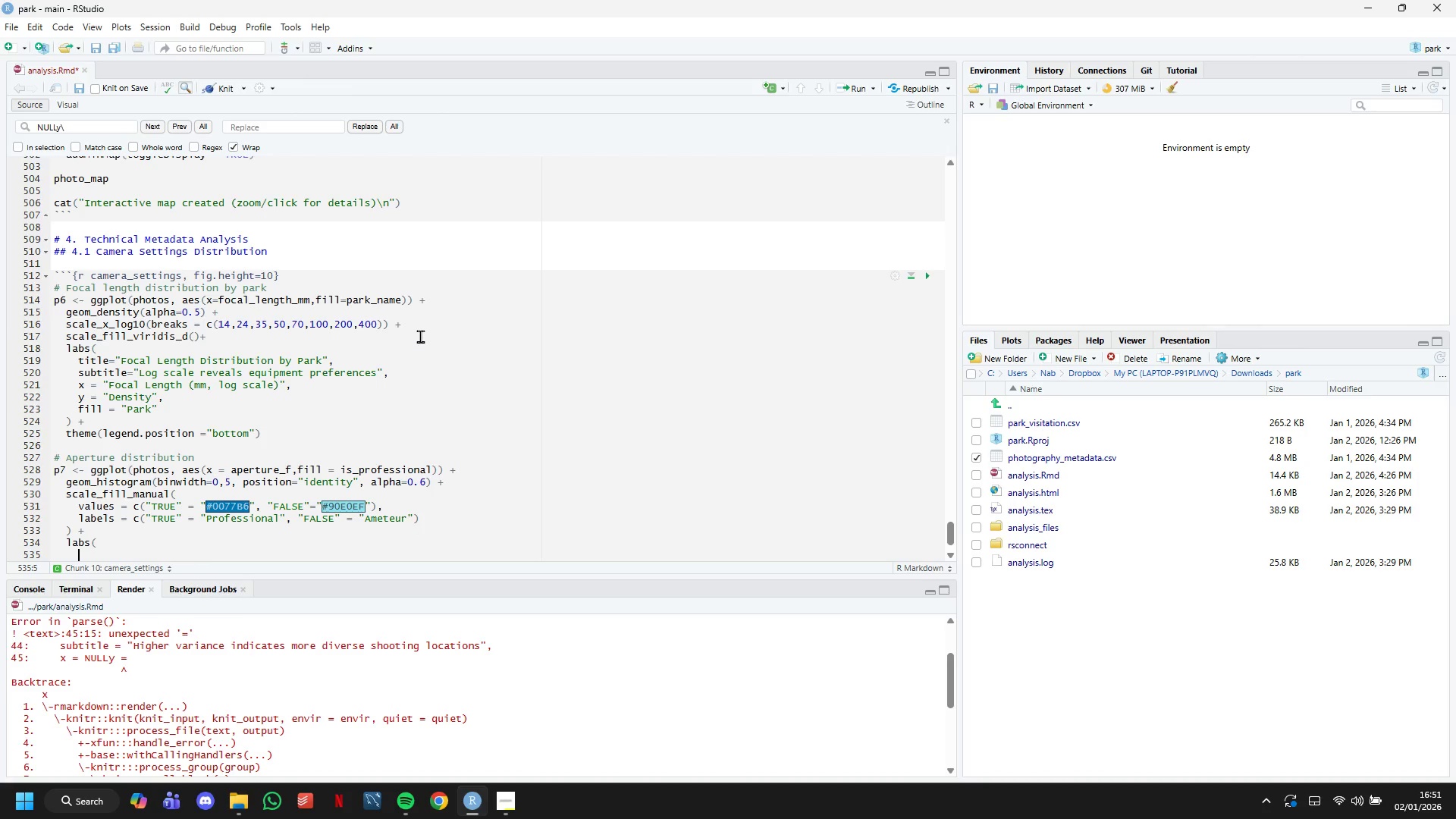 
 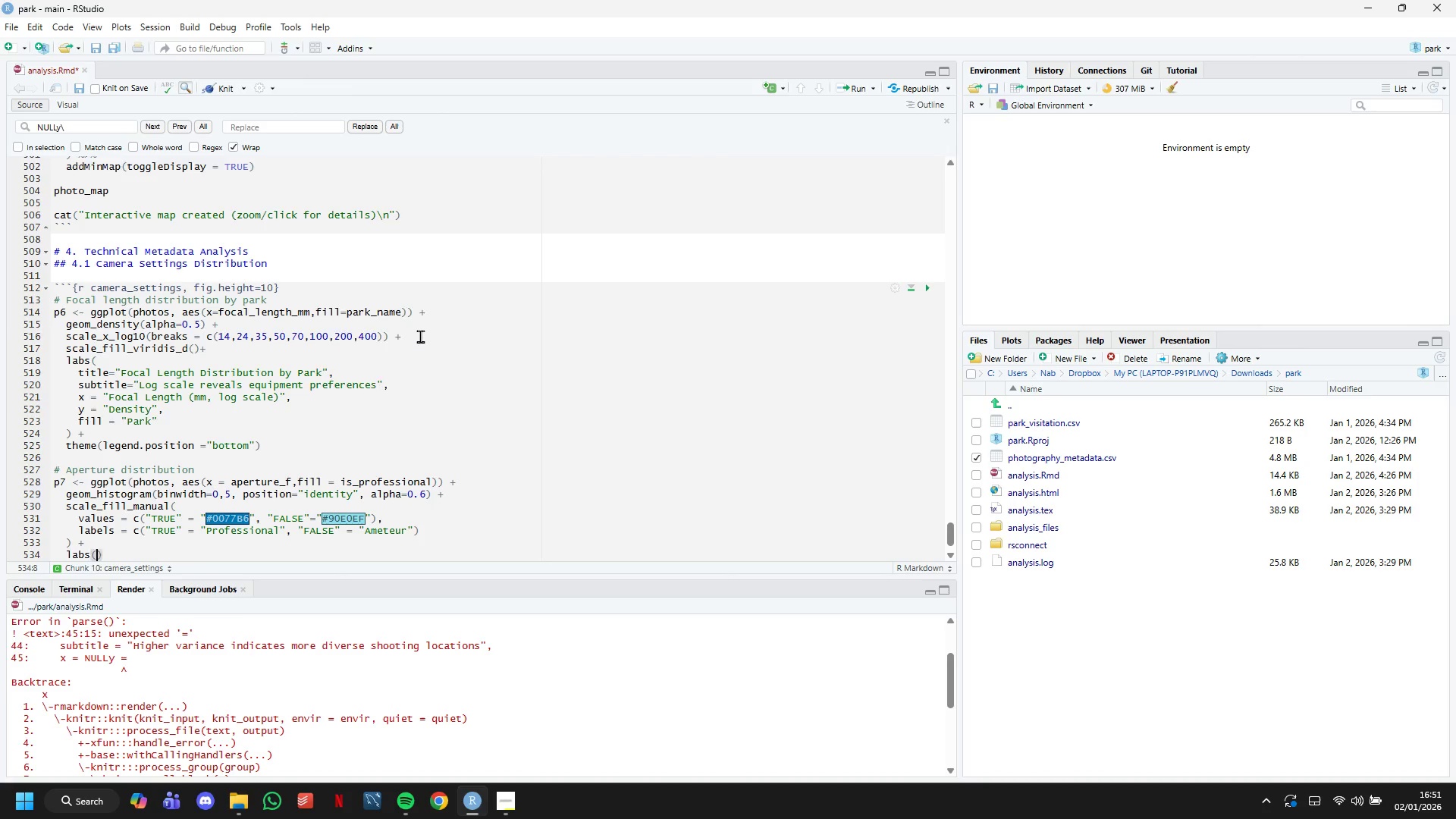 
key(Enter)
 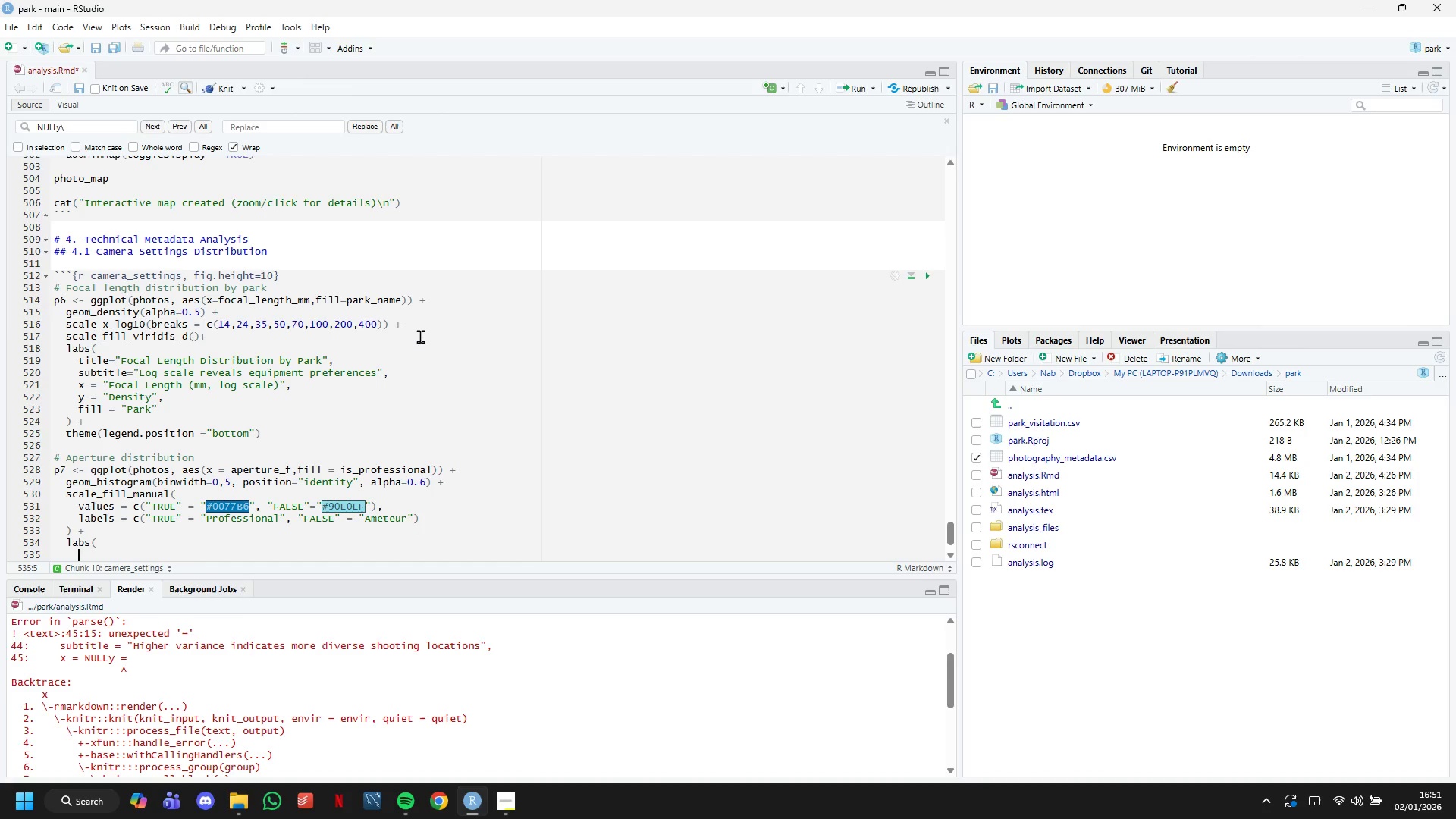 
type(titlre)
key(Backspace)
key(Backspace)
key(Backspace)
type(e = "Aperture Distribution by Equipment Grade)
 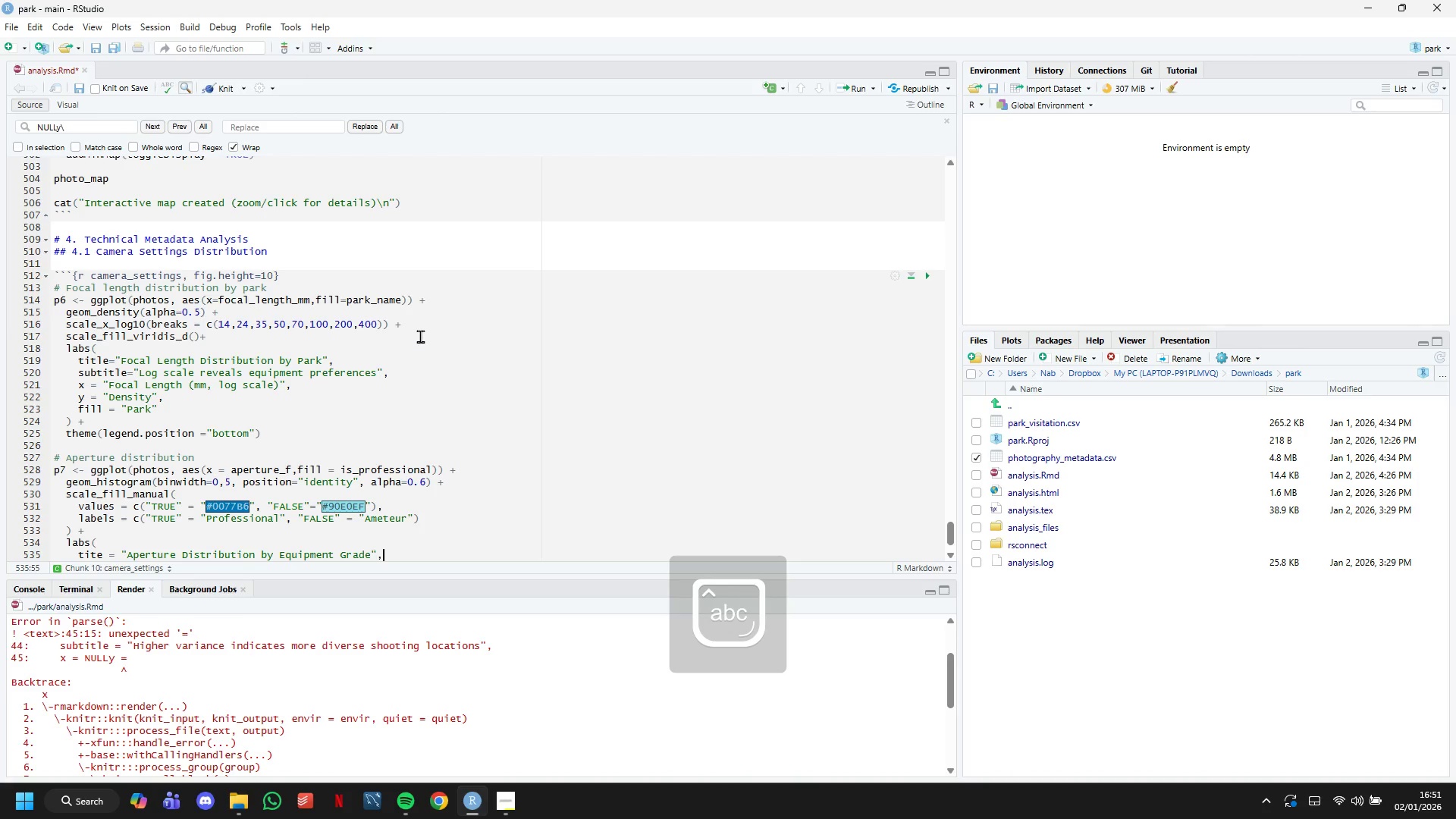 
 